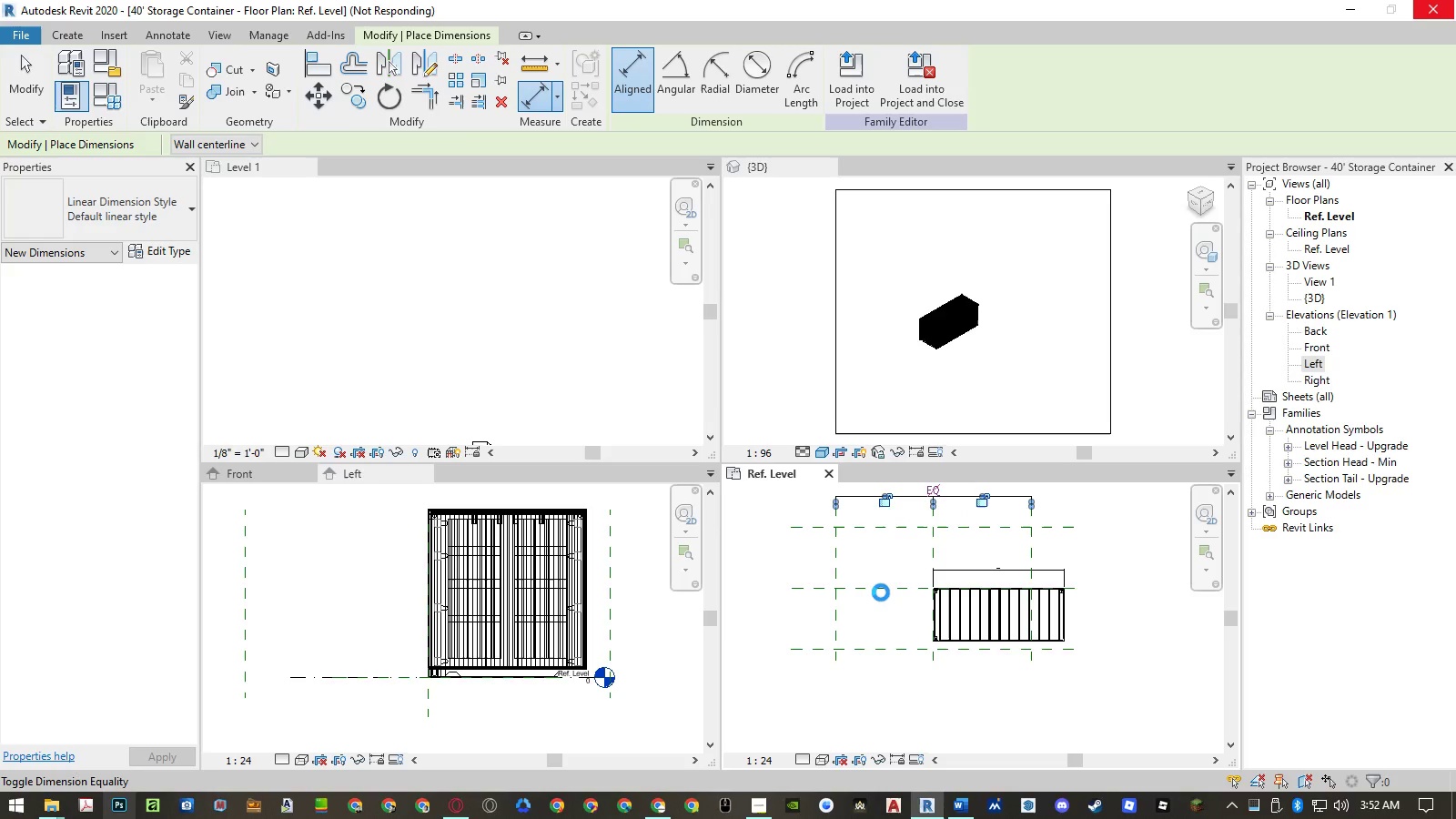 
wait(7.47)
 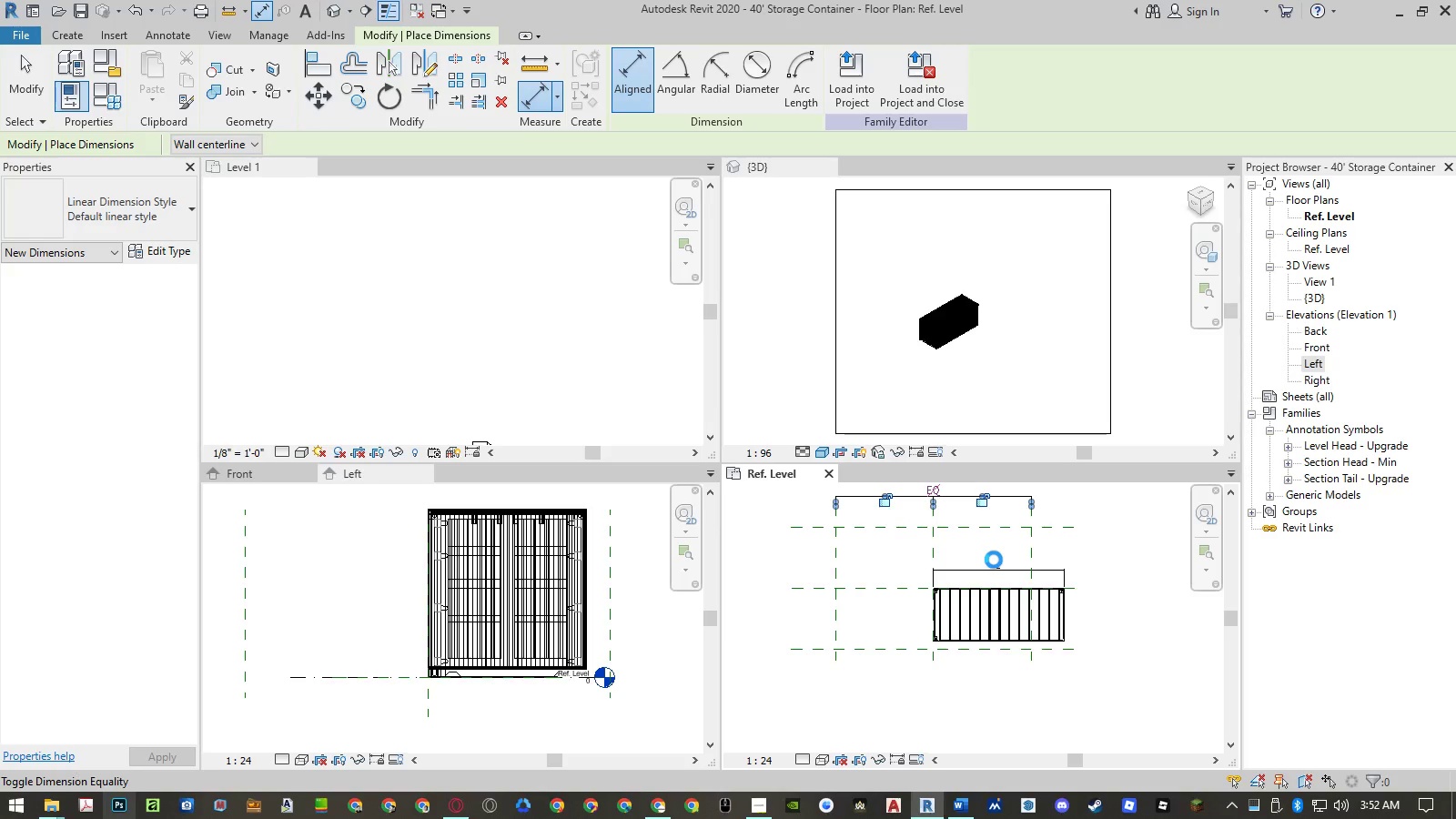 
left_click([814, 525])
 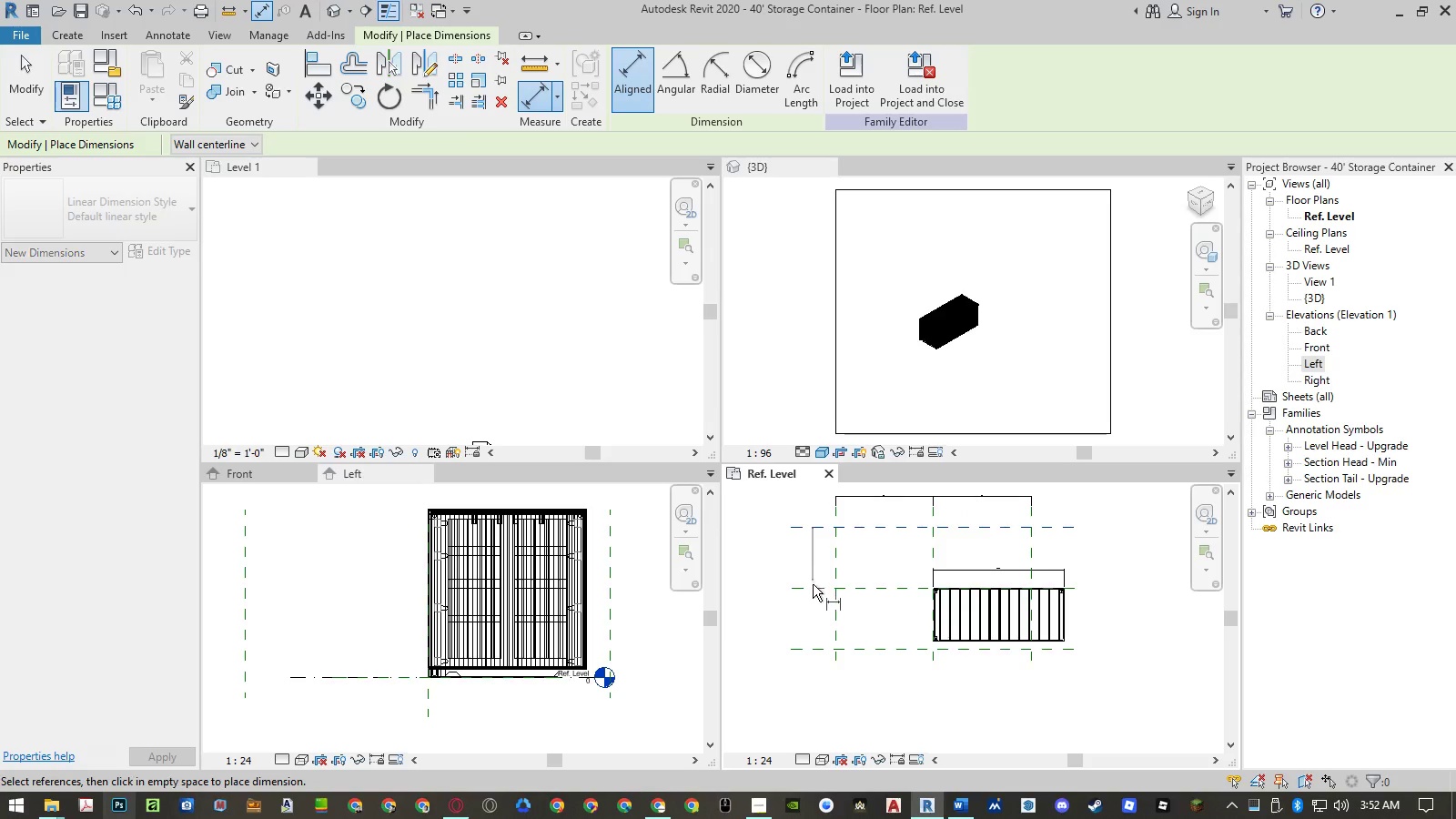 
left_click([813, 584])
 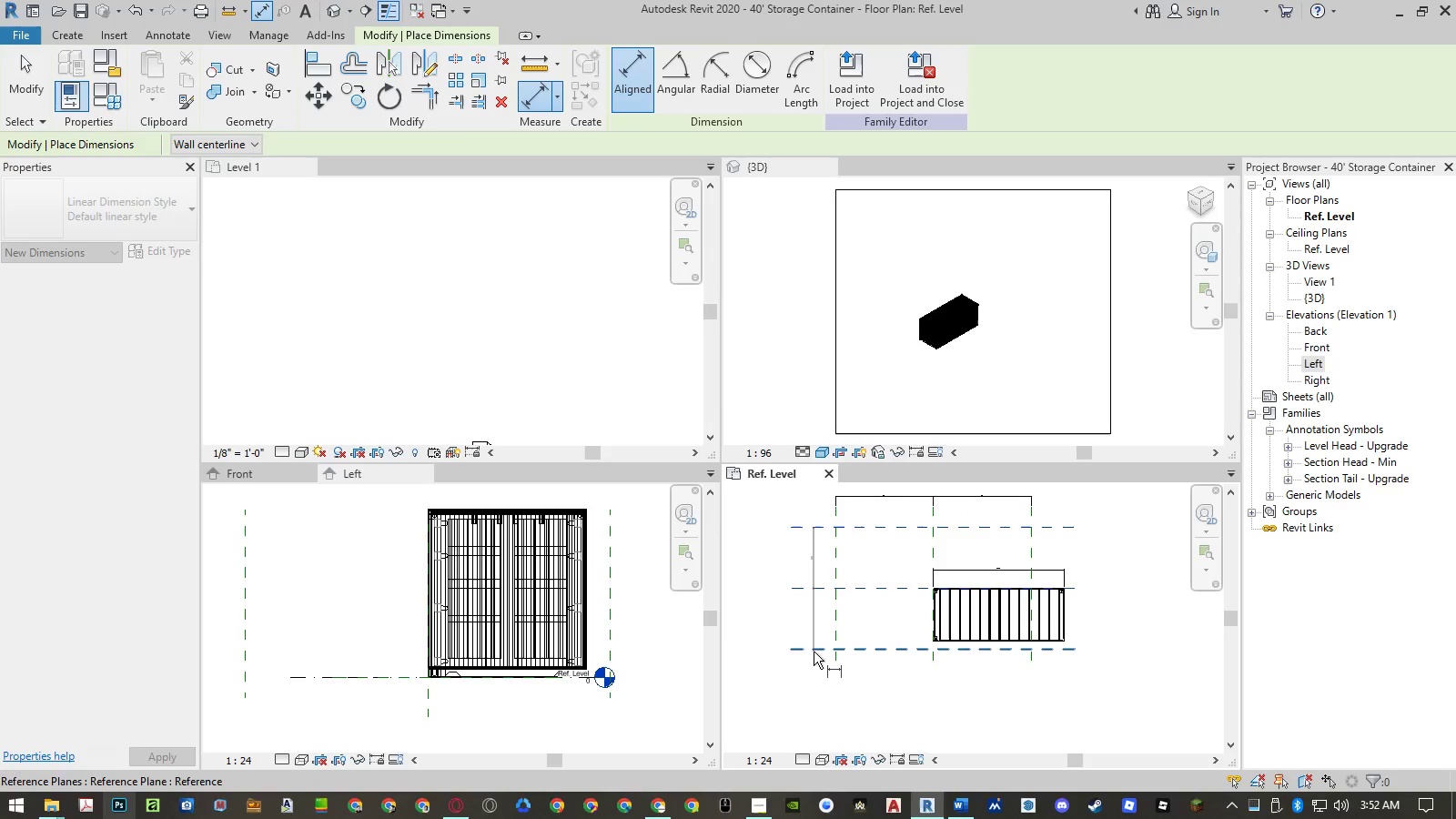 
left_click([814, 652])
 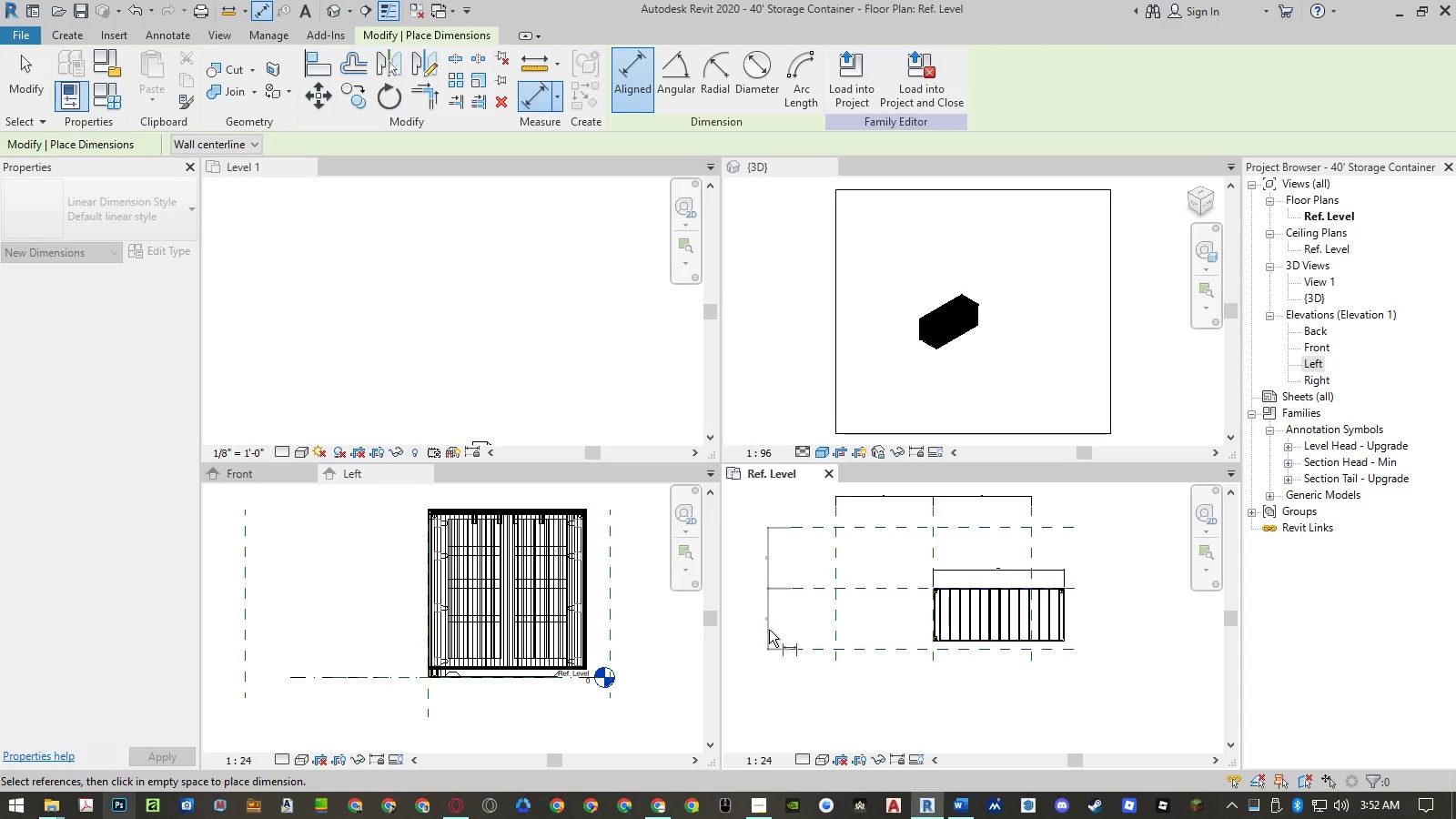 
left_click([776, 630])
 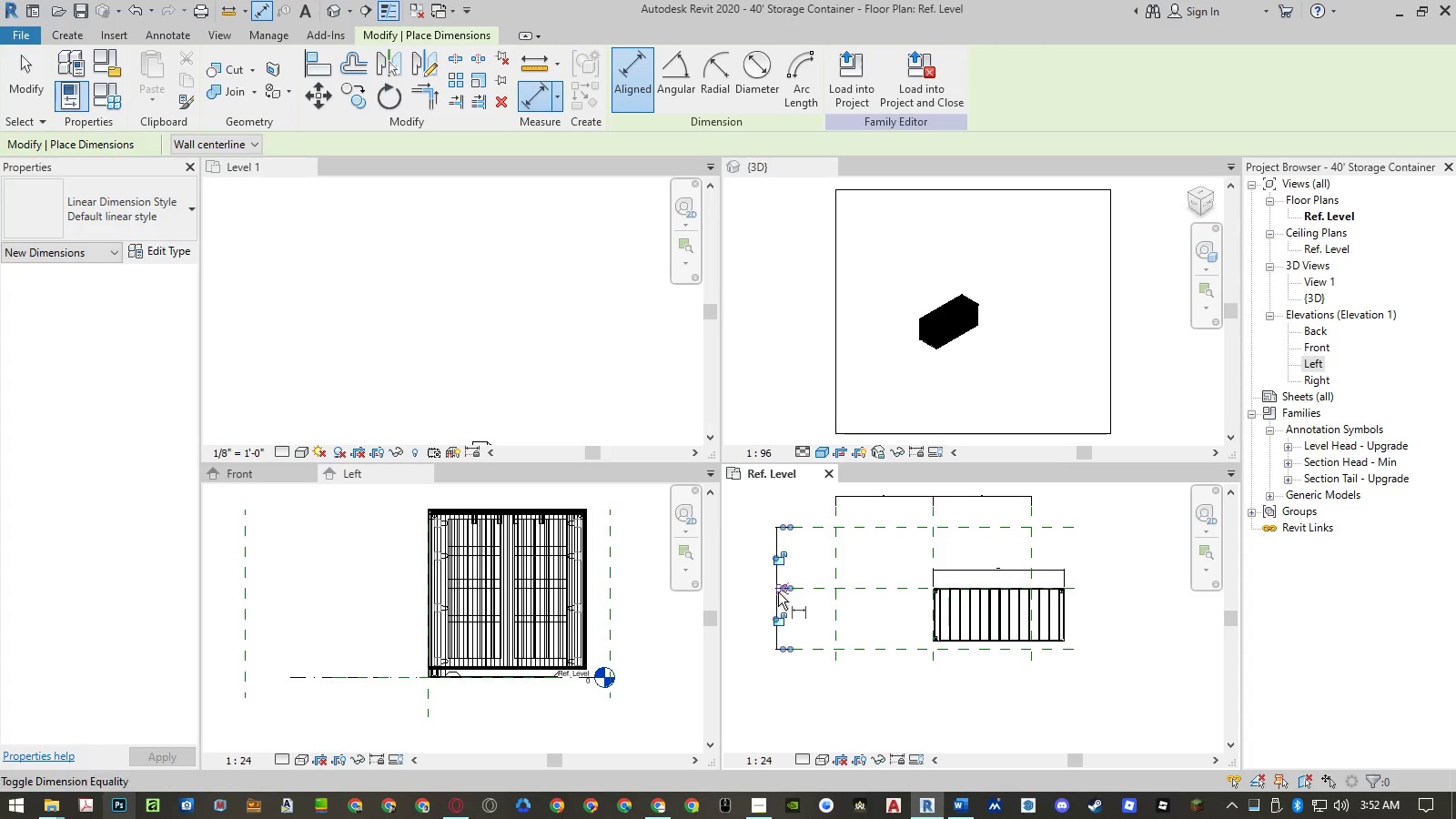 
scroll: coordinate [778, 592], scroll_direction: up, amount: 4.0
 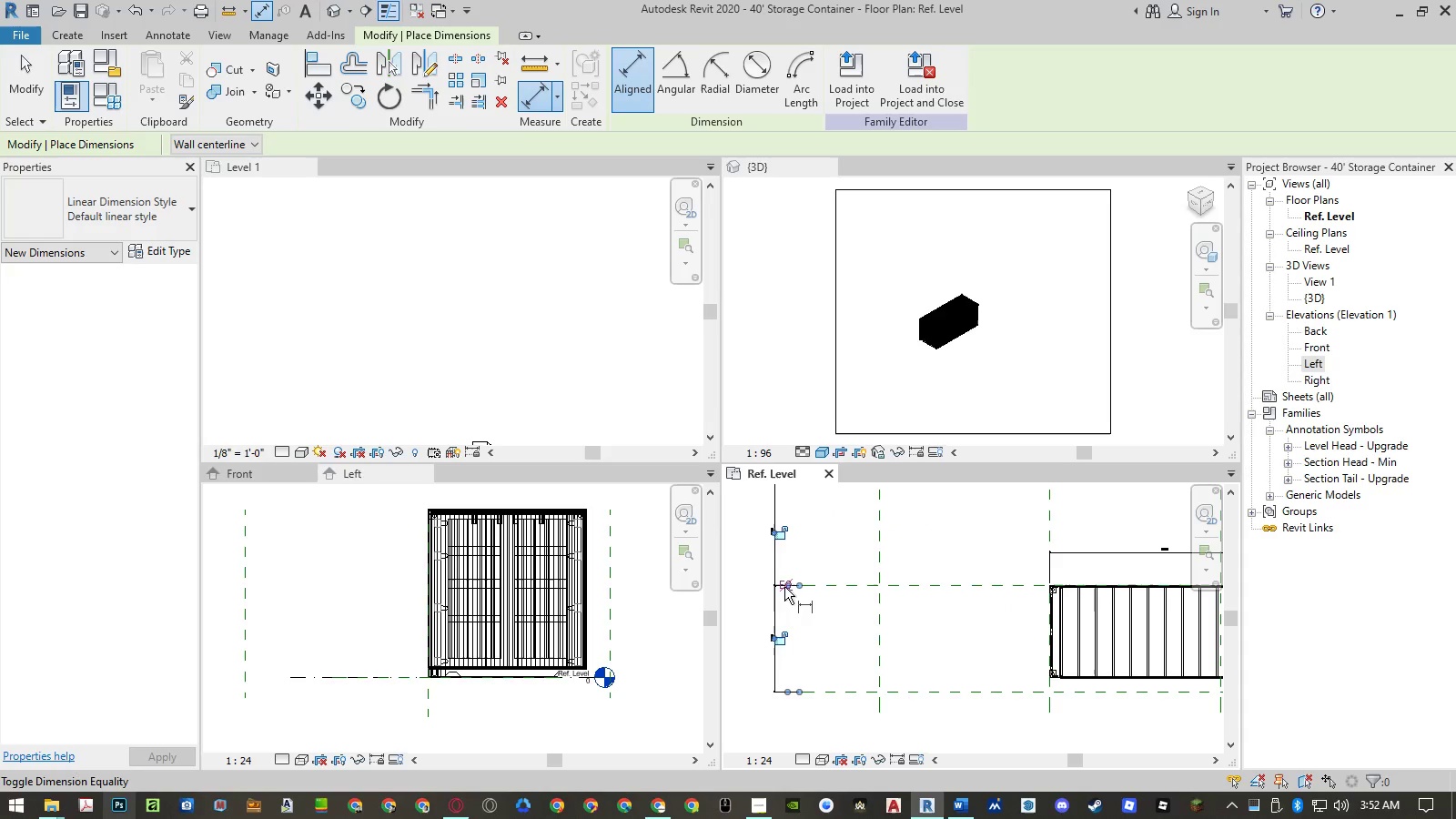 
left_click([785, 585])
 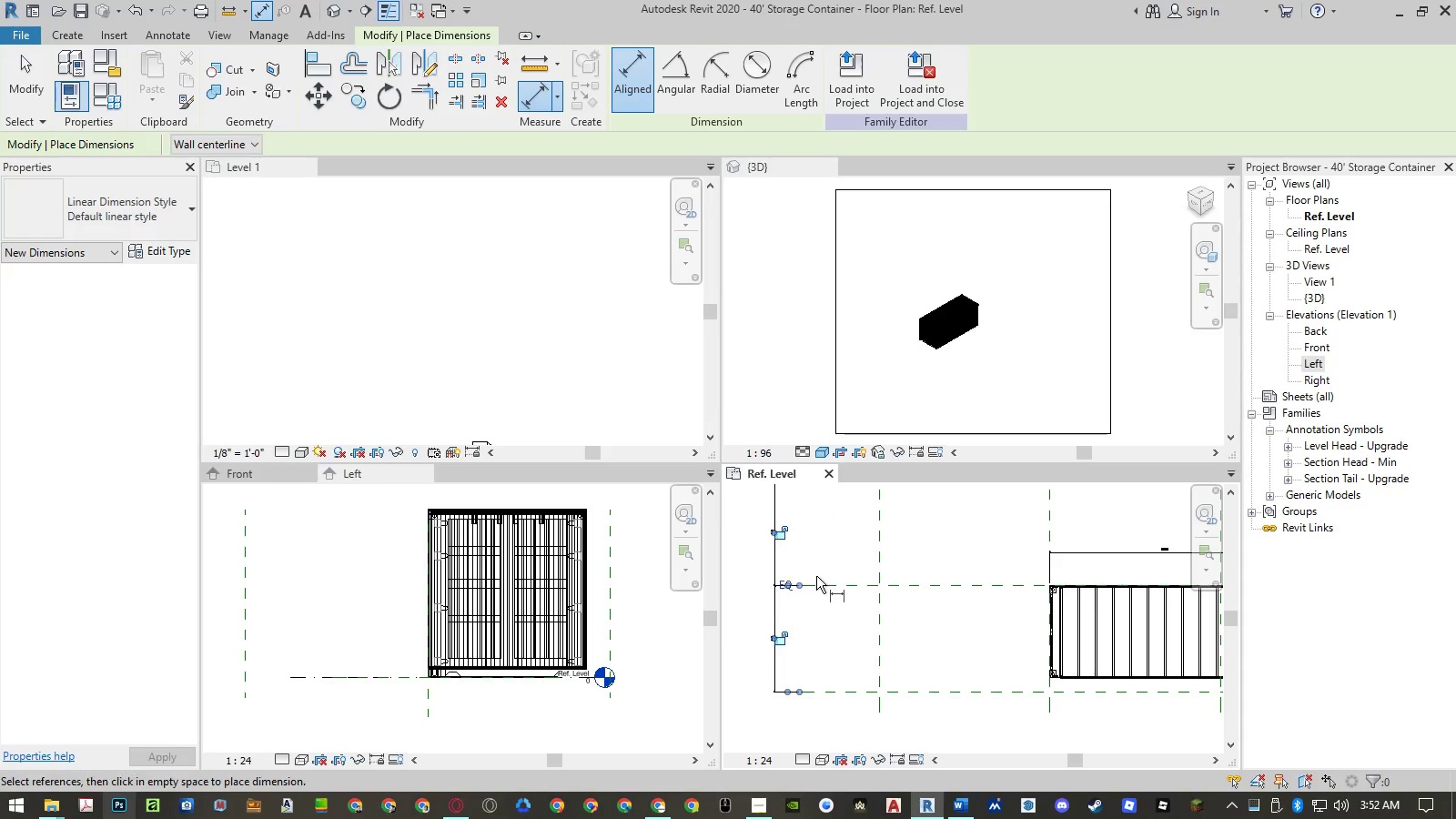 
scroll: coordinate [789, 560], scroll_direction: up, amount: 5.0
 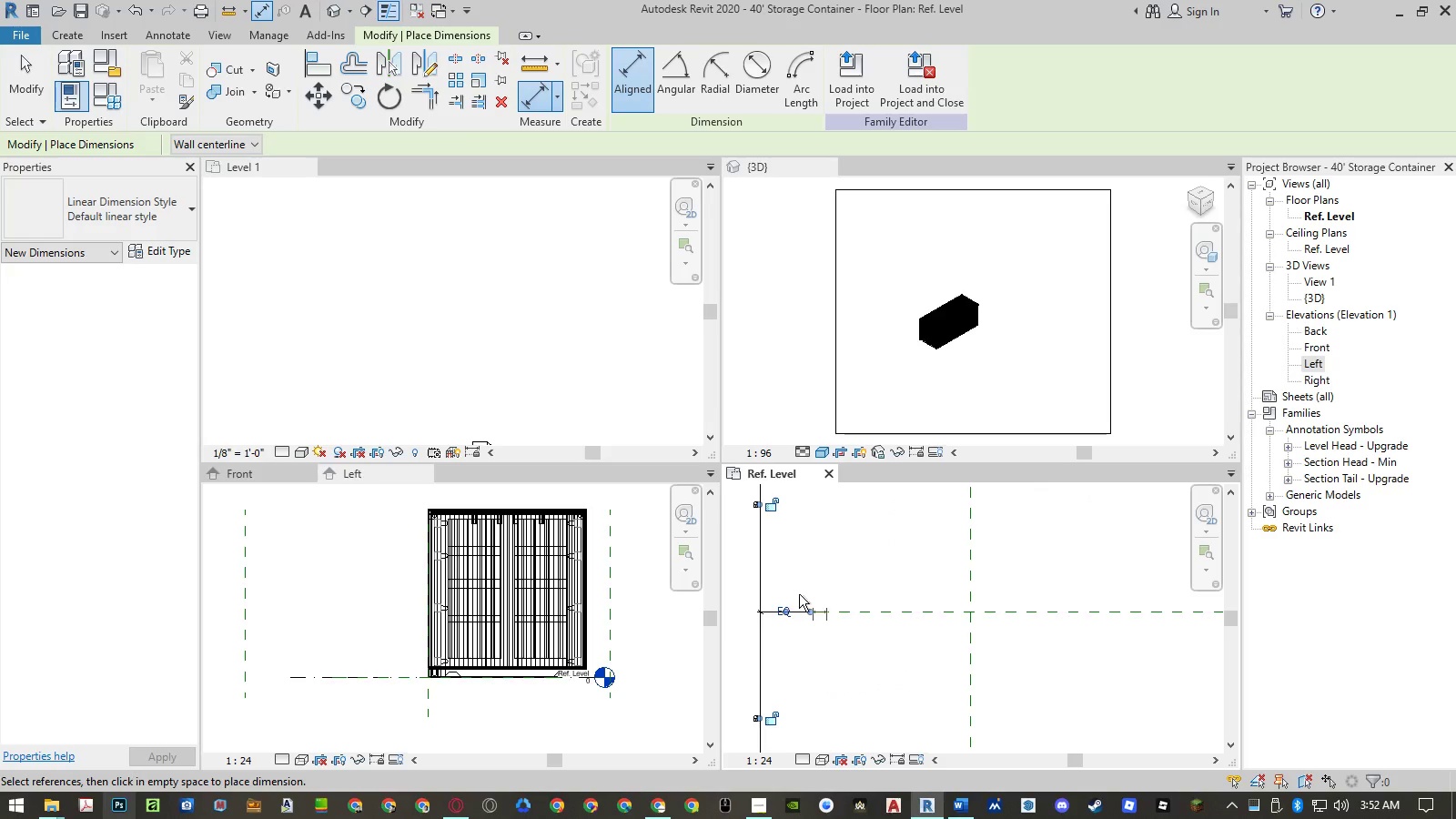 
scroll: coordinate [782, 642], scroll_direction: down, amount: 6.0
 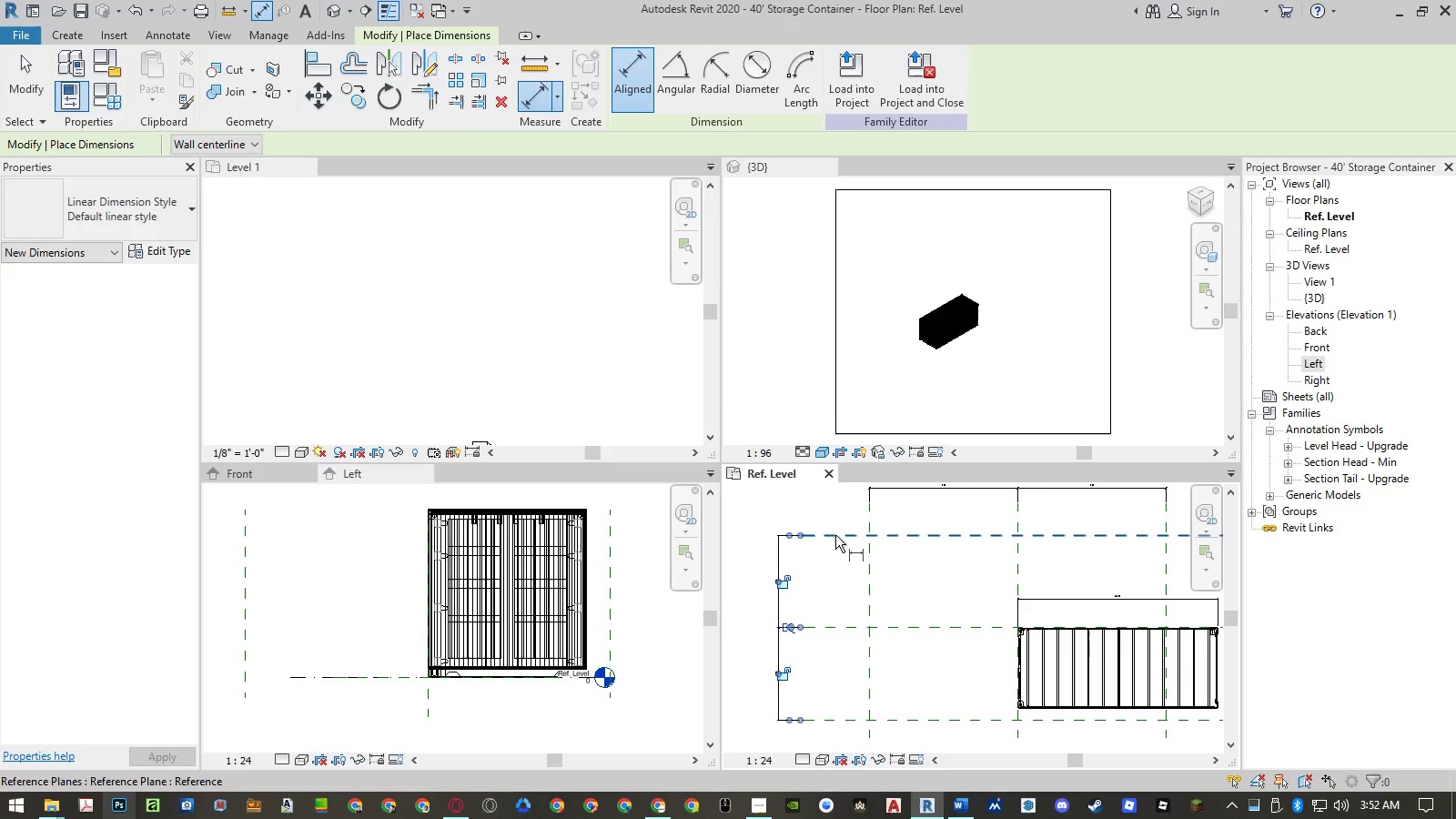 
left_click([835, 534])
 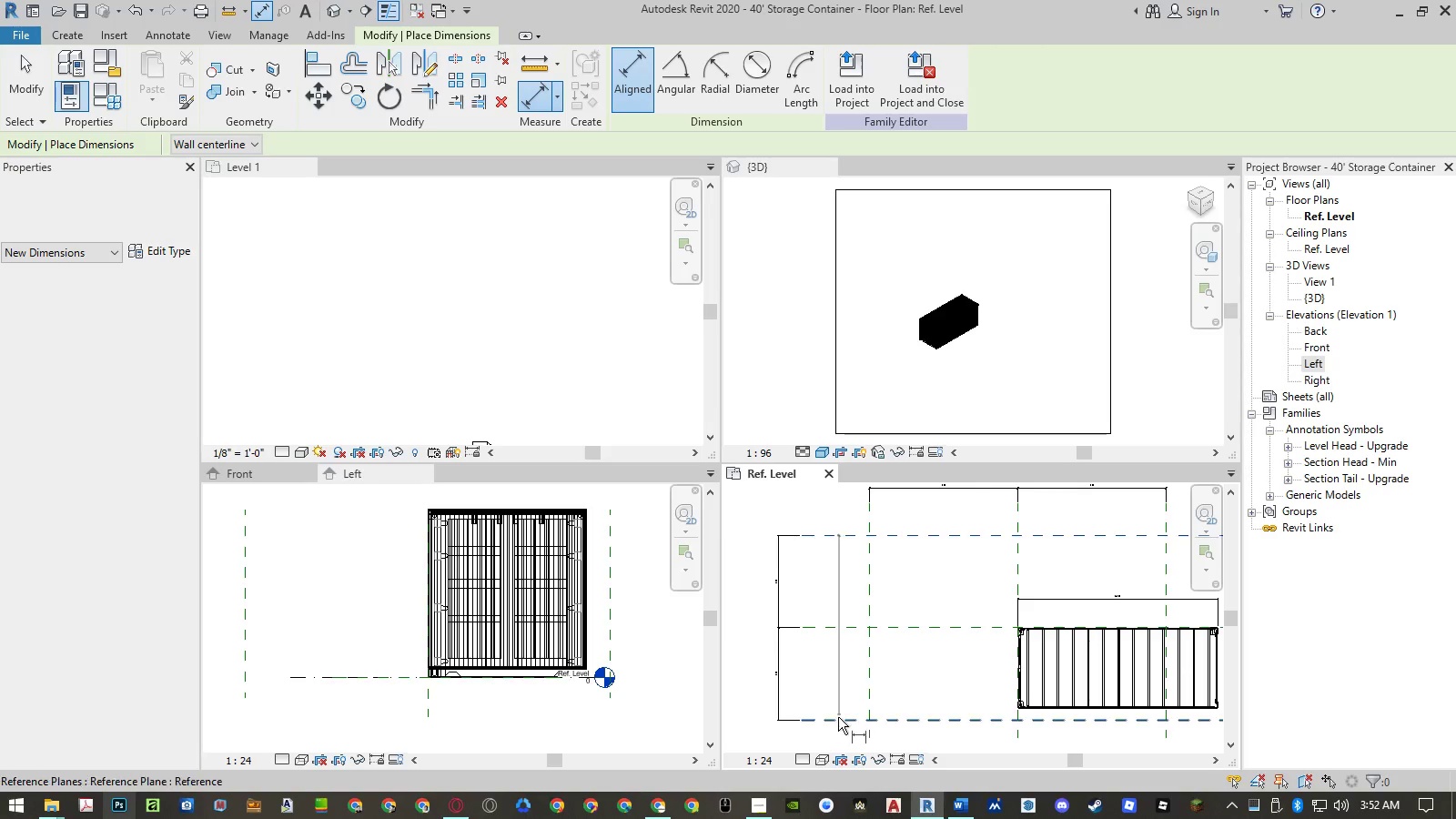 
left_click([838, 717])
 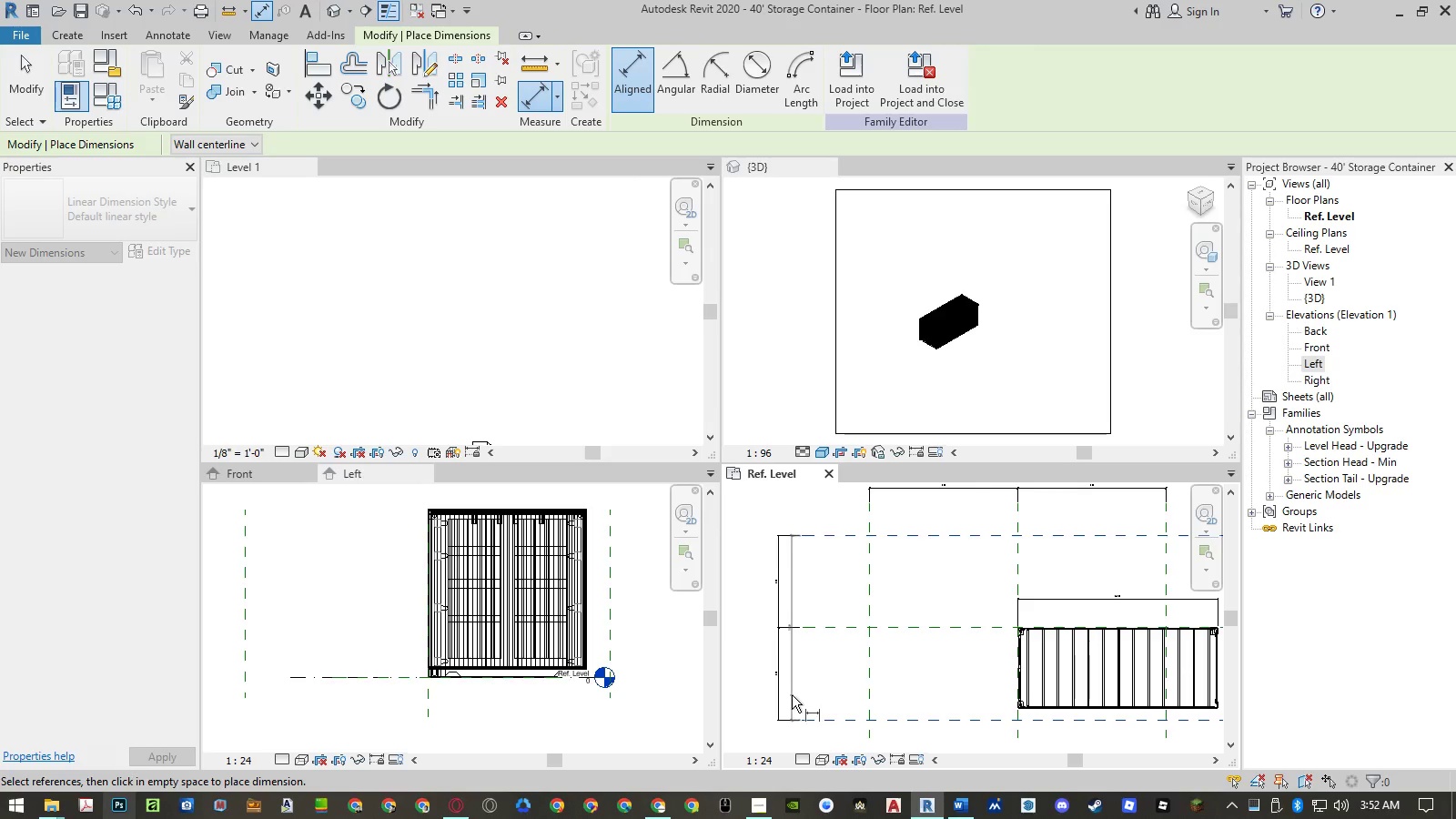 
left_click([791, 694])
 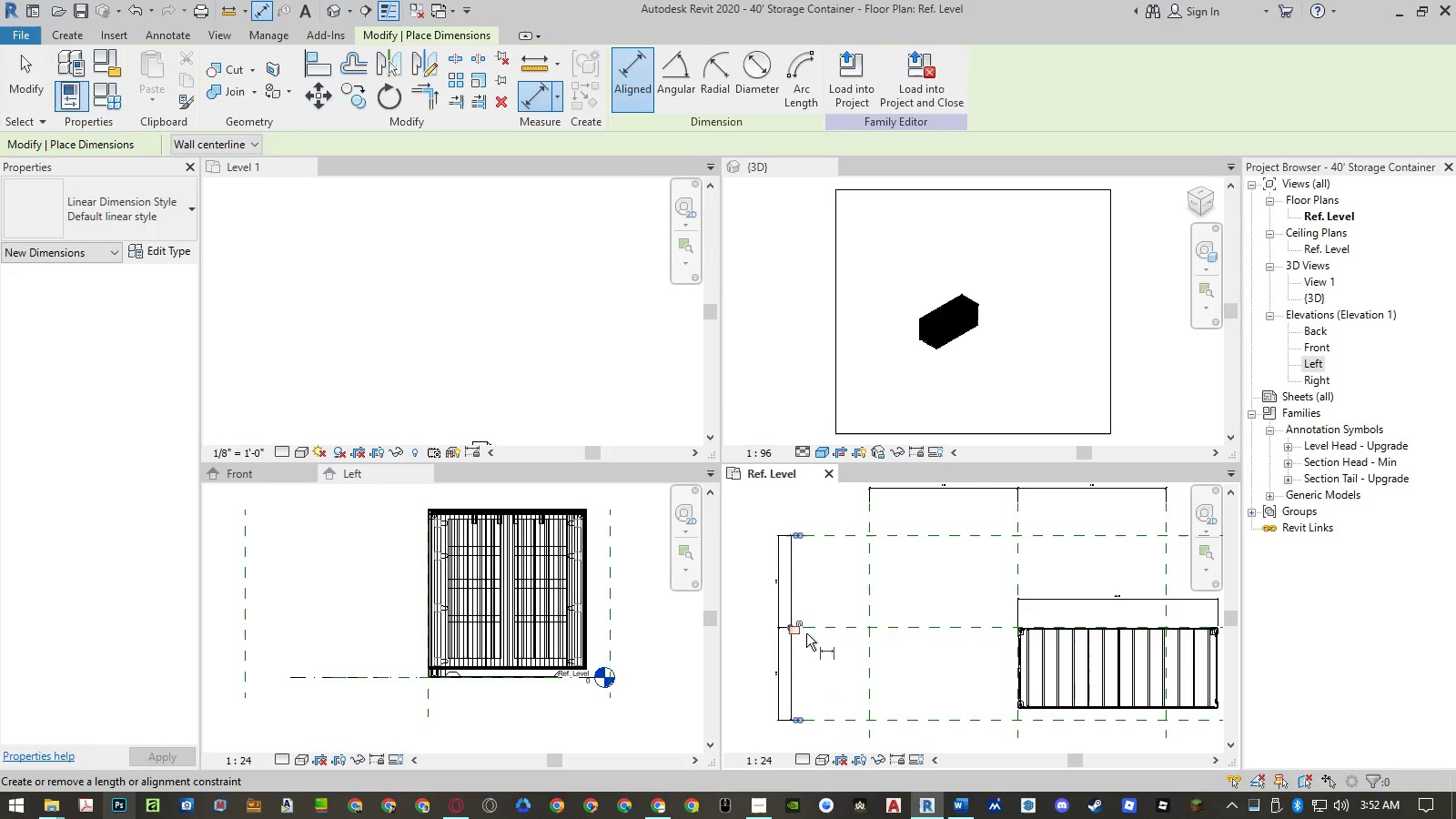 
scroll: coordinate [799, 653], scroll_direction: down, amount: 3.0
 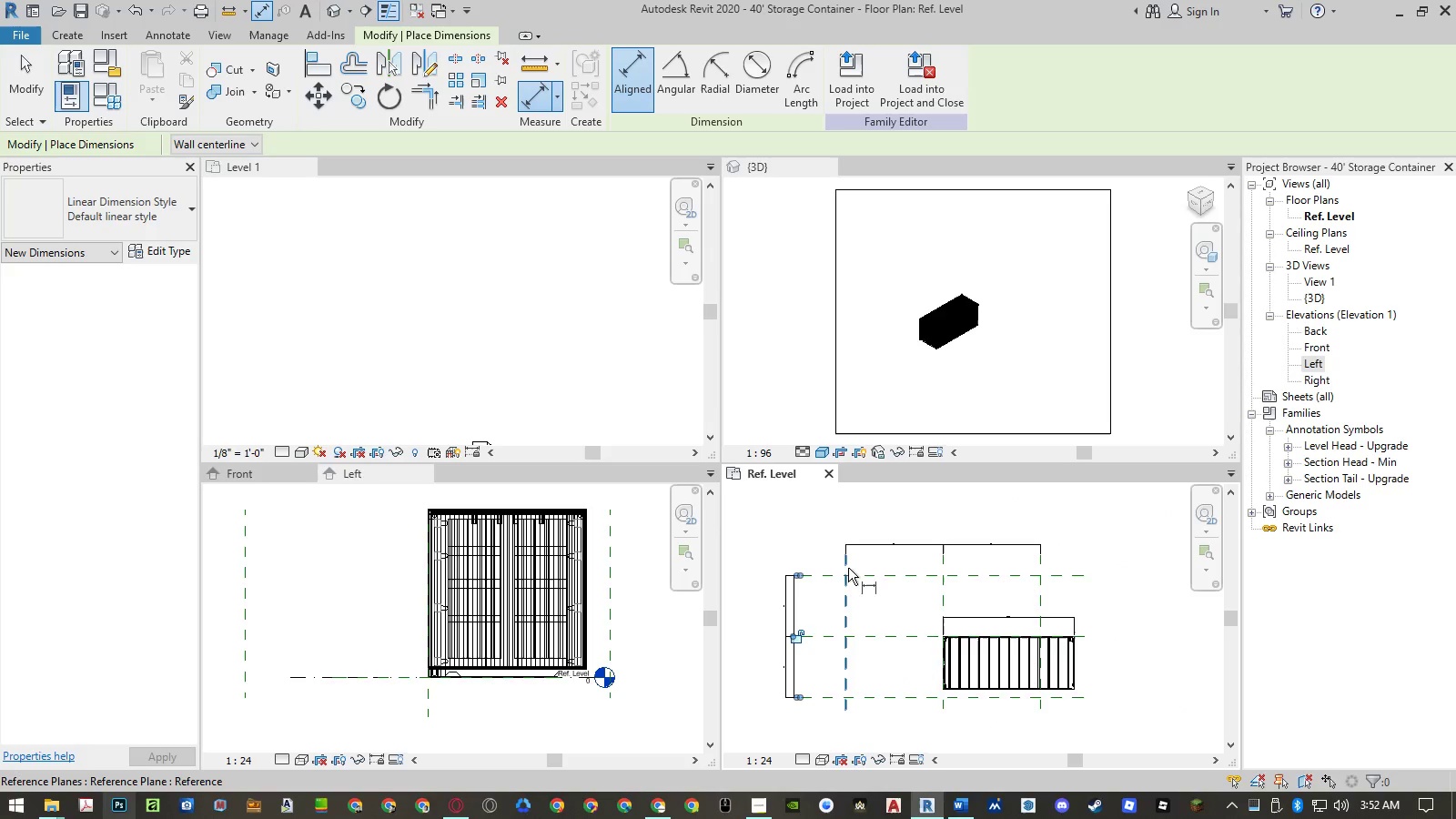 
left_click([847, 564])
 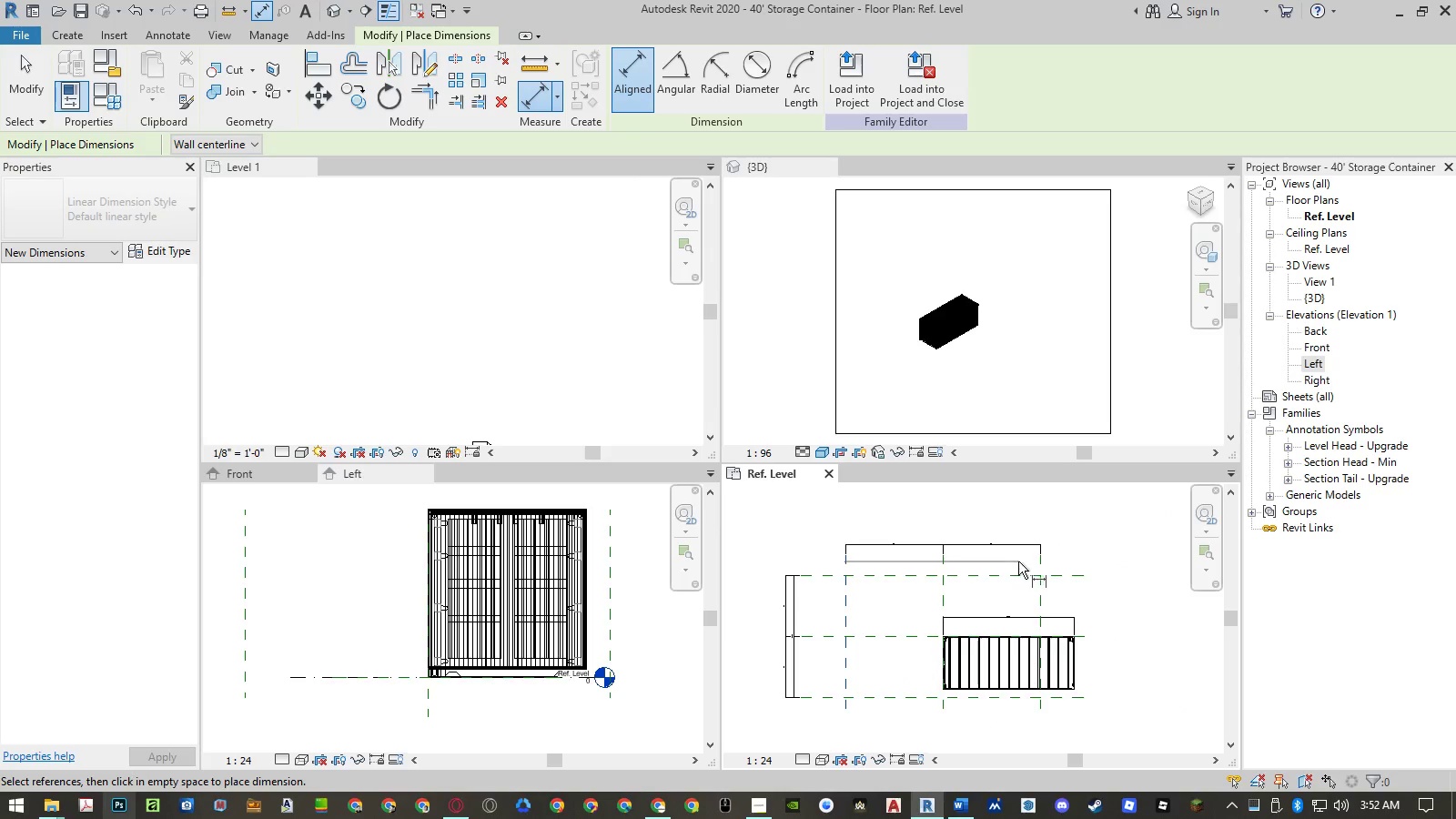 
scroll: coordinate [1033, 562], scroll_direction: up, amount: 3.0
 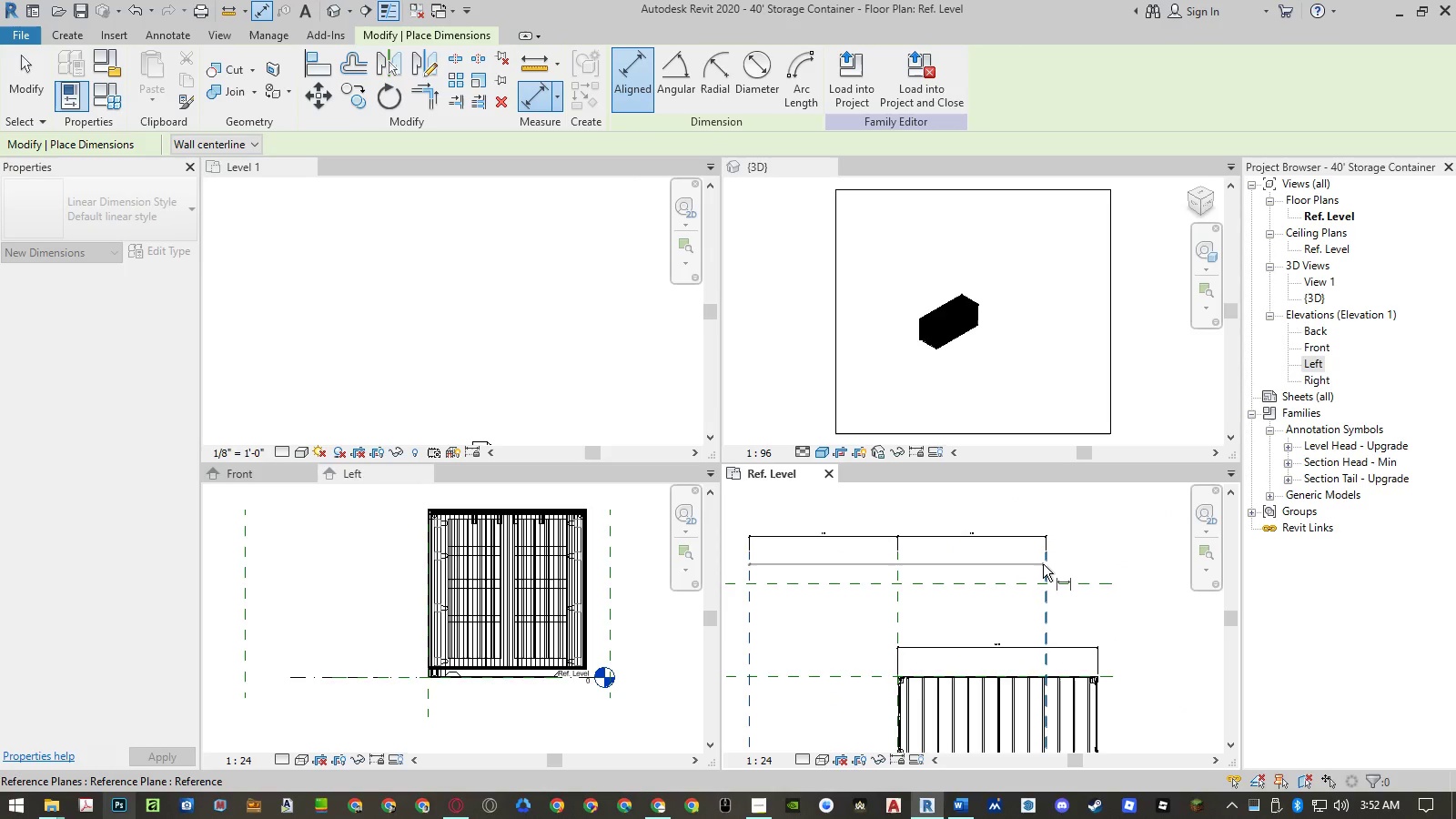 
left_click([1043, 564])
 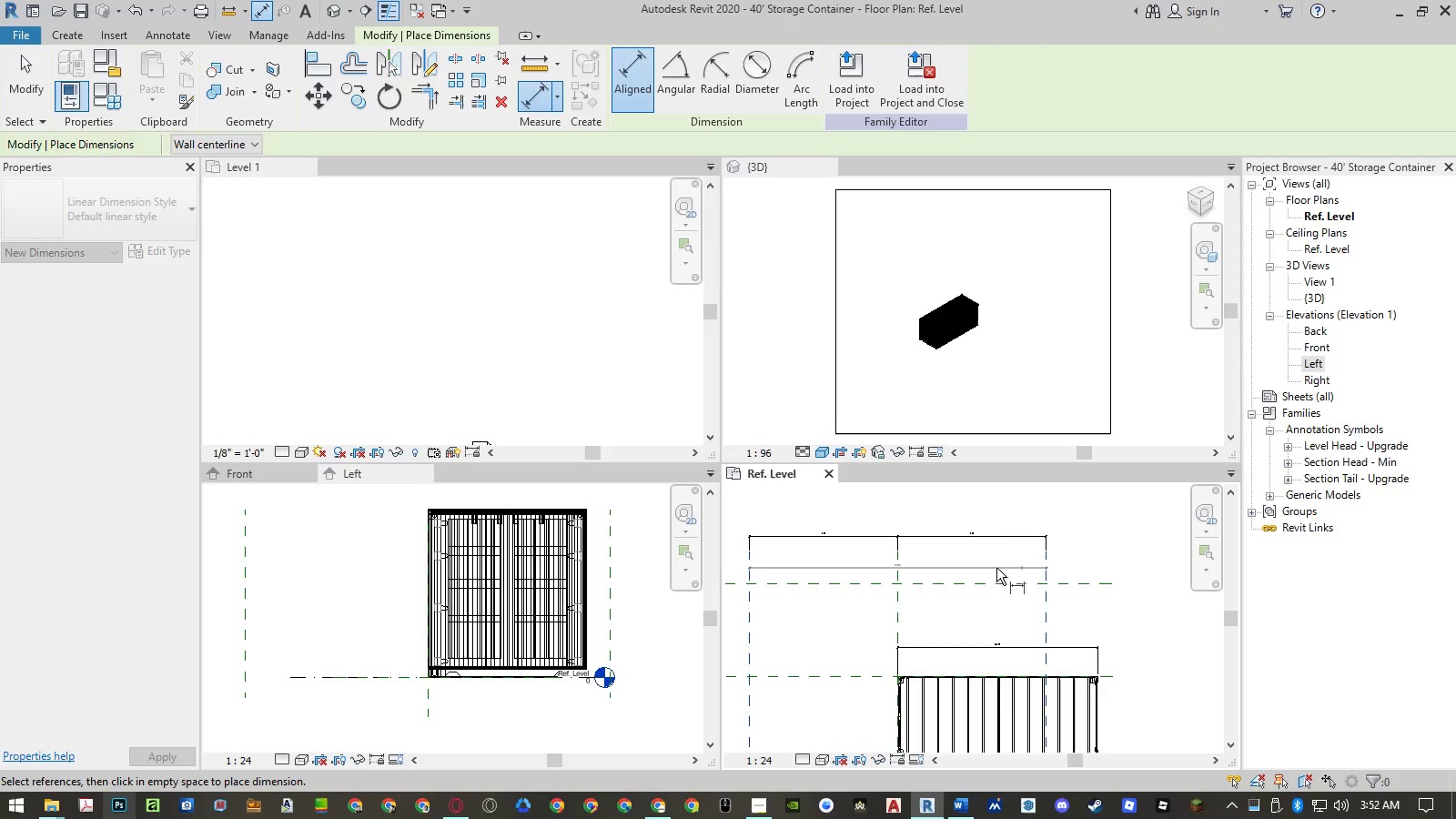 
scroll: coordinate [984, 568], scroll_direction: down, amount: 3.0
 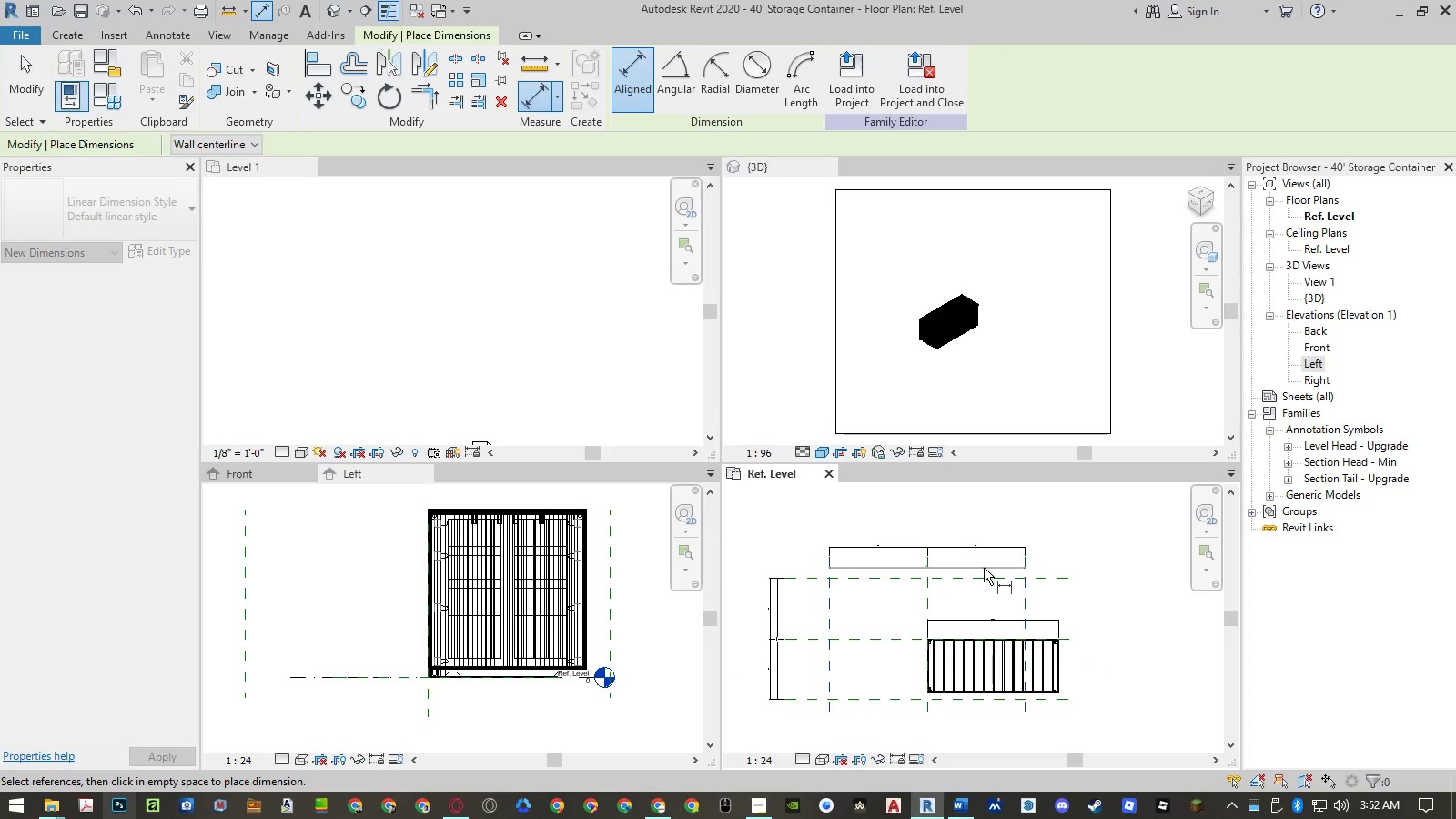 
scroll: coordinate [984, 568], scroll_direction: up, amount: 4.0
 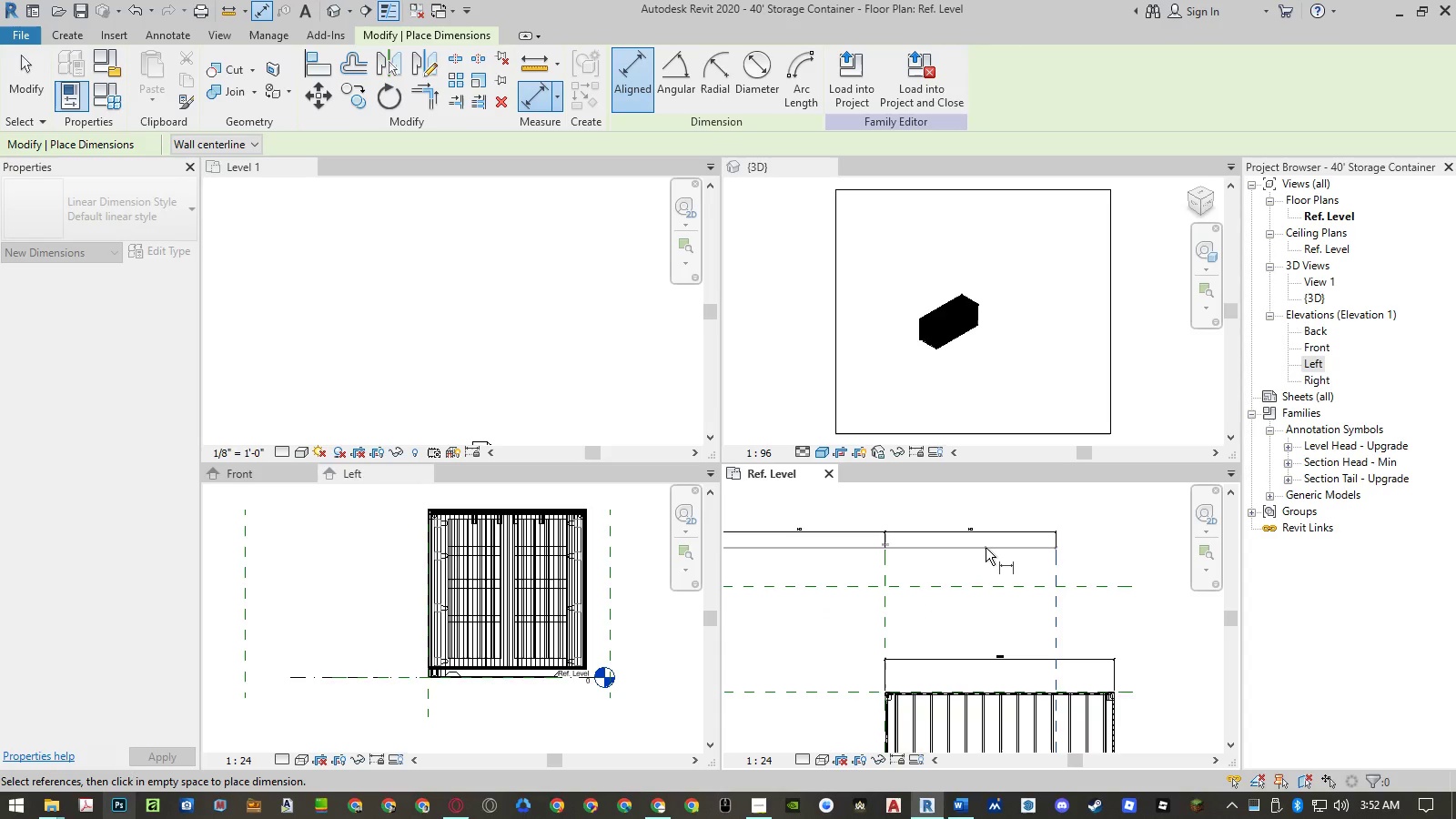 
left_click([985, 545])
 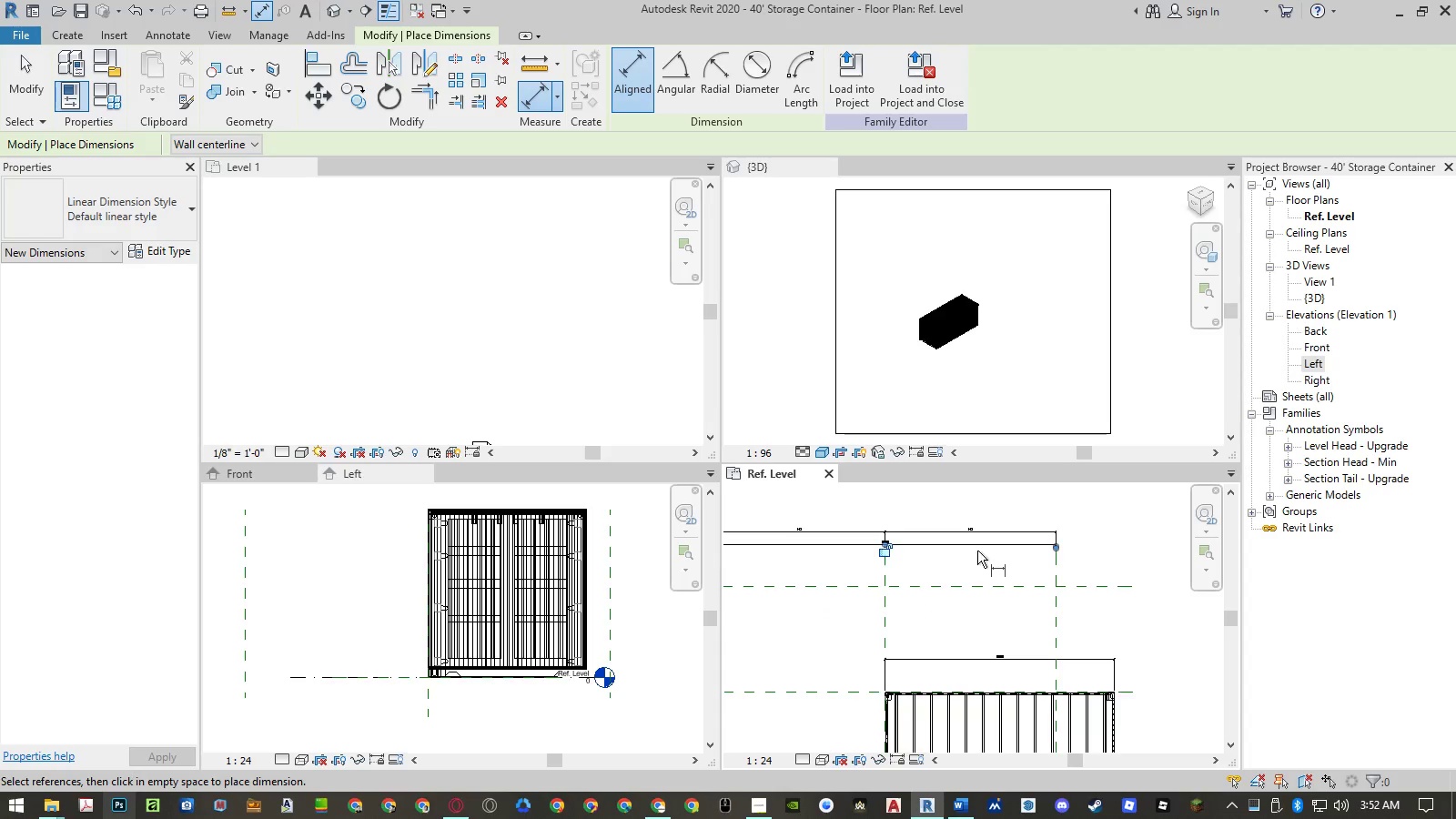 
key(Escape)
 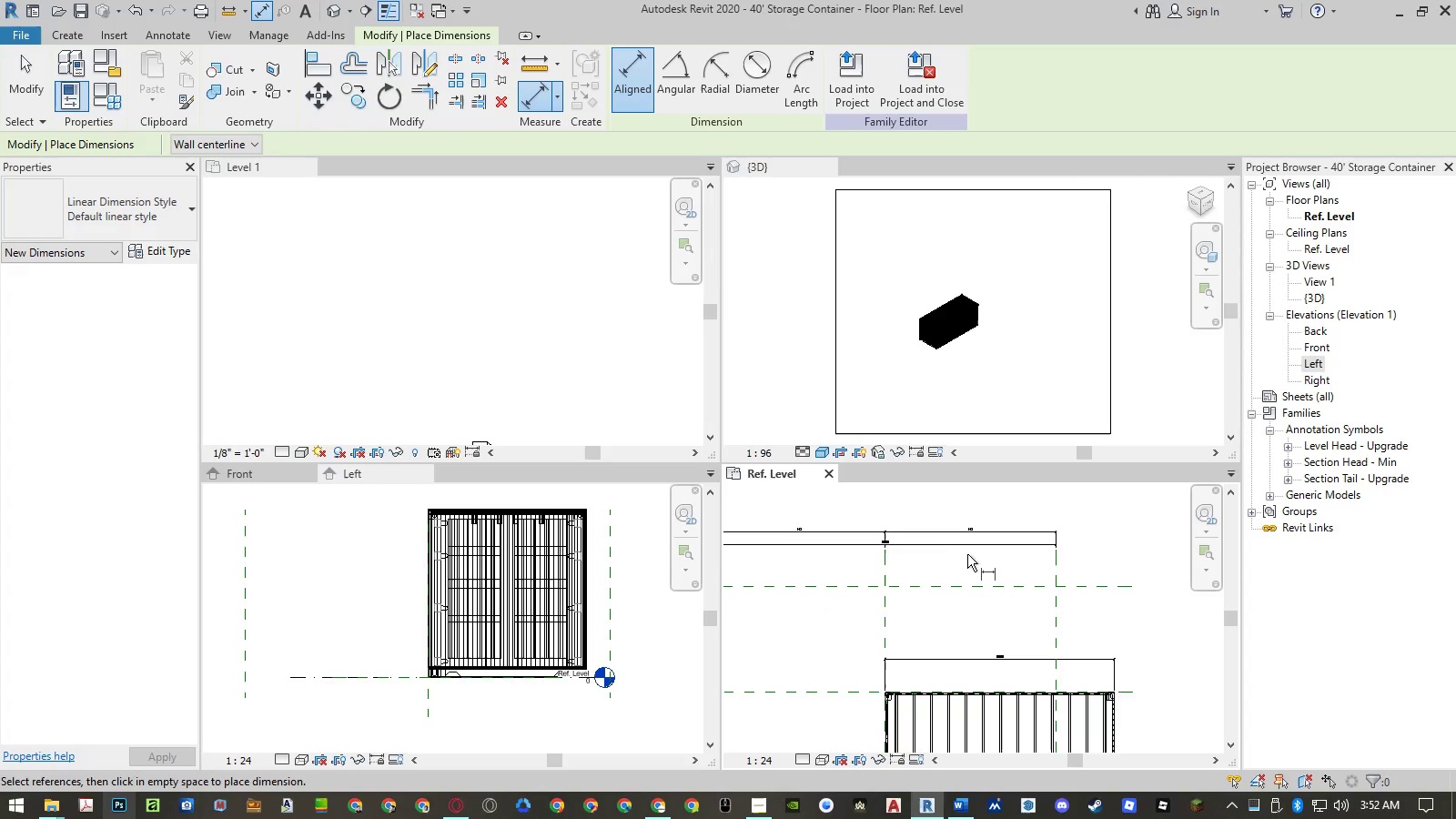 
key(Escape)
 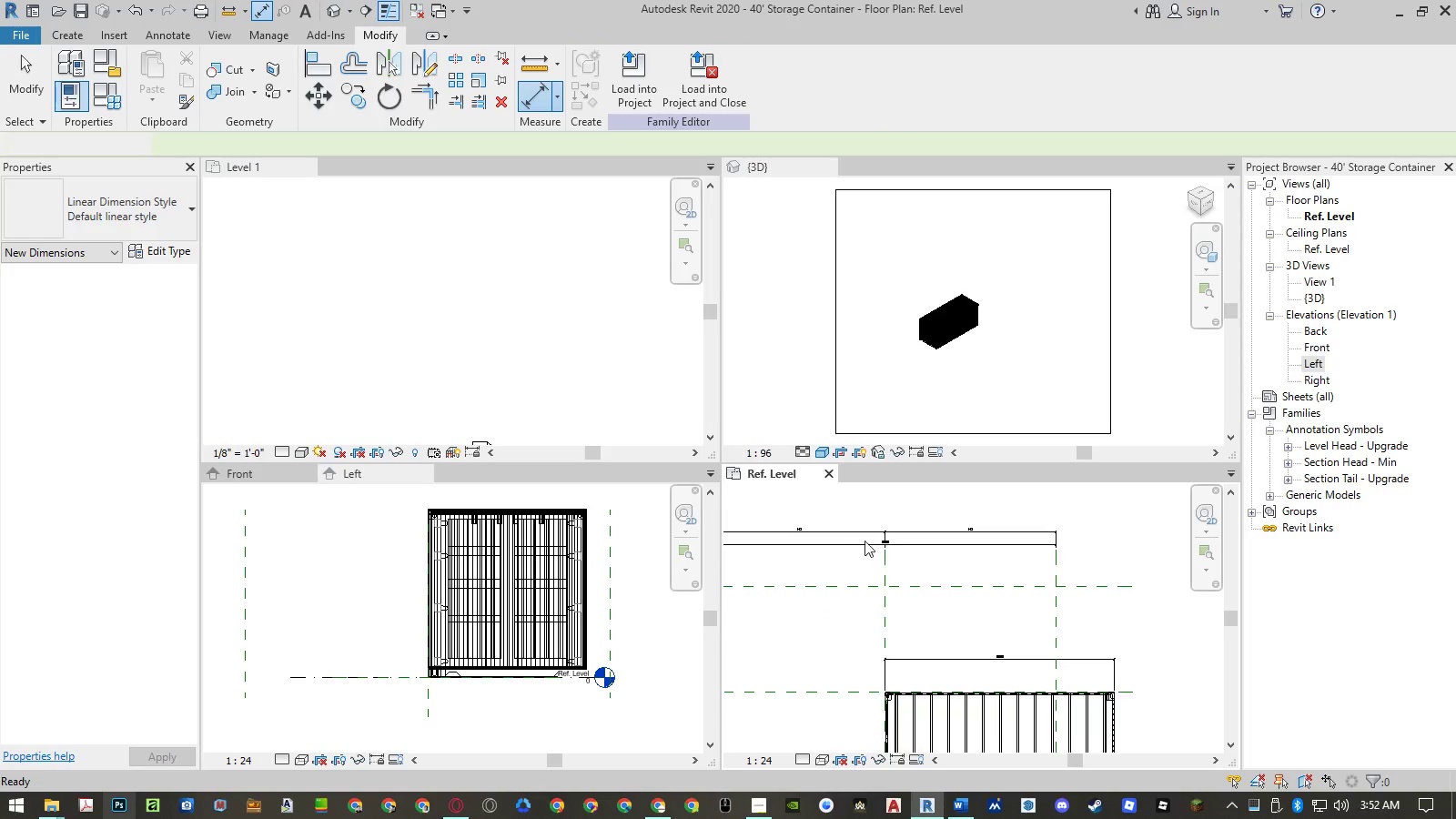 
scroll: coordinate [883, 541], scroll_direction: up, amount: 9.0
 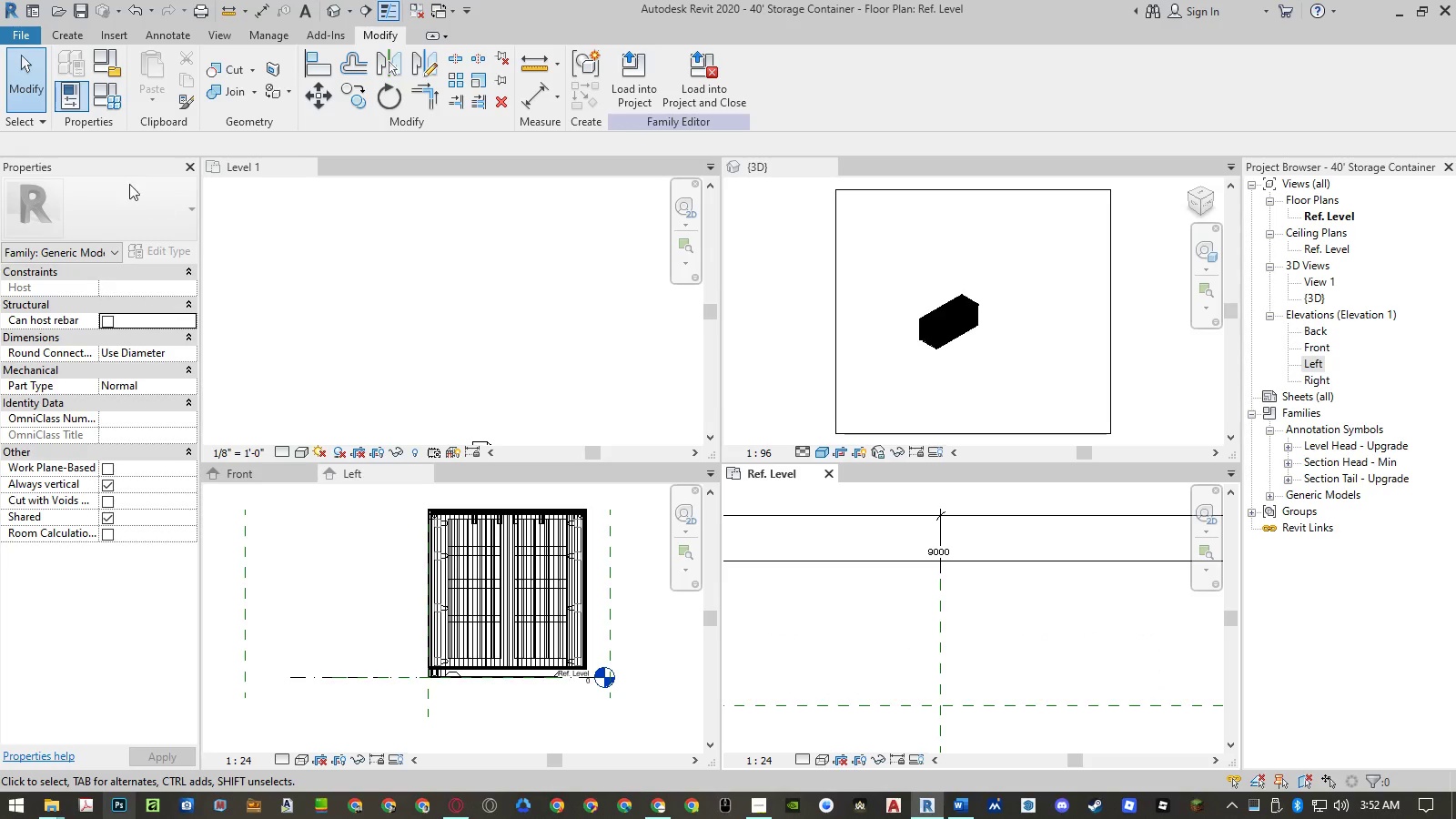 
left_click([114, 106])
 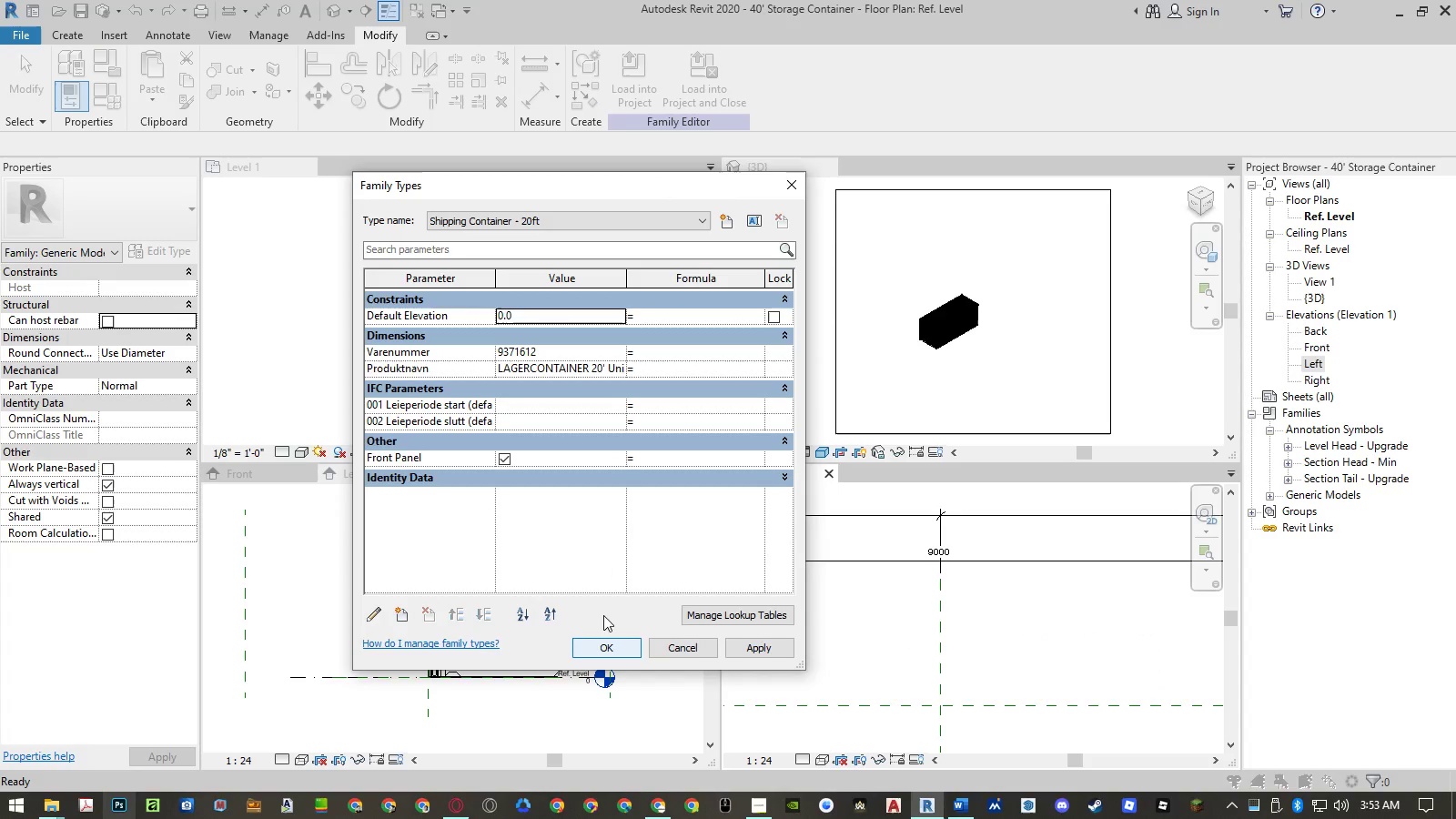 
left_click([406, 410])
 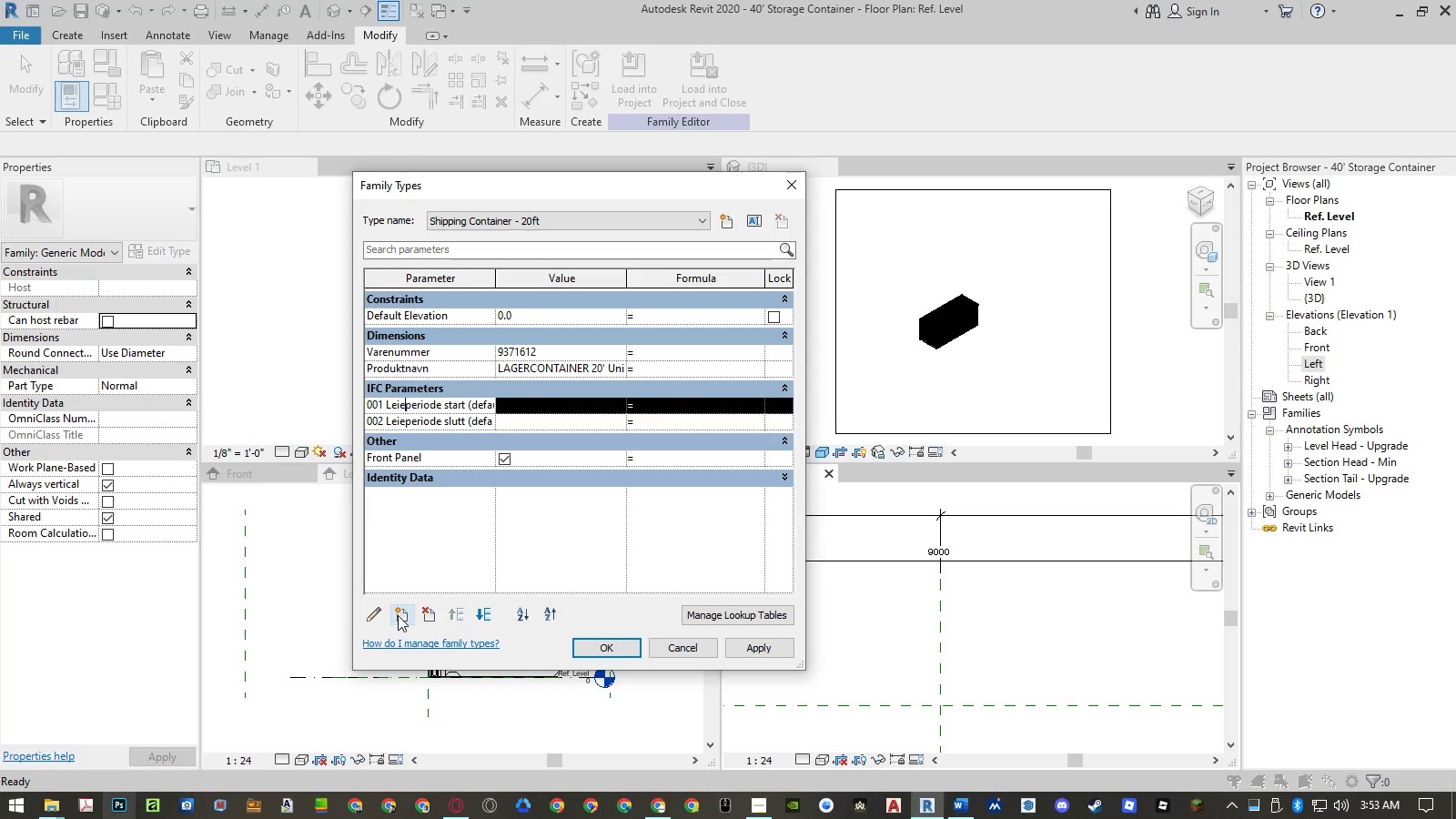 
left_click([418, 615])
 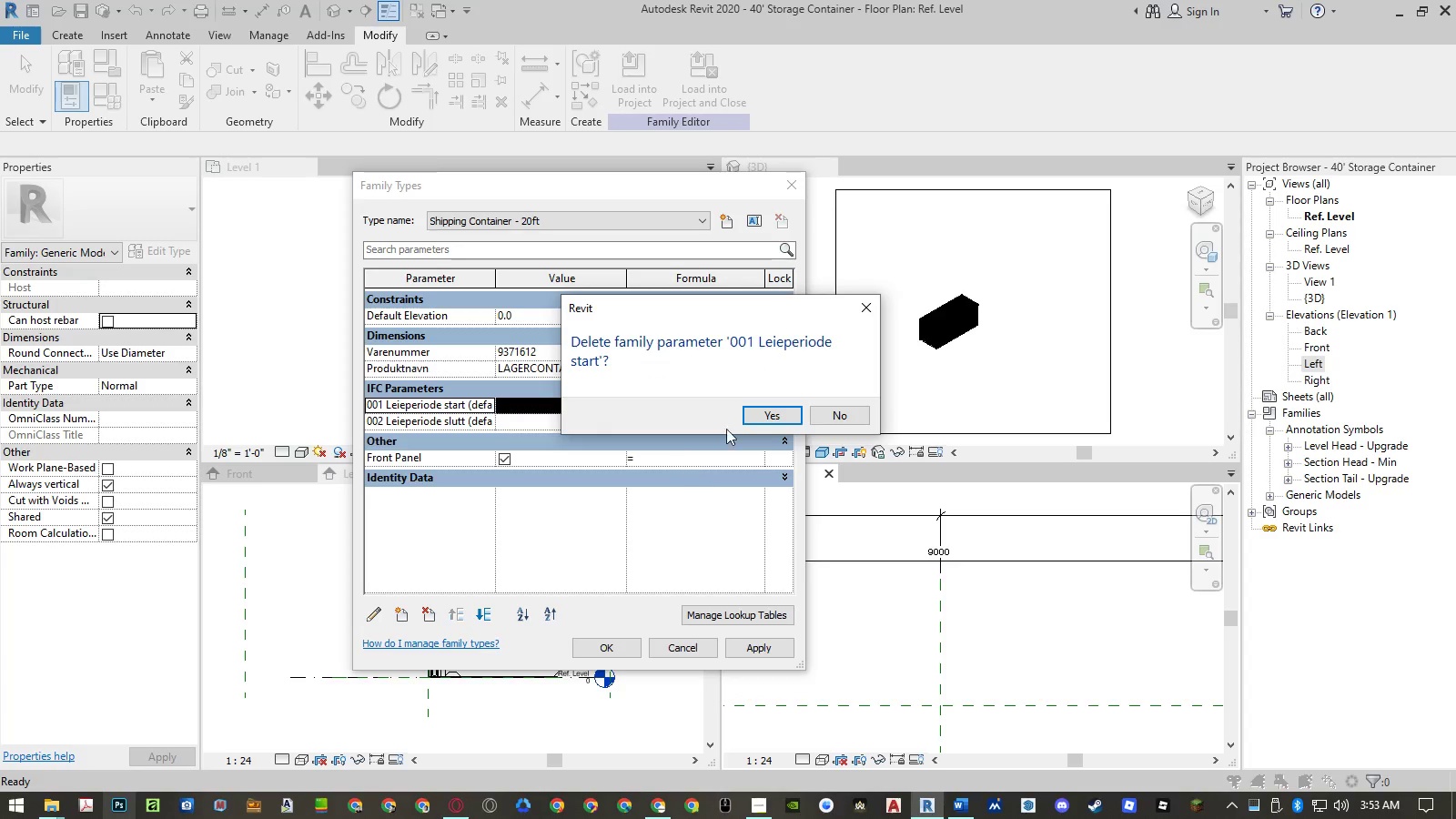 
left_click([754, 411])
 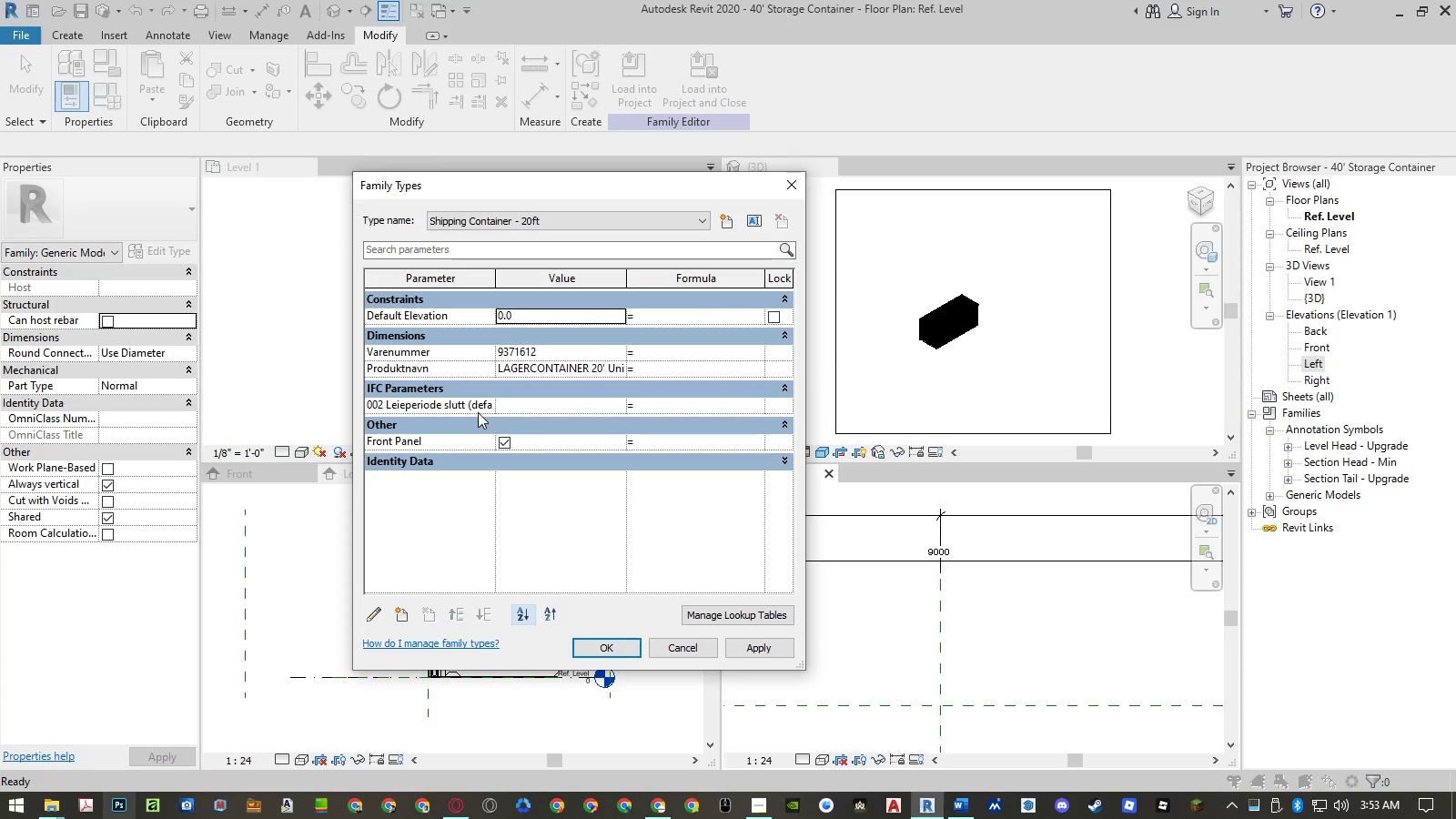 
left_click([478, 405])
 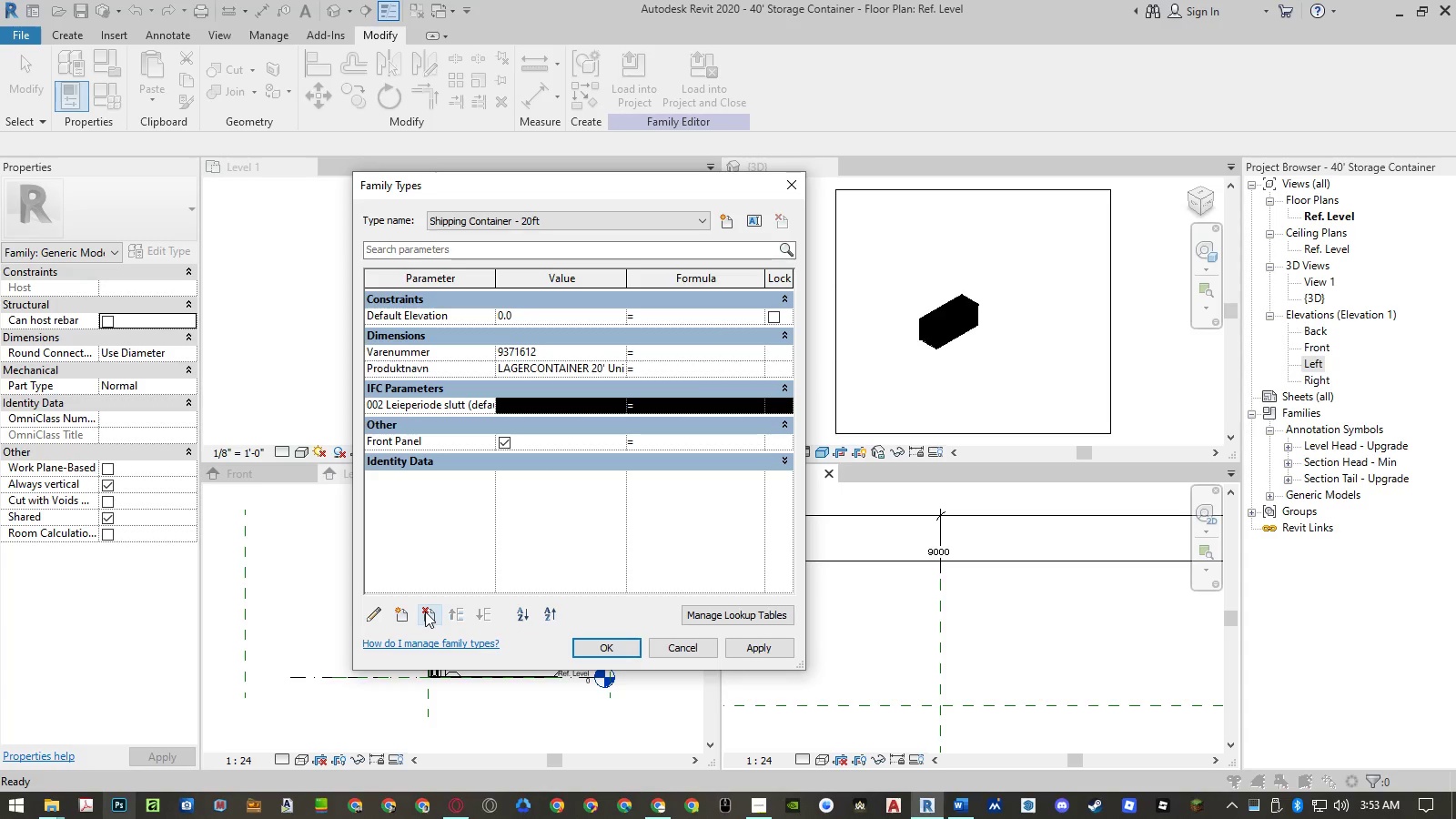 
left_click([425, 612])
 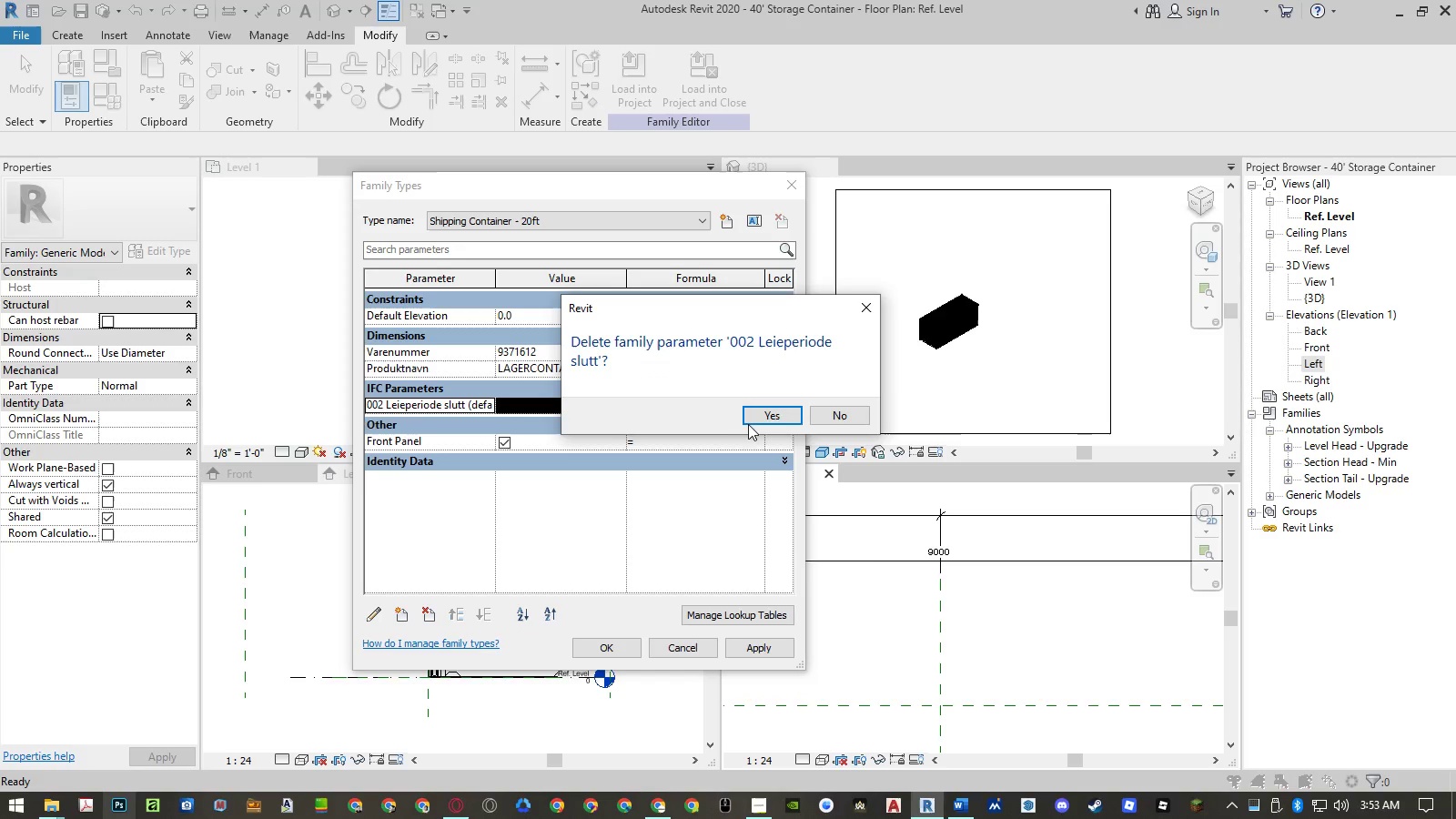 
left_click([751, 416])
 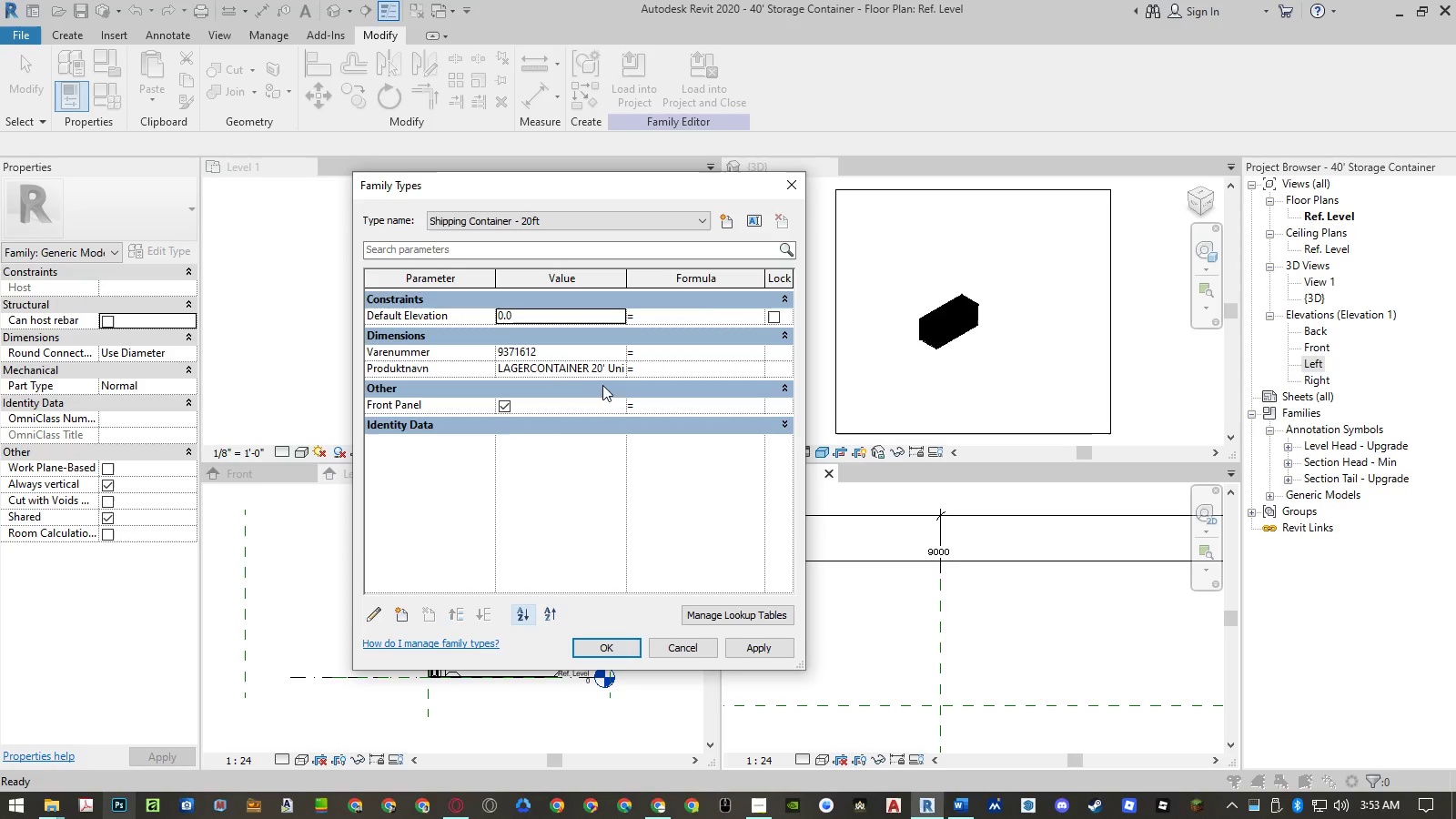 
left_click([554, 366])
 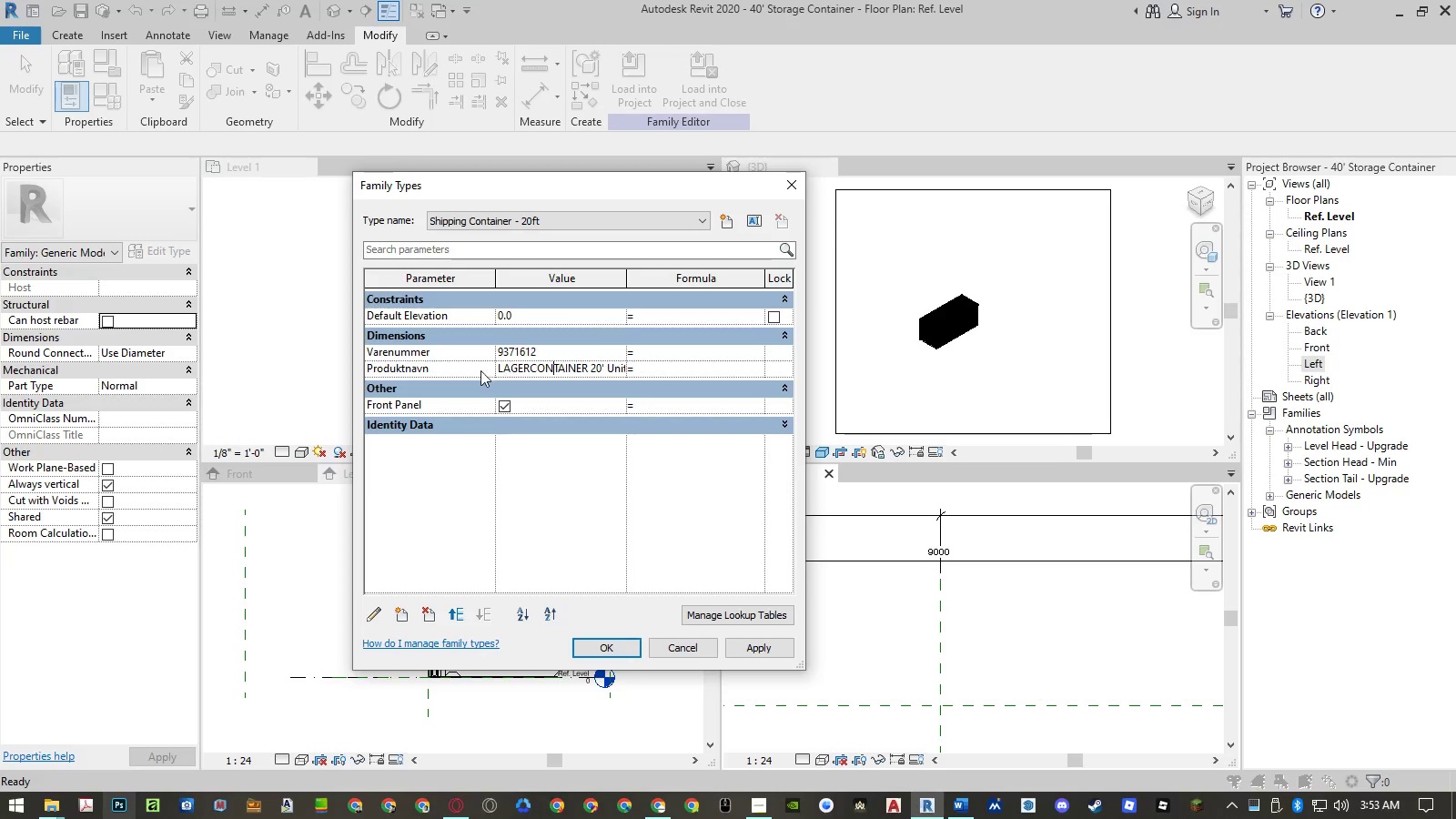 
left_click([480, 373])
 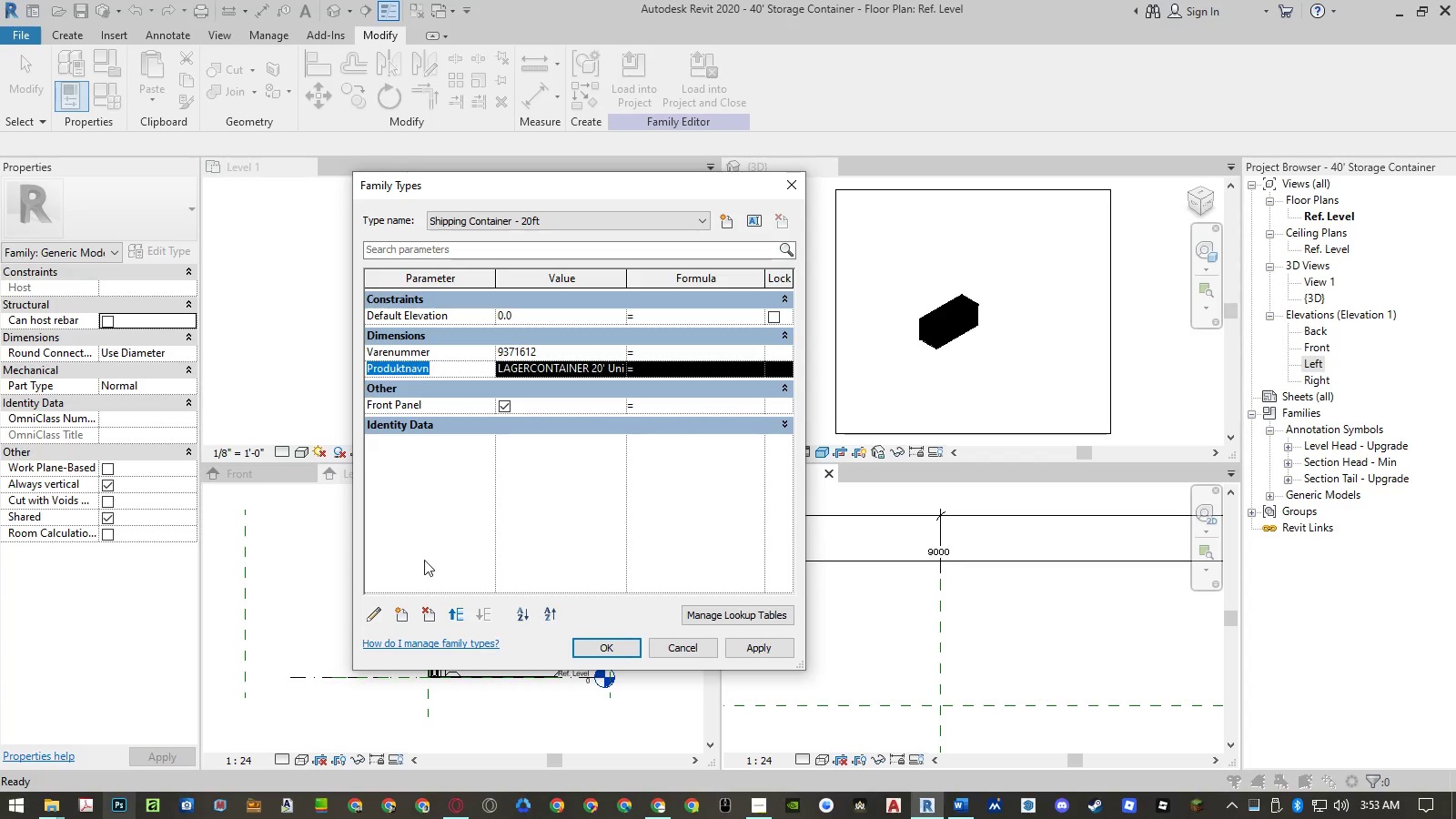 
left_click([422, 614])
 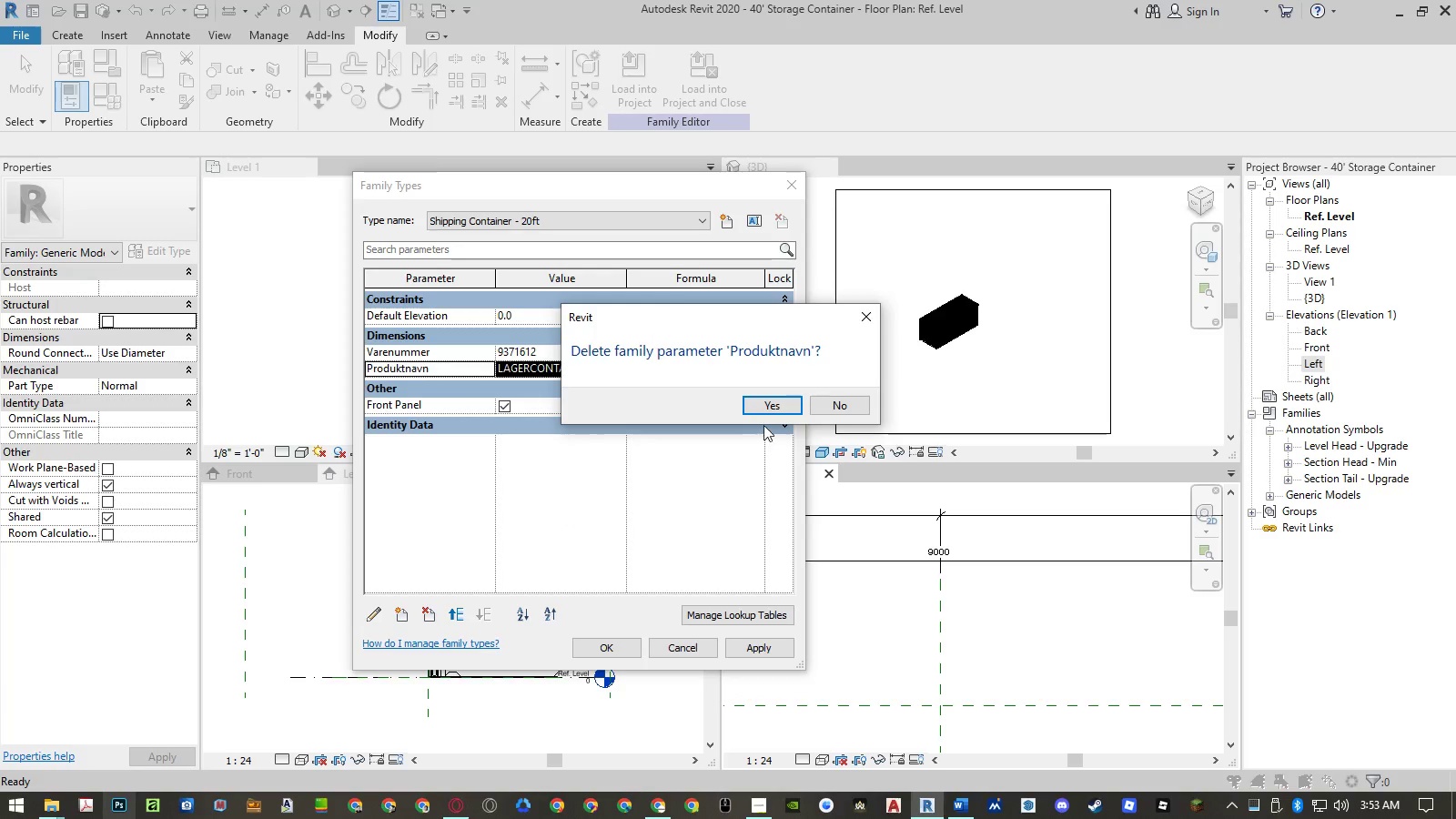 
left_click([769, 410])
 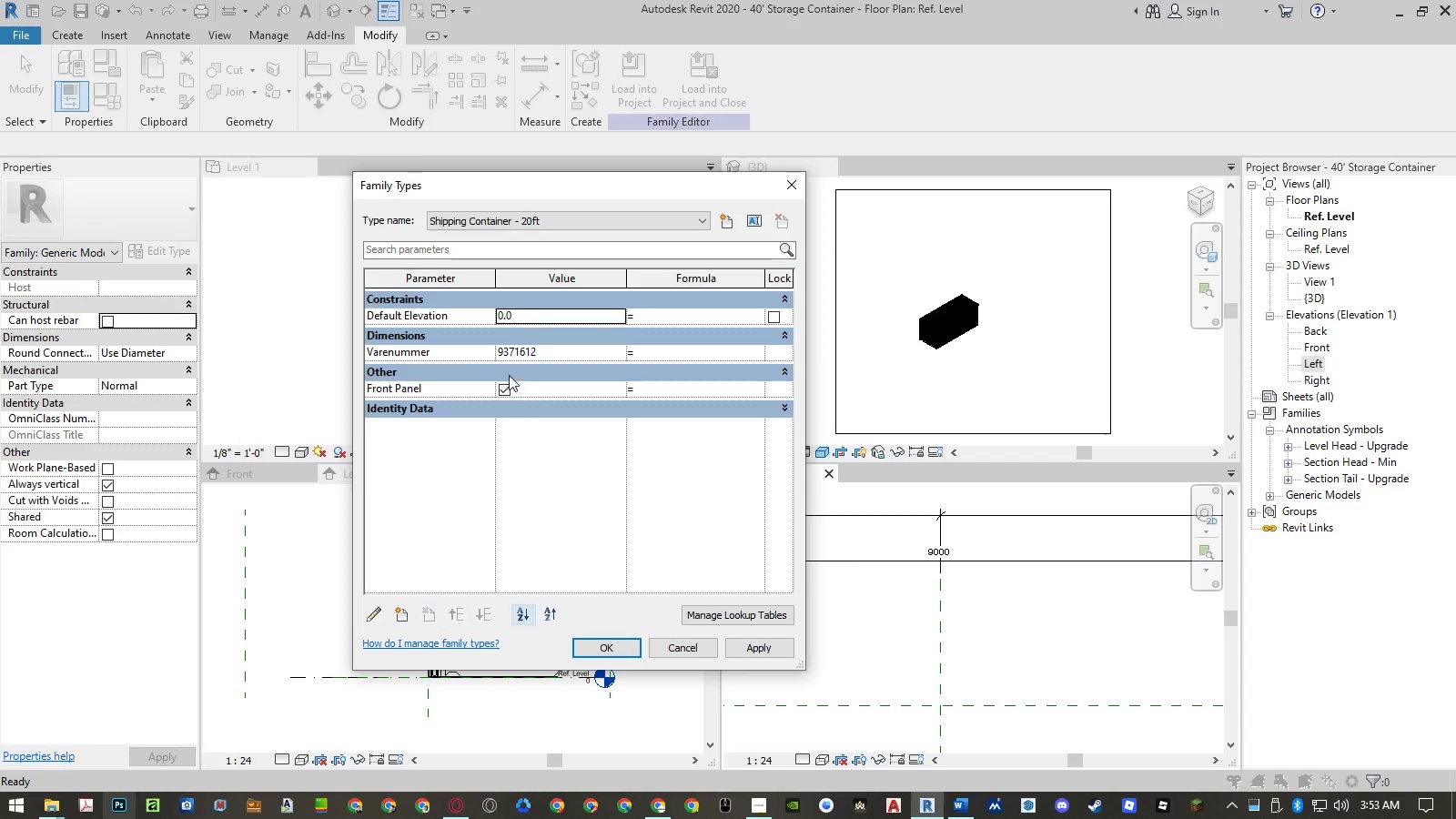 
left_click([471, 357])
 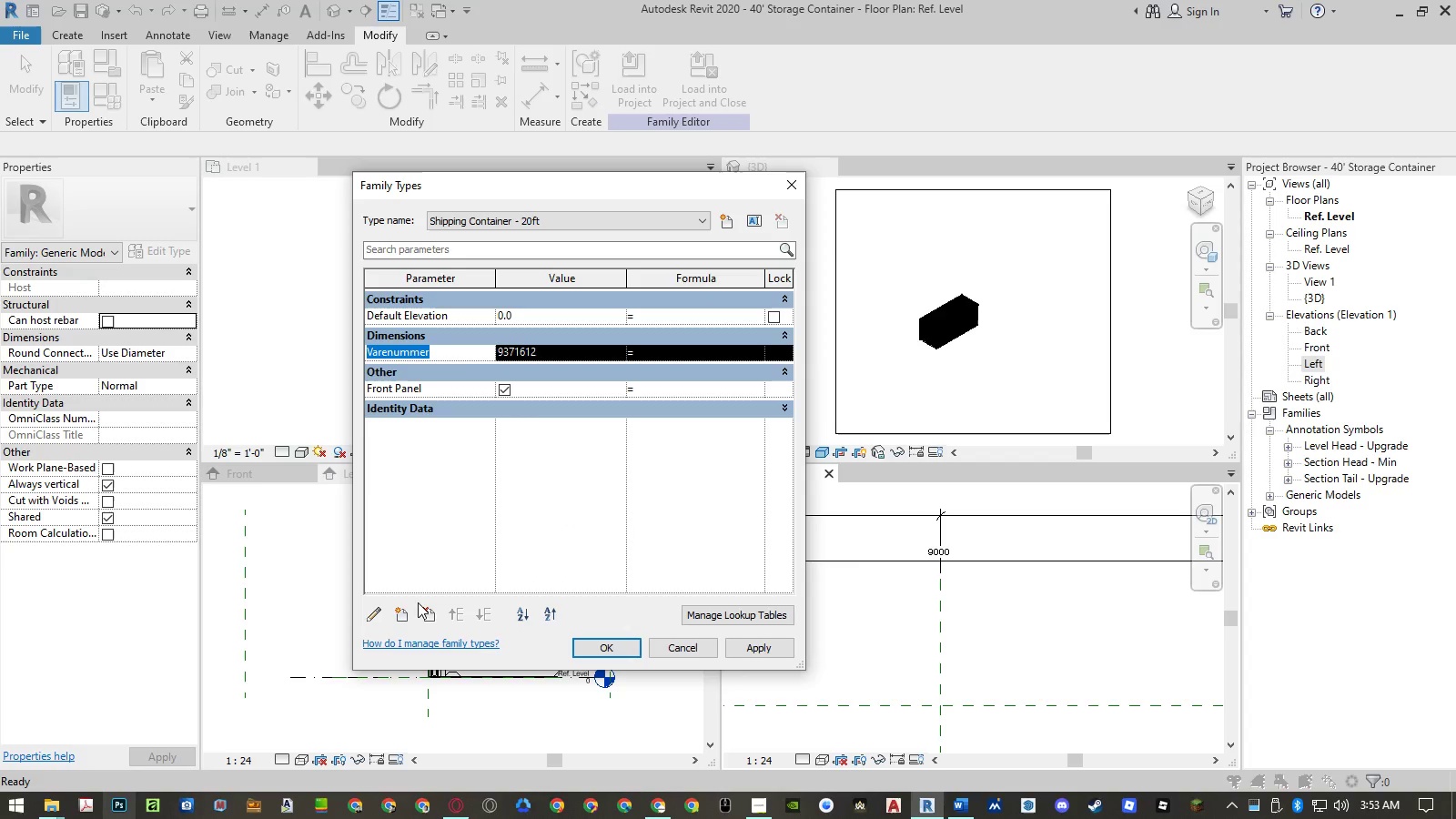 
left_click([425, 615])
 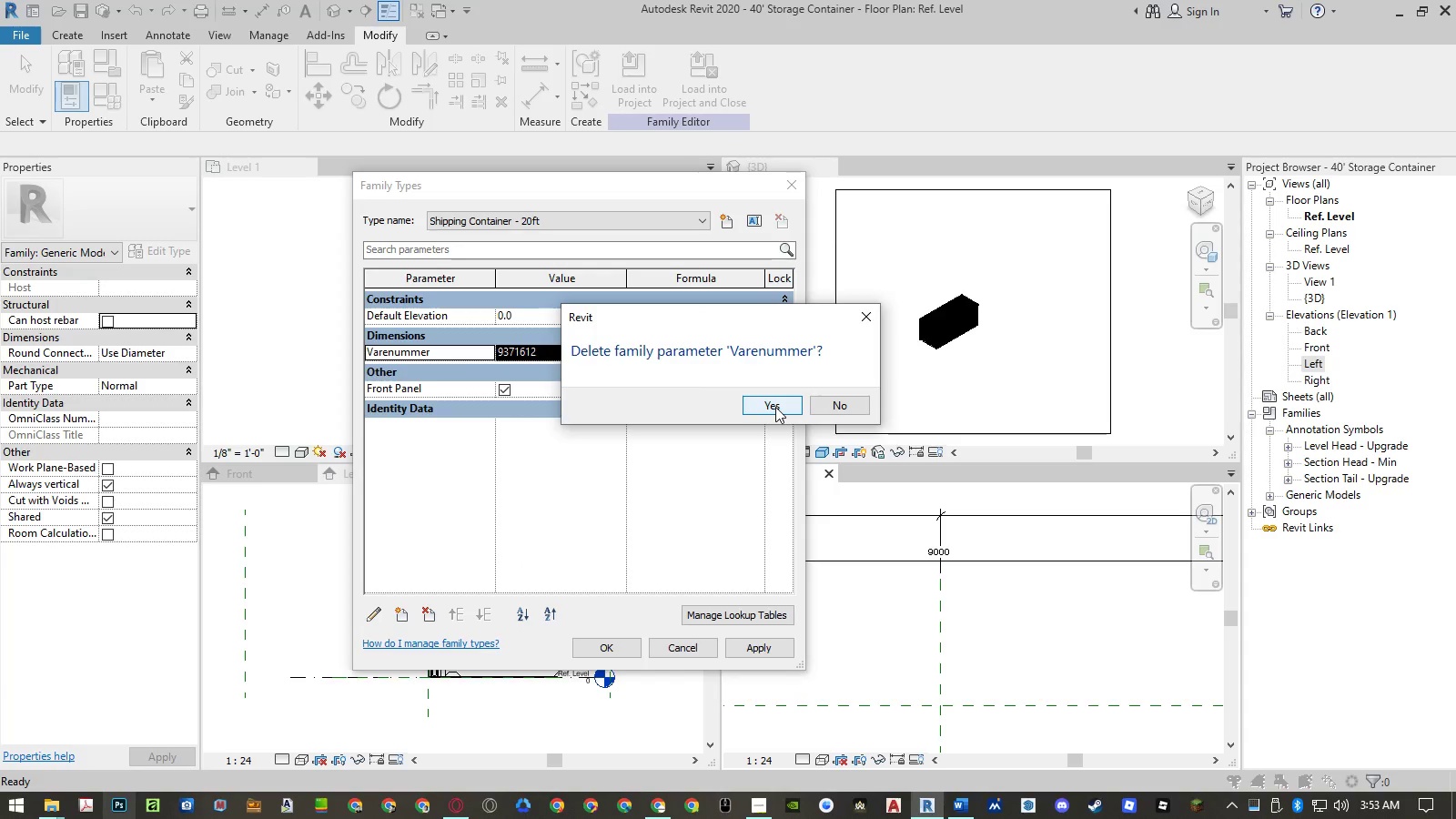 
left_click([775, 407])
 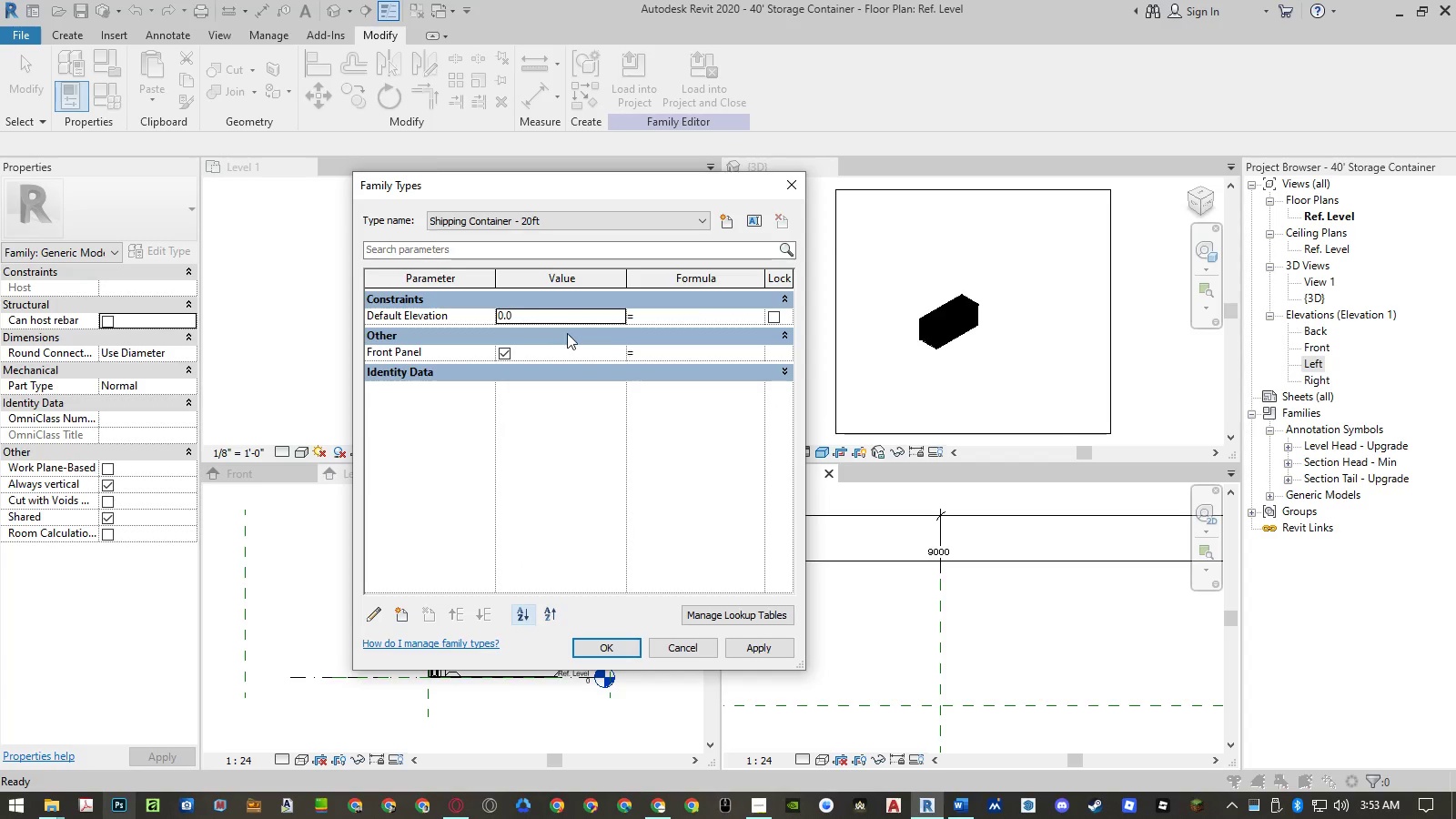 
mouse_move([391, 614])
 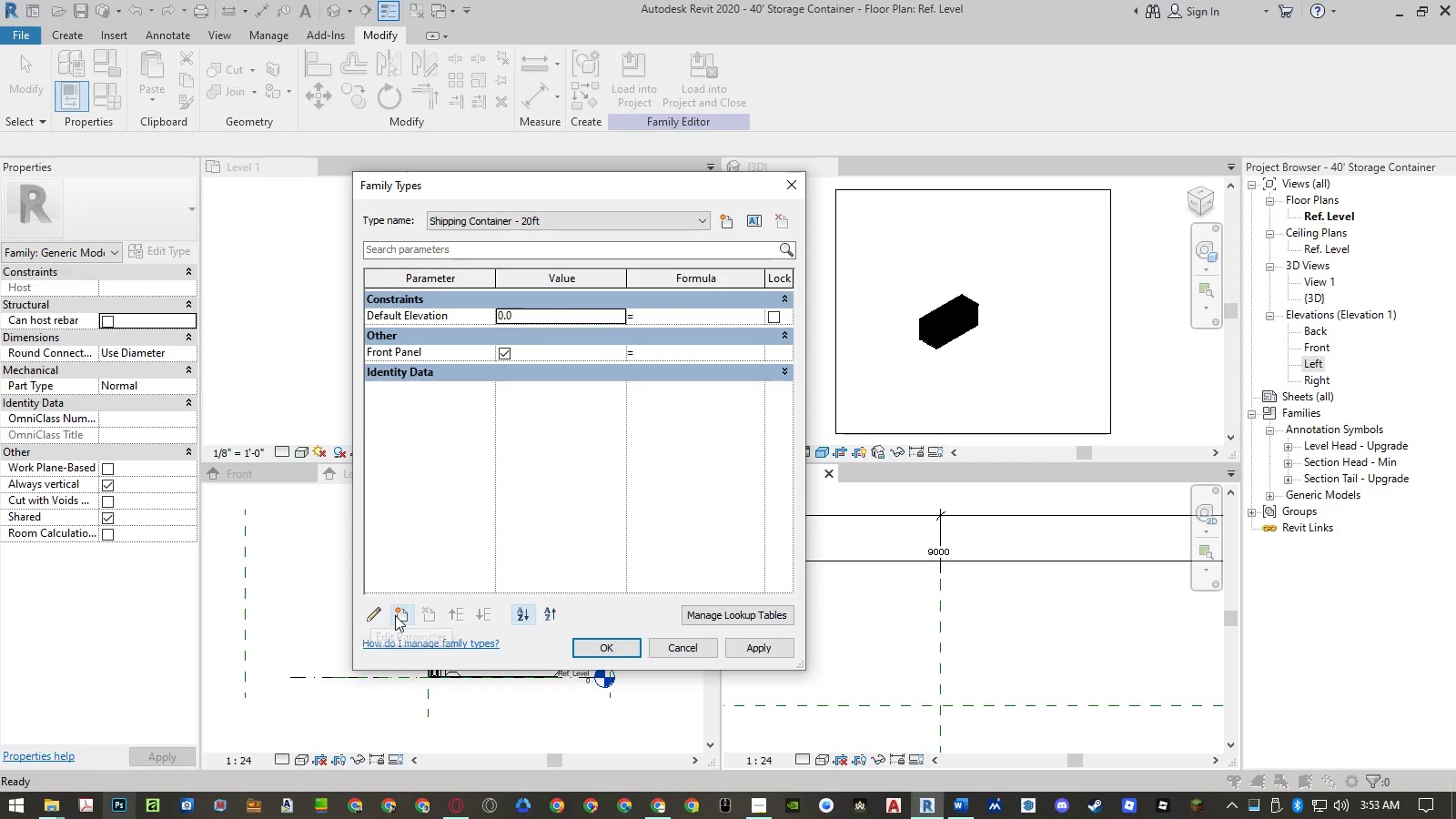 
left_click([395, 615])
 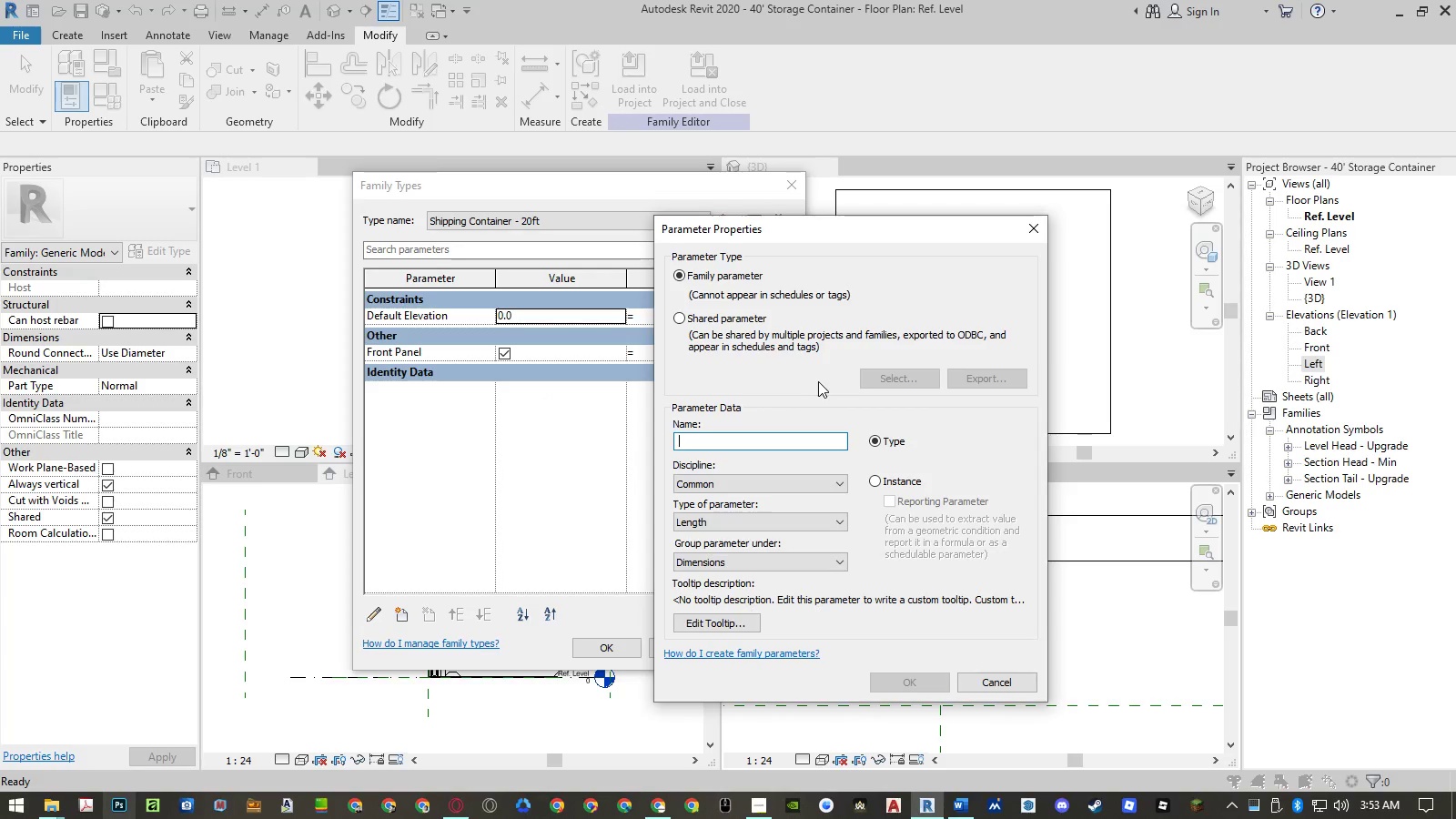 
type(Length)
 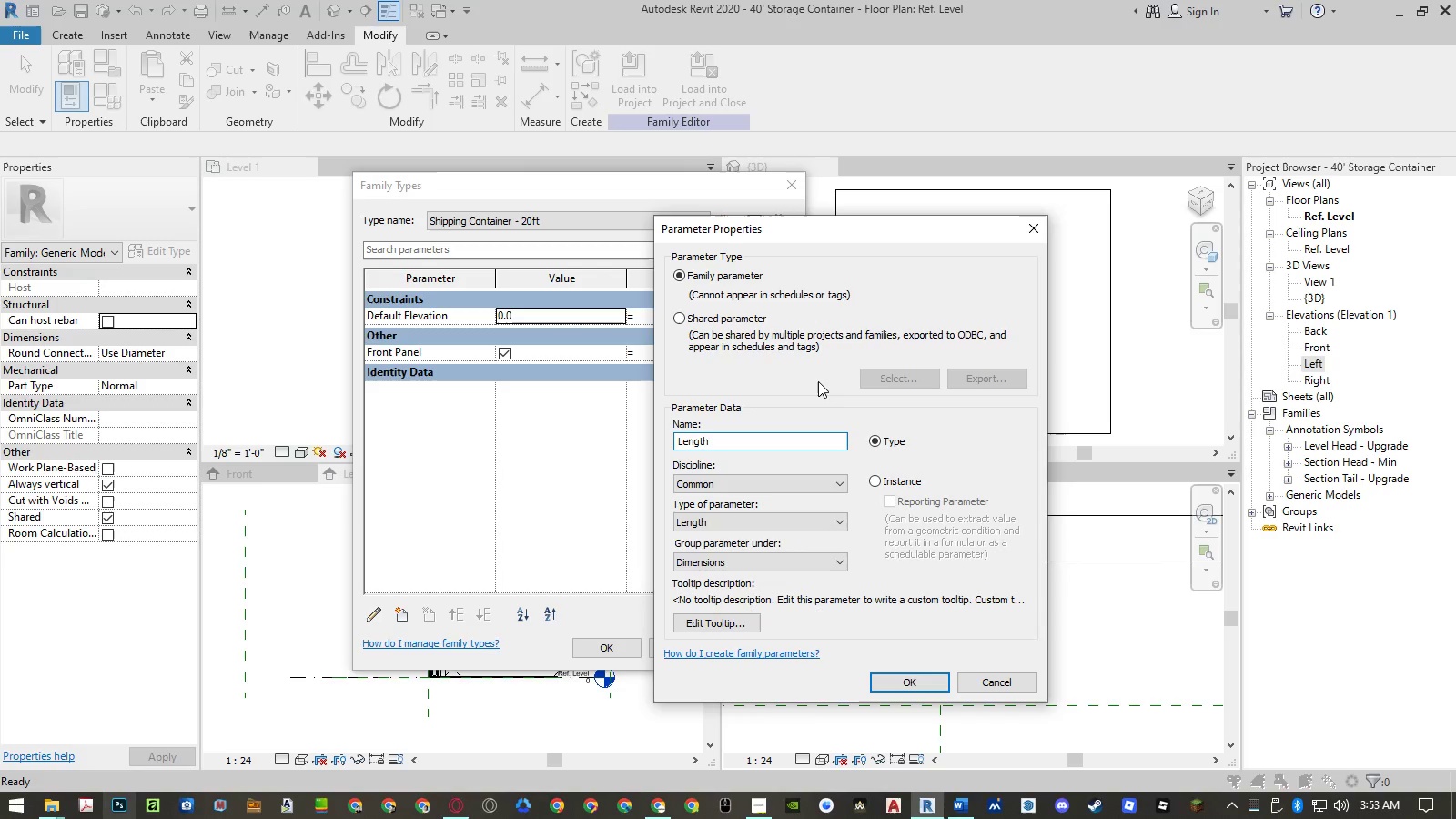 
key(Enter)
 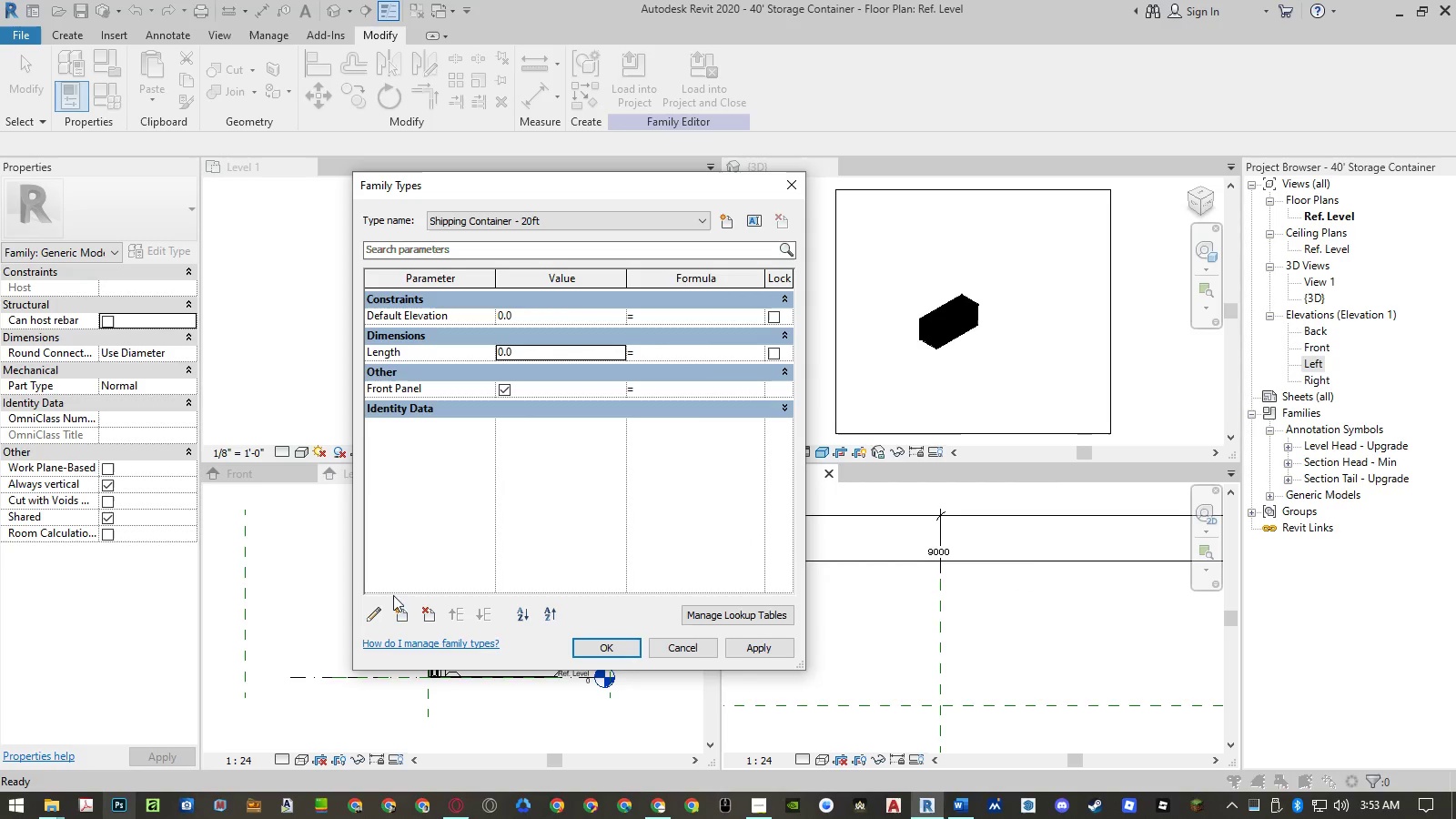 
left_click([403, 612])
 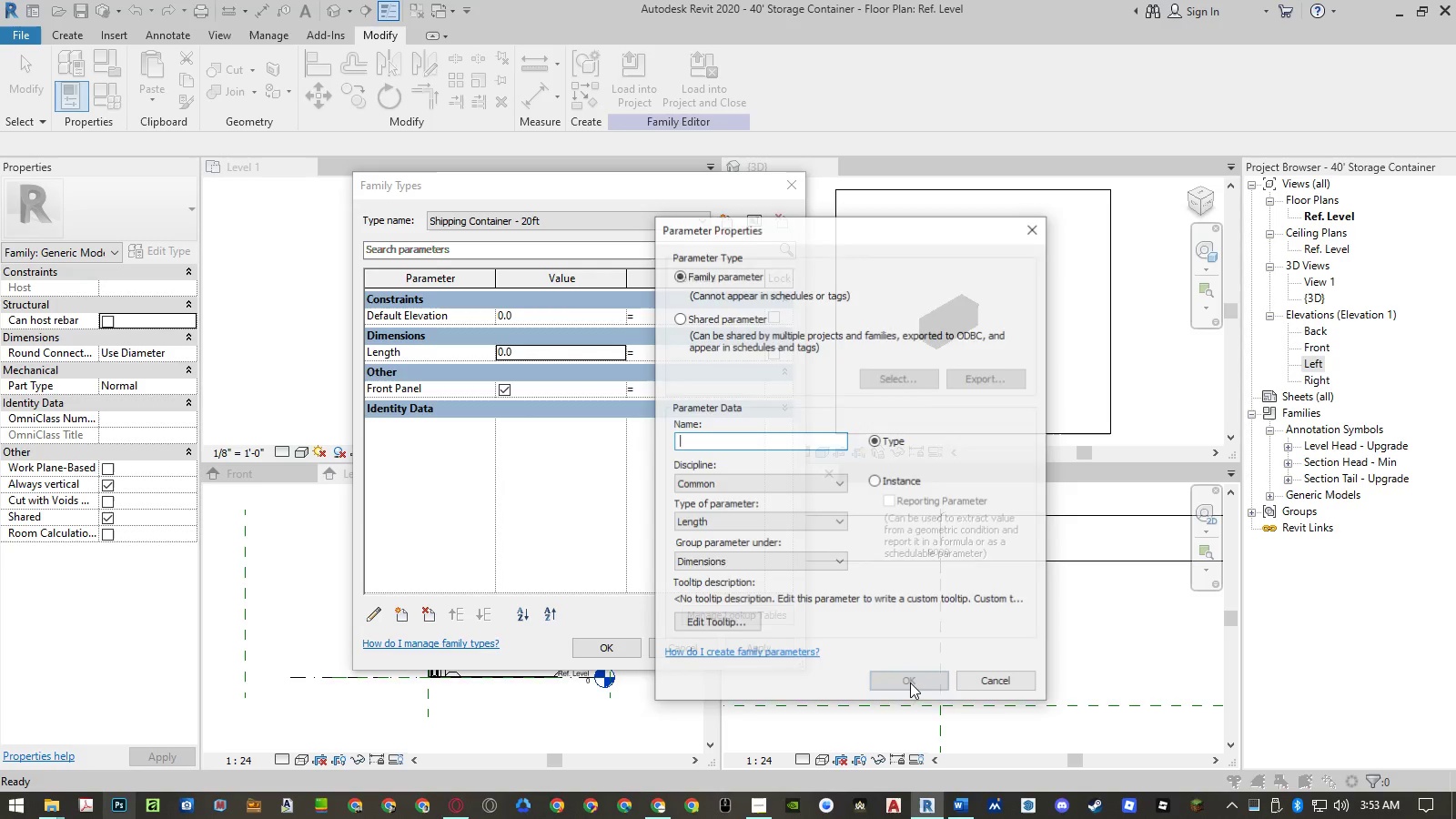 
type(Width)
 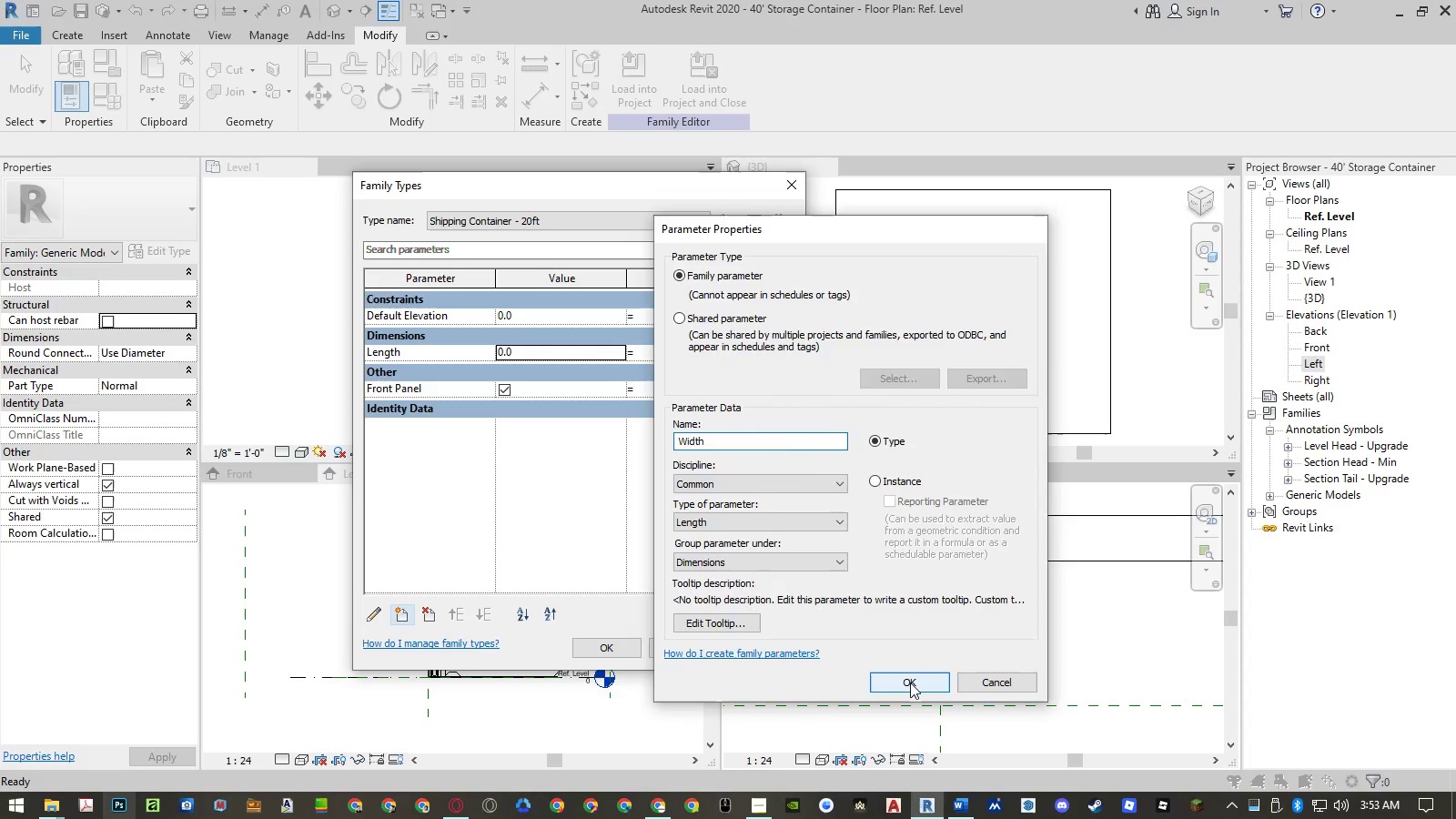 
key(Enter)
 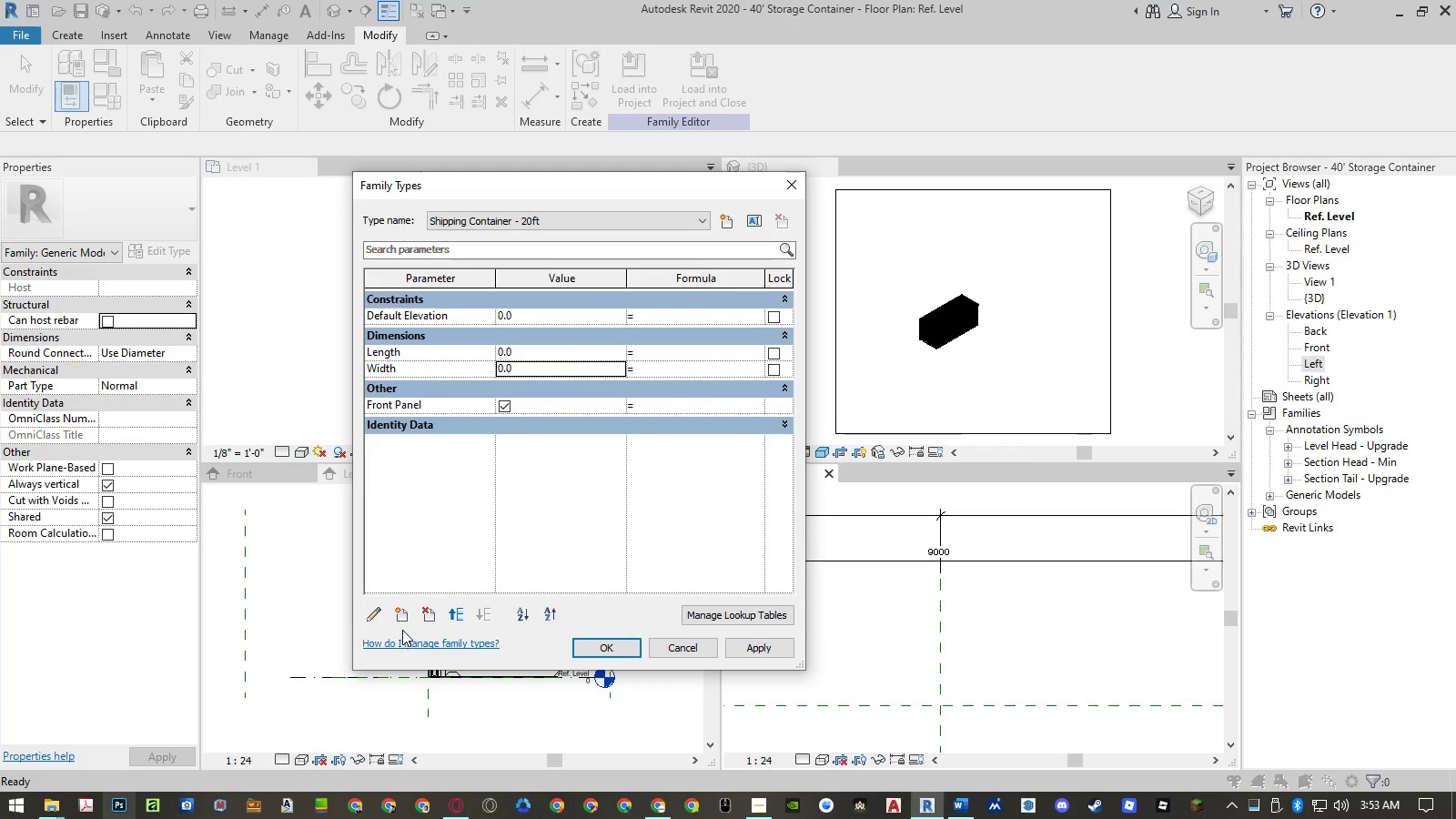 
left_click([408, 617])
 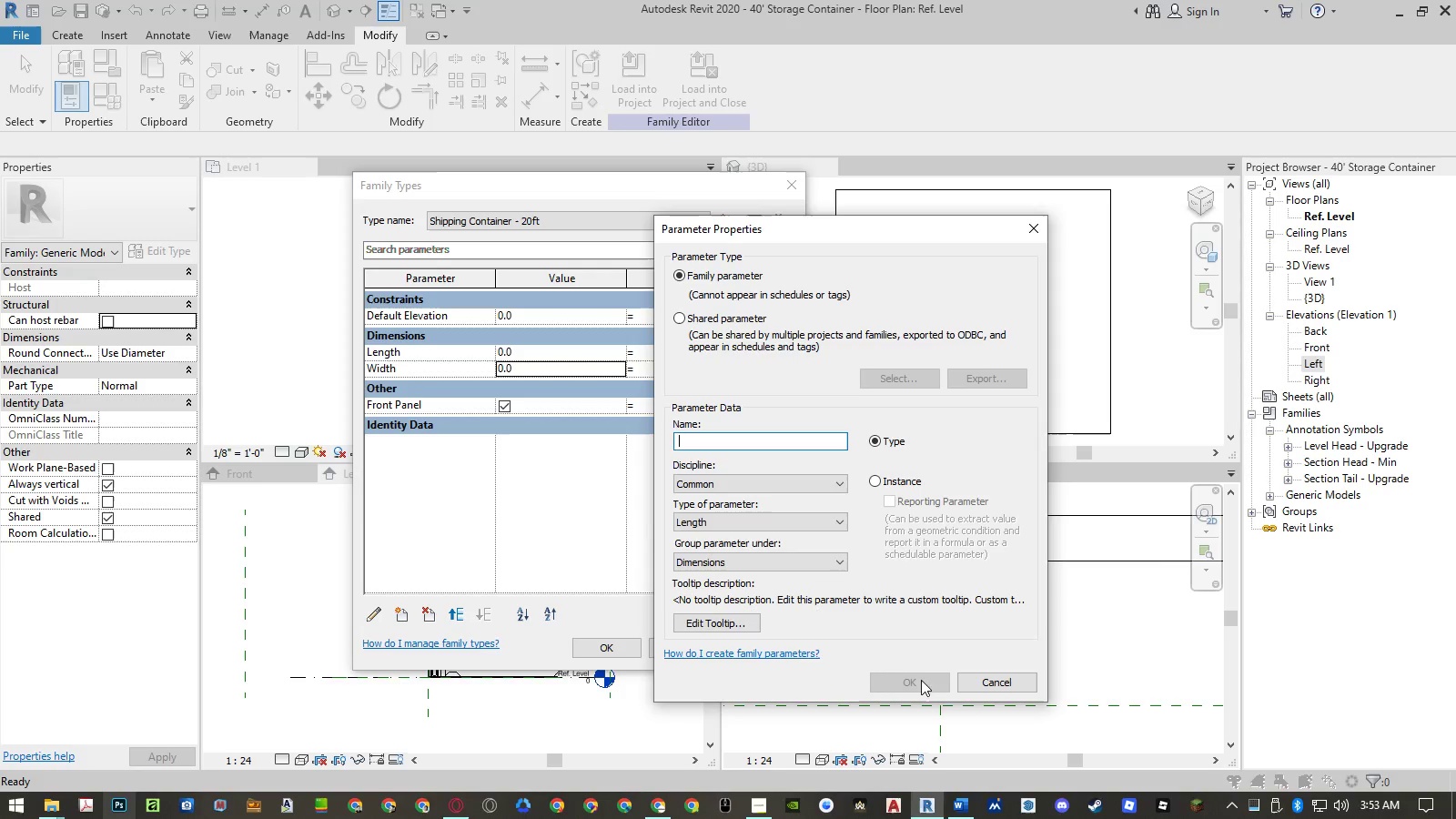 
type(Height)
 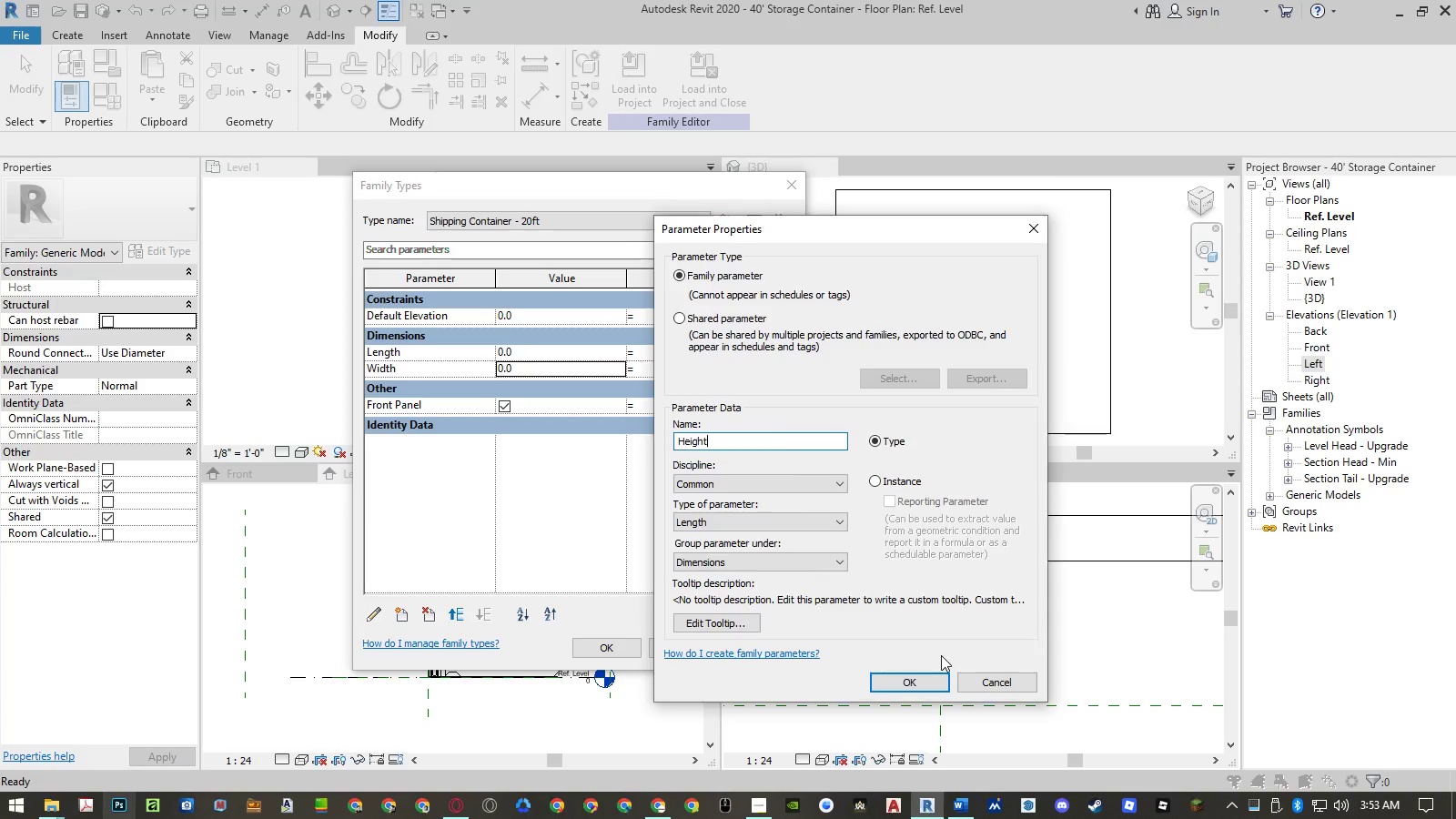 
key(Enter)
 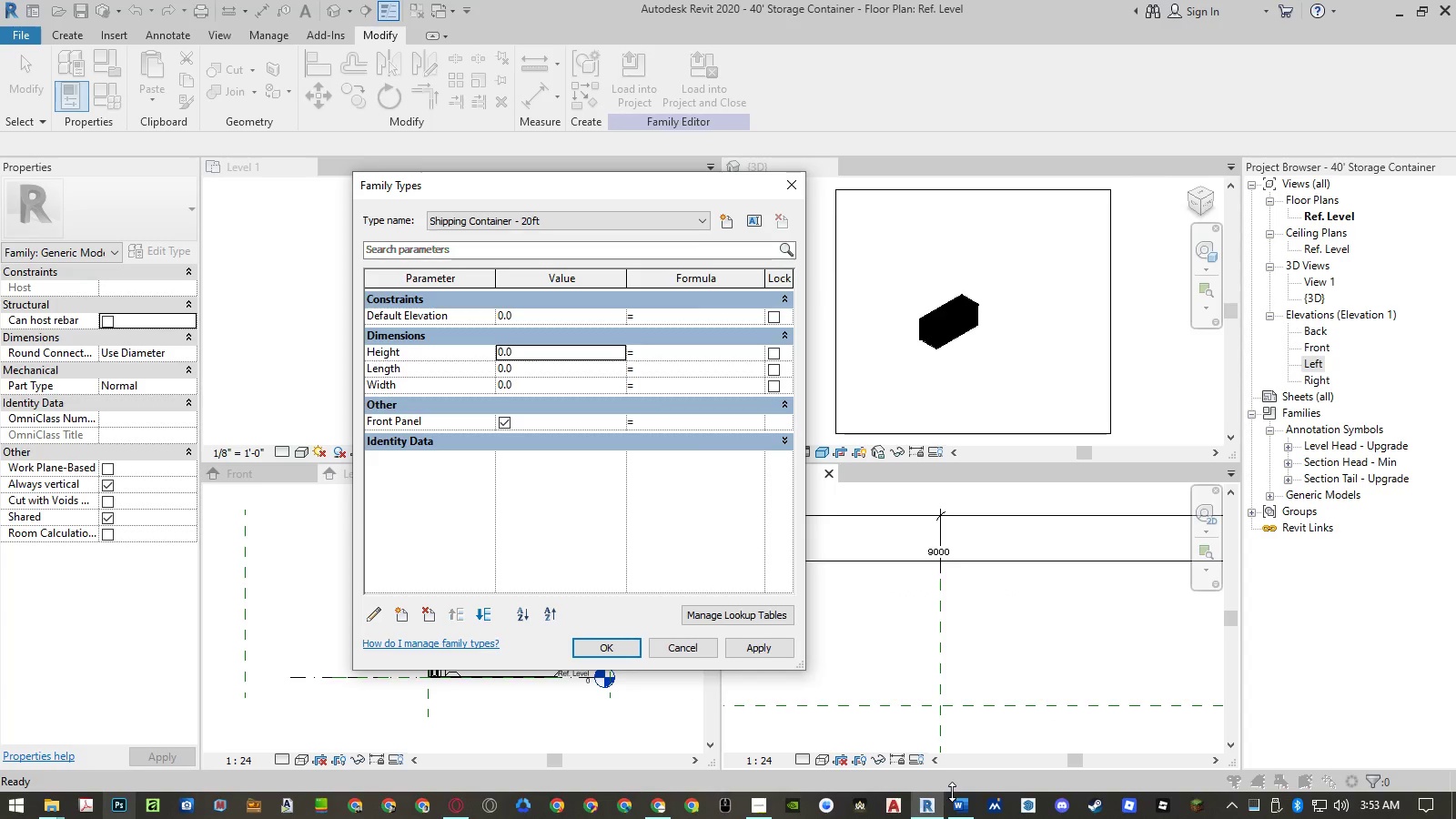 
left_click([652, 813])
 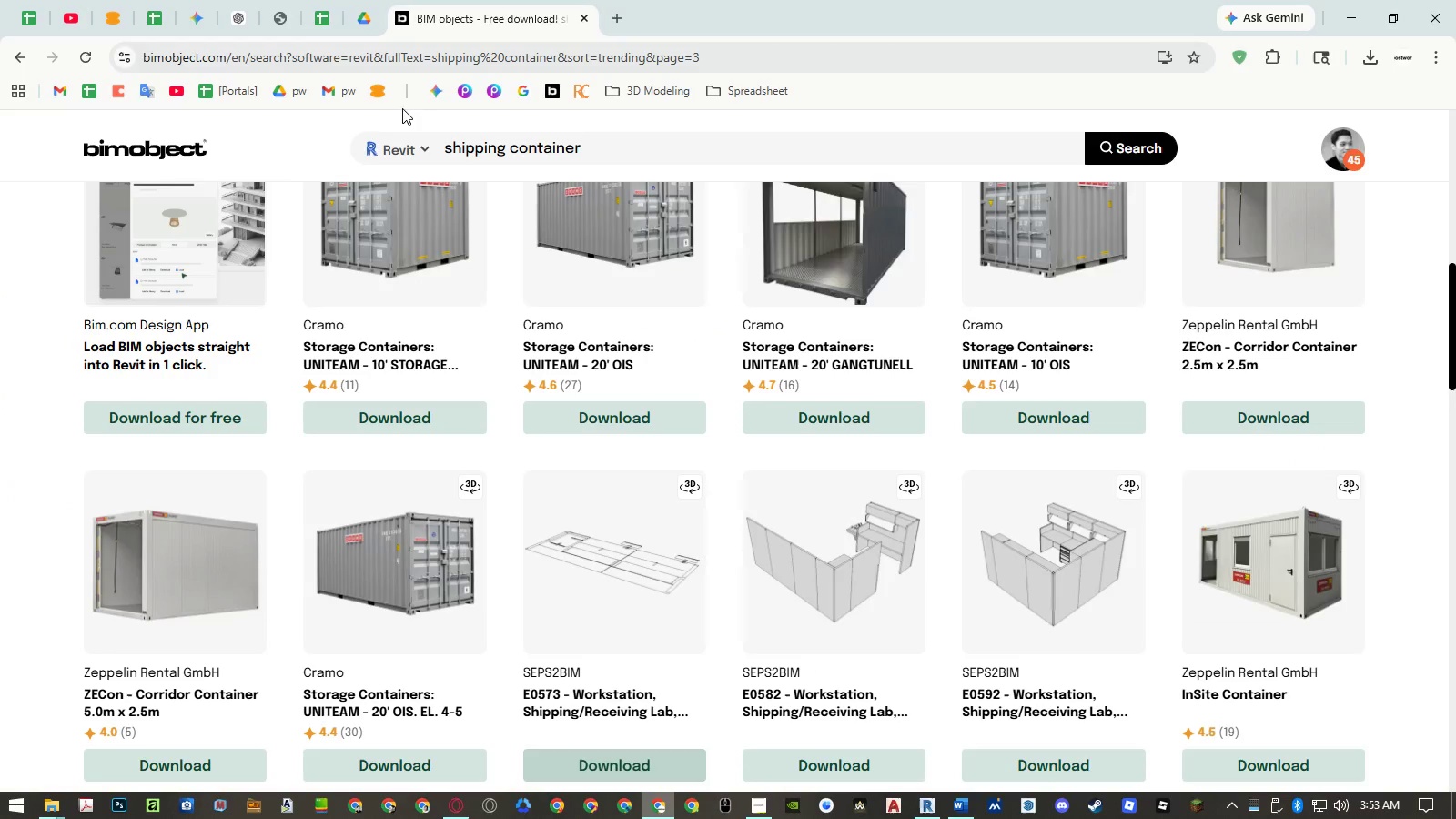 
left_click([328, 16])
 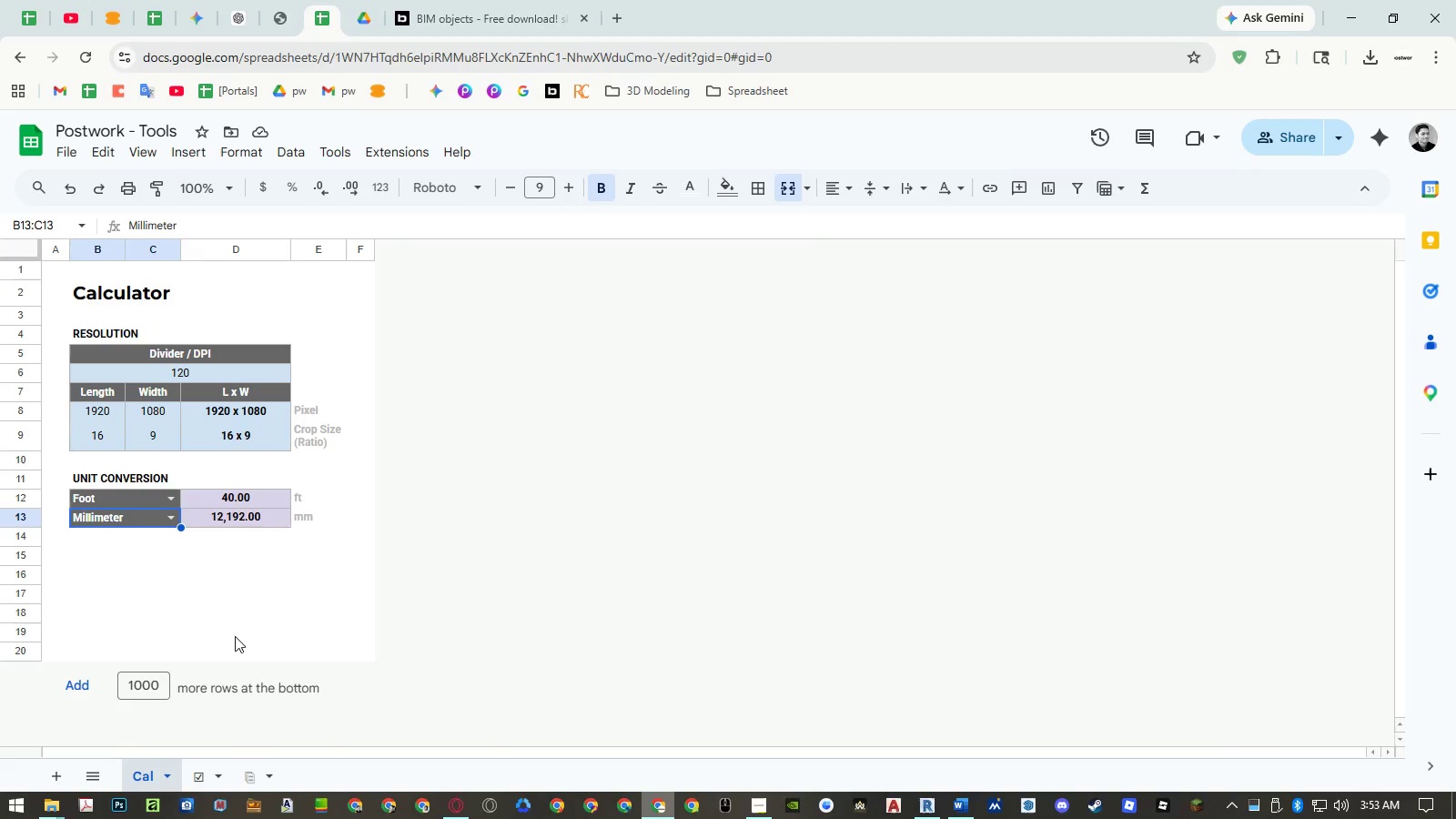 
left_click([210, 769])
 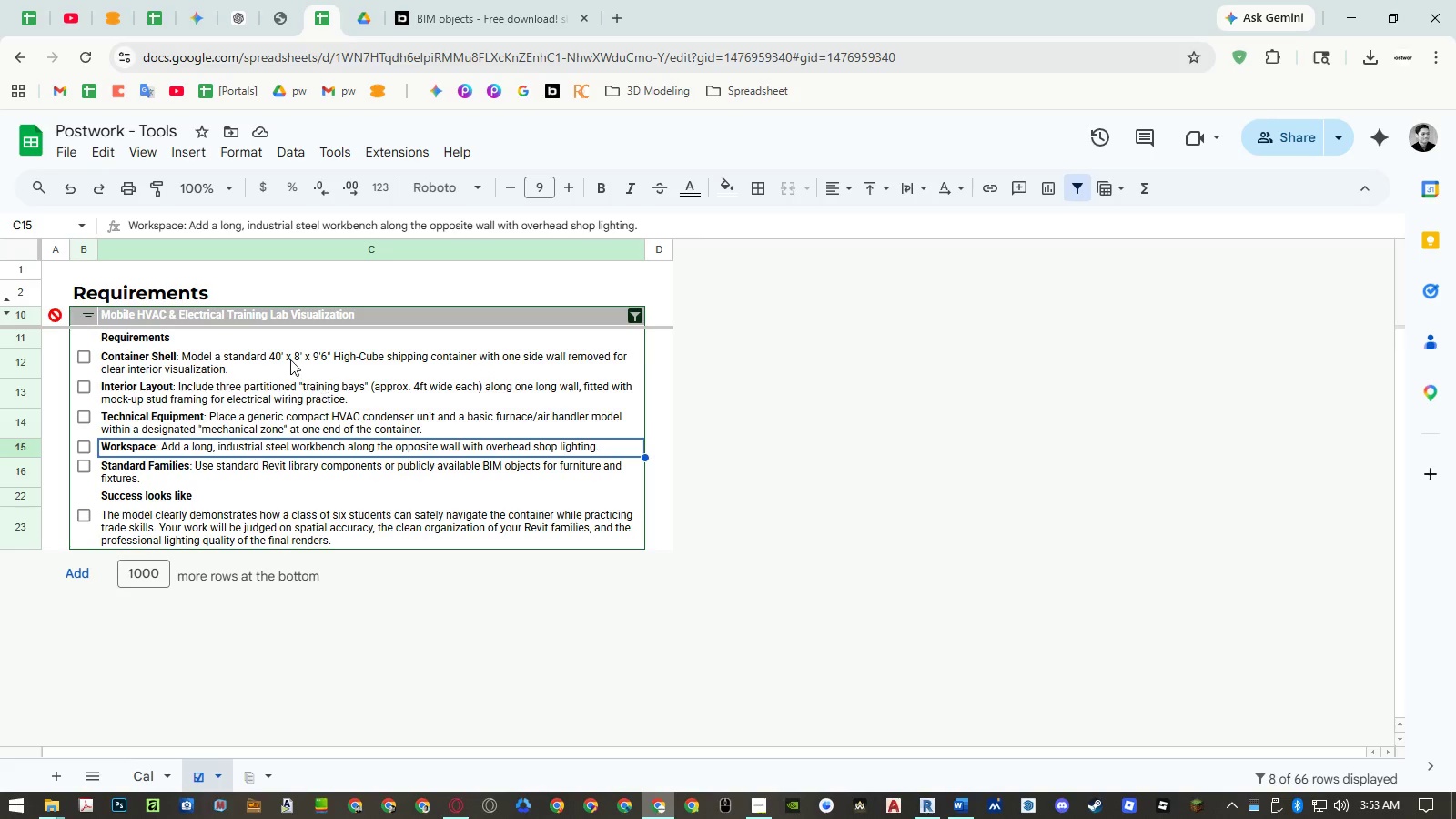 
left_click([285, 353])
 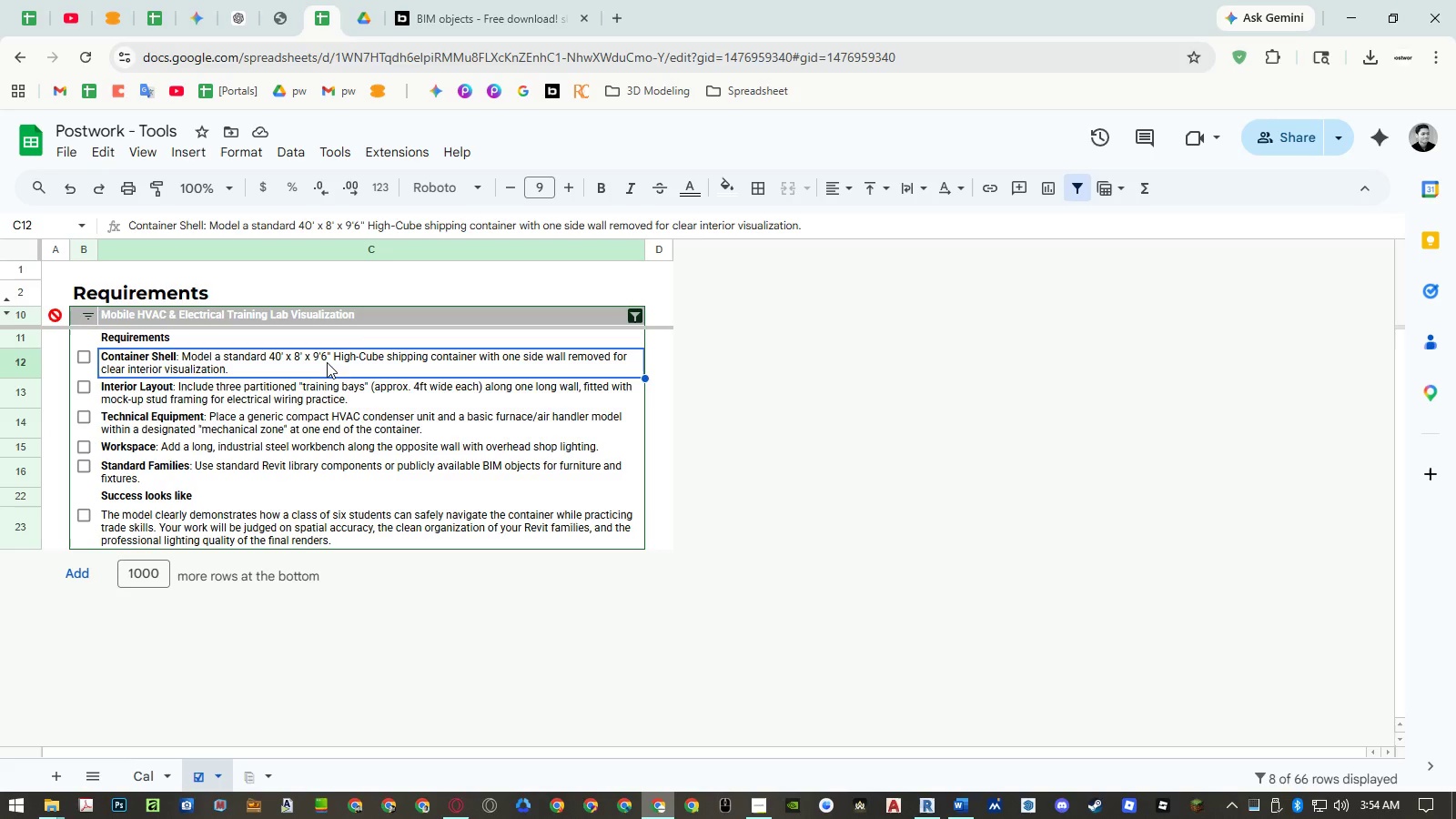 
double_click([327, 362])
 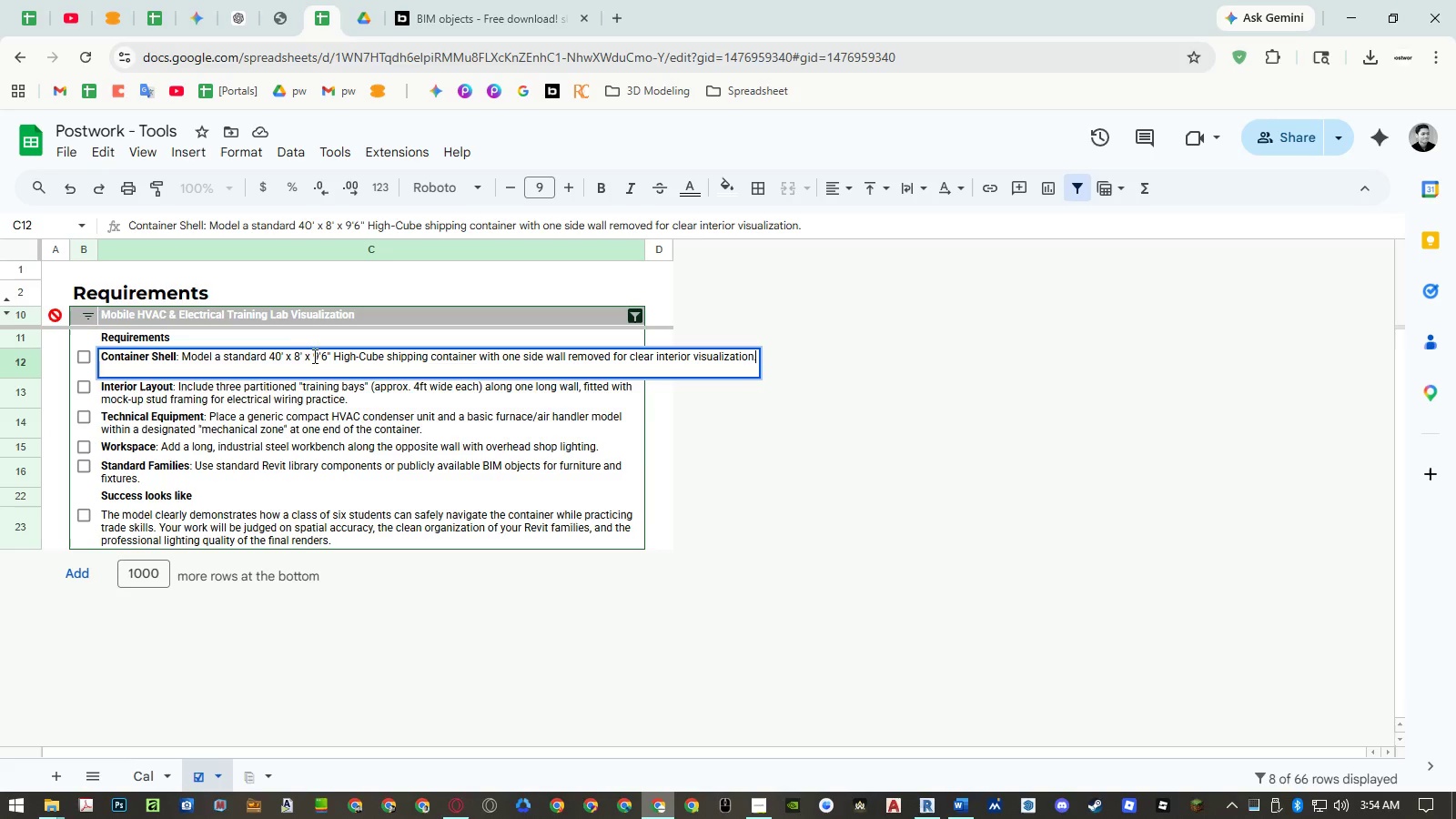 
left_click_drag(start_coordinate=[313, 356], to_coordinate=[329, 357])
 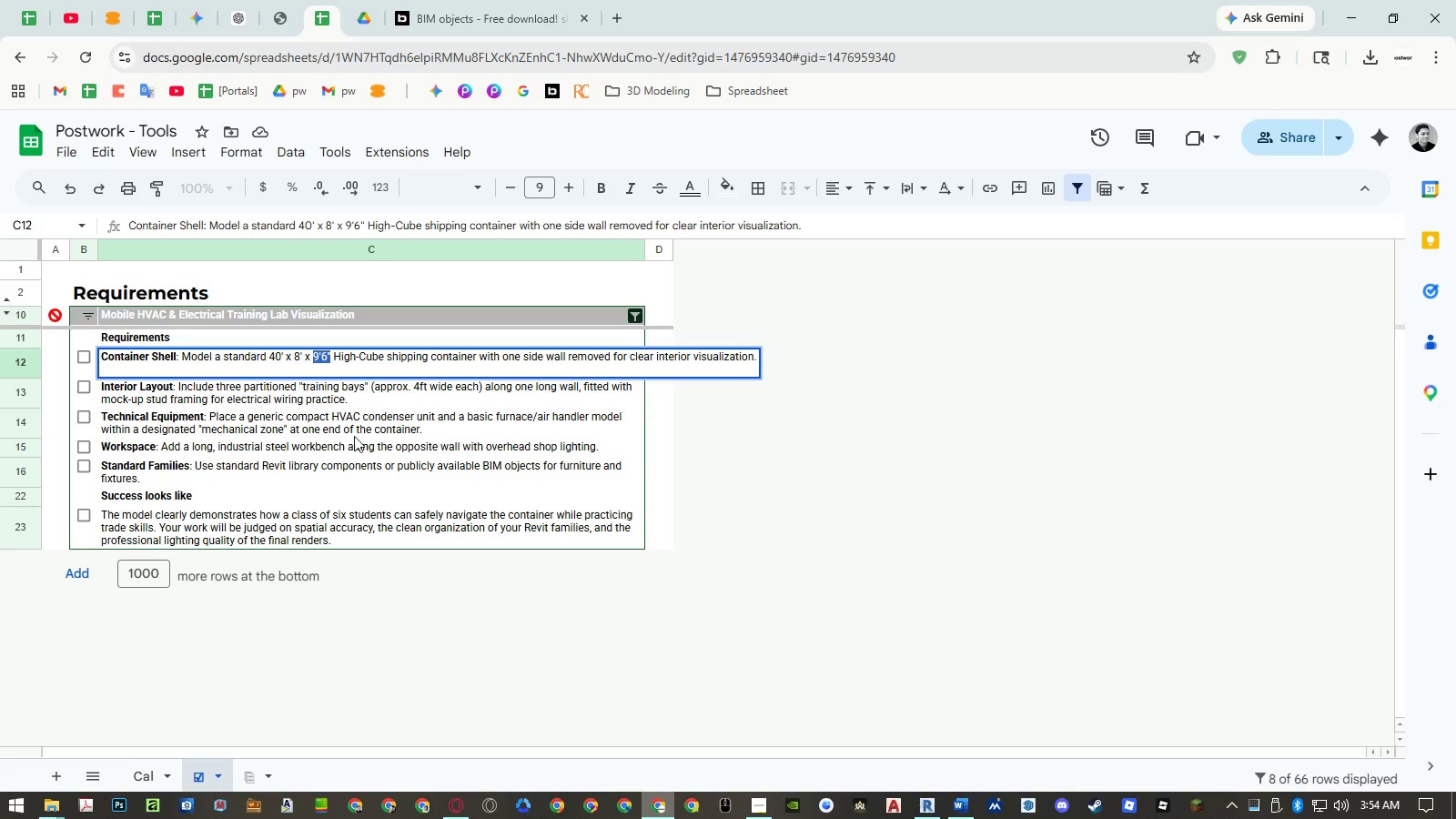 
key(Control+ControlLeft)
 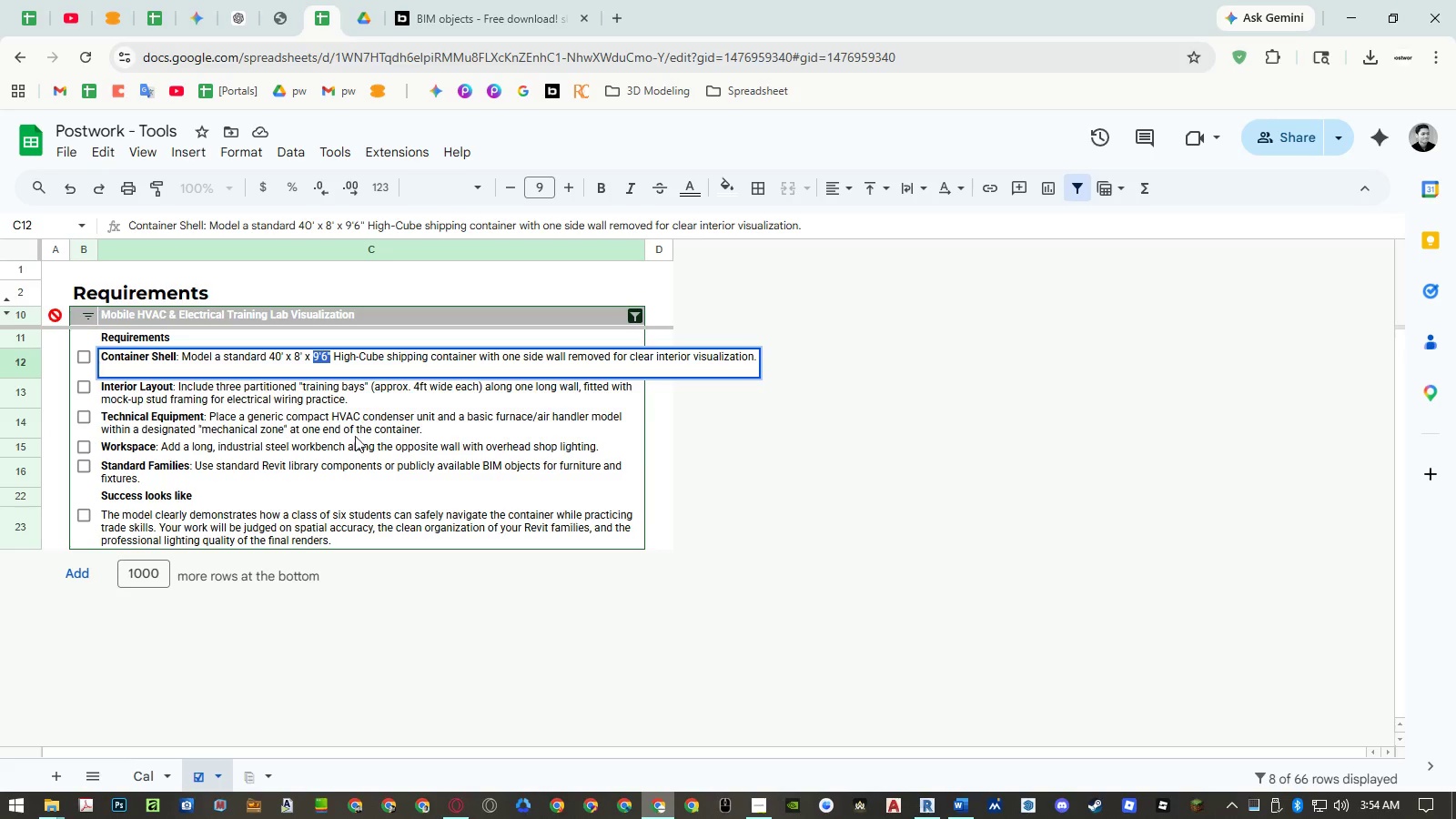 
key(Control+C)
 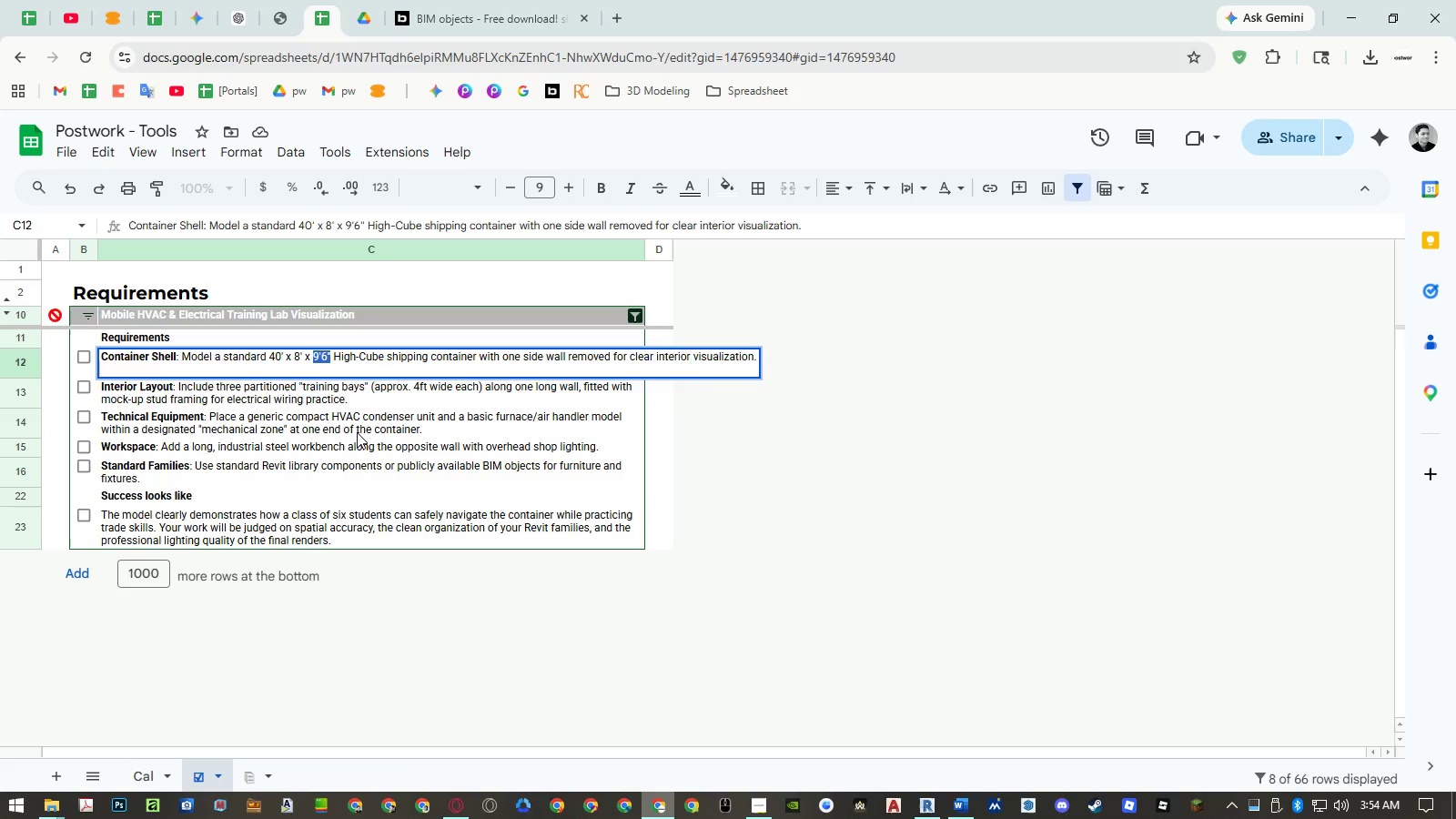 
key(Escape)
 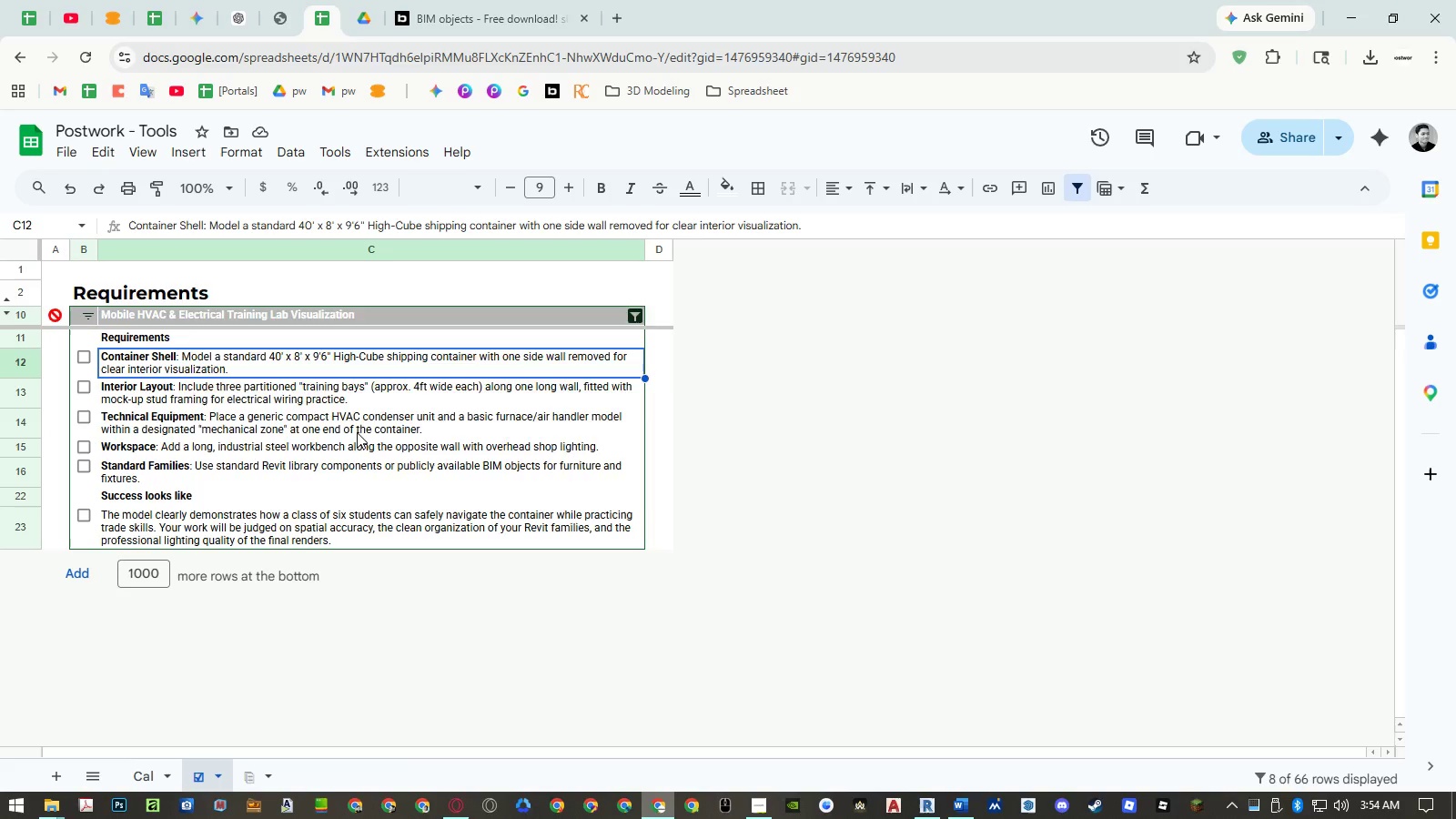 
left_click([522, 352])
 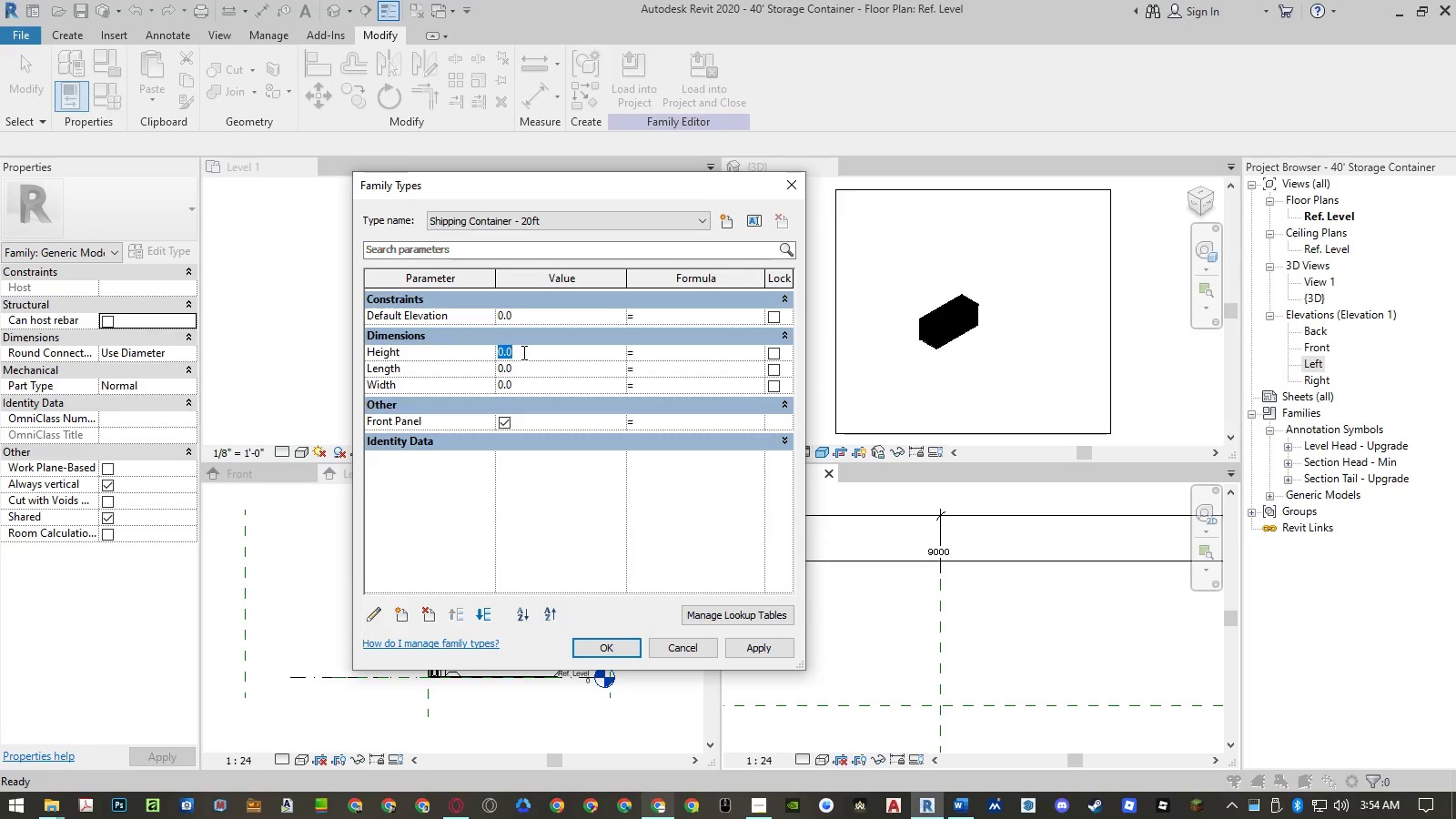 
key(Numpad4)
 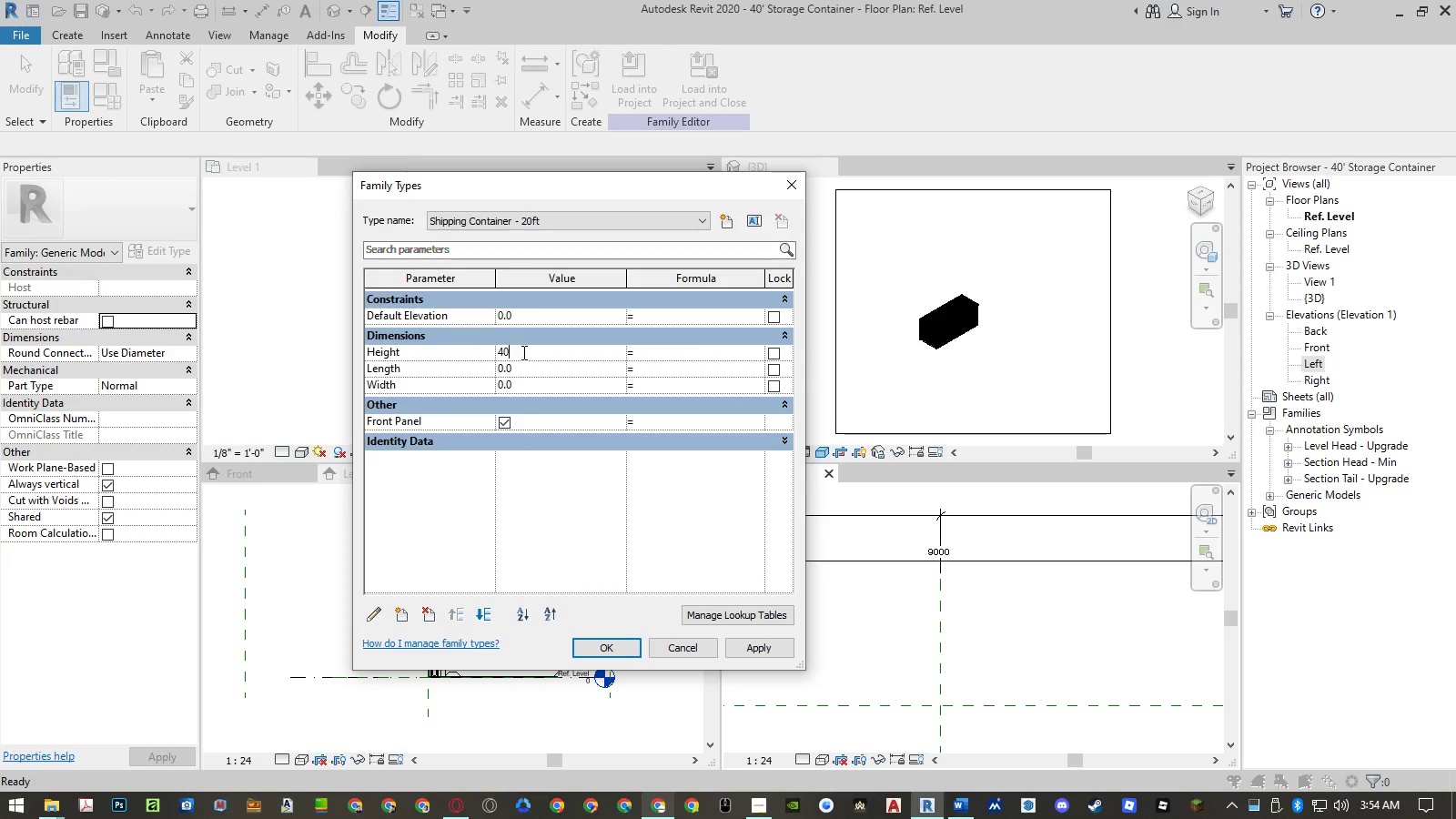 
key(Numpad0)
 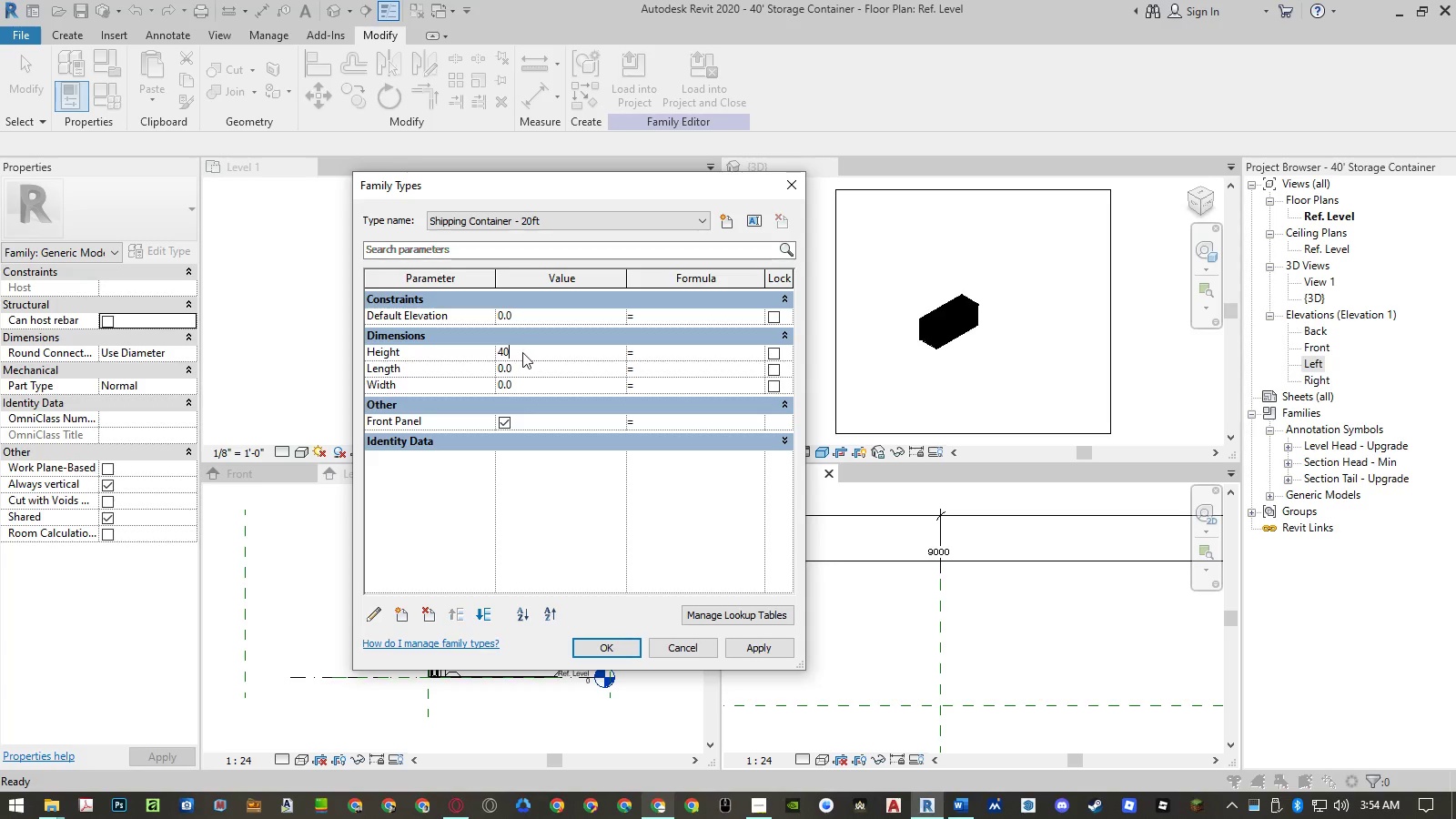 
key(NumpadEnter)
 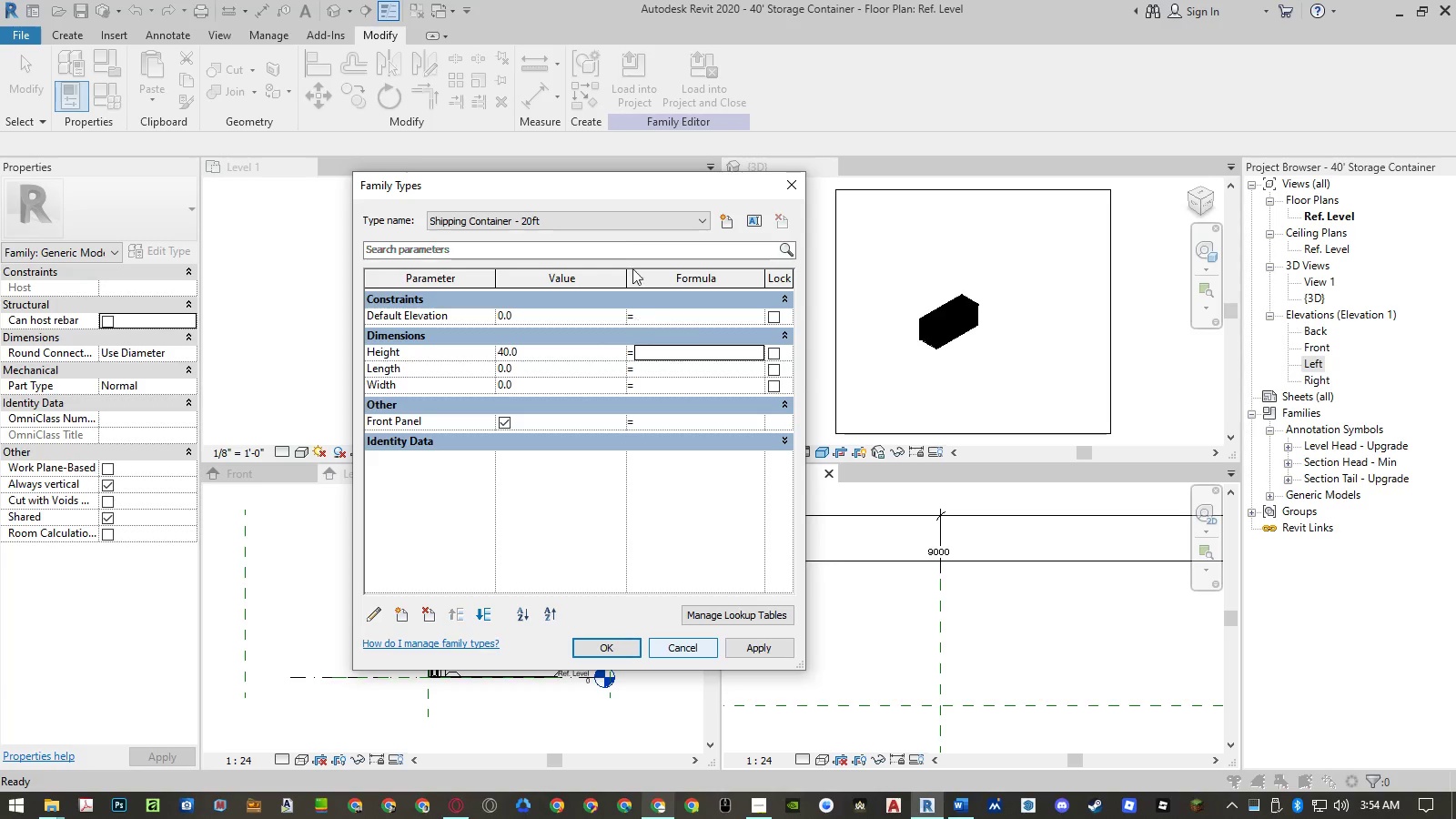 
wait(5.44)
 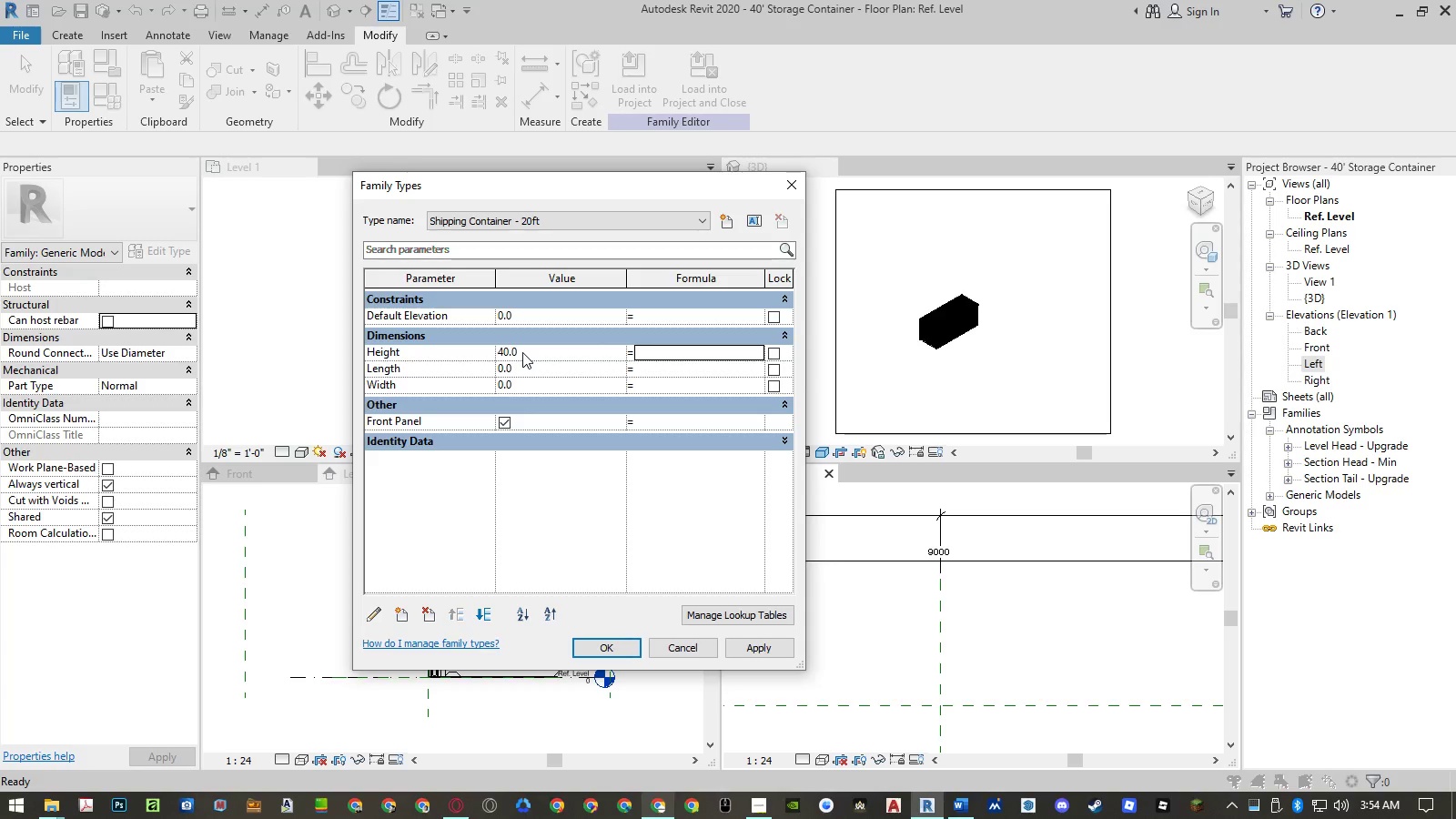 
left_click([594, 637])
 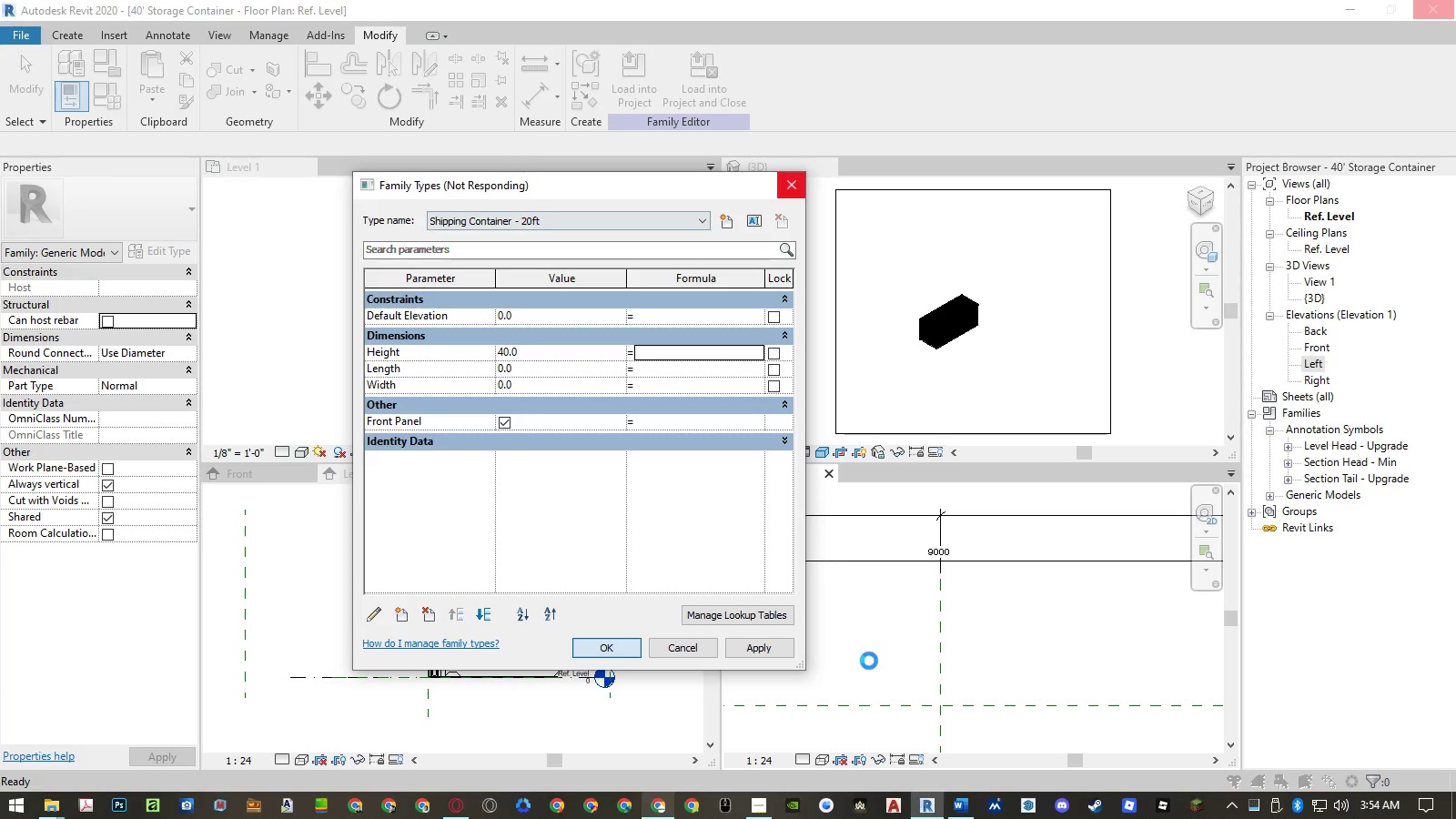 
wait(11.73)
 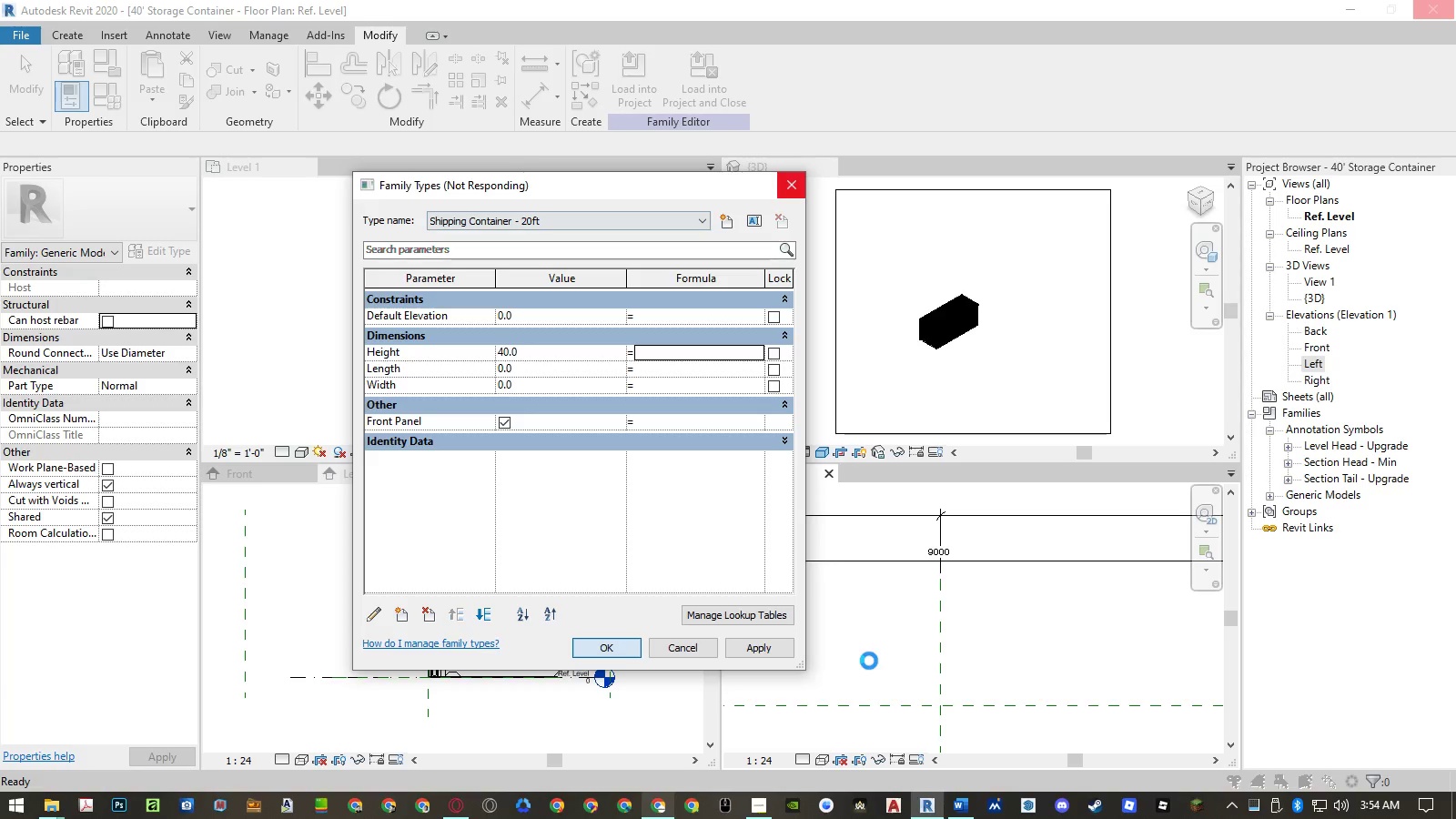 
scroll: coordinate [951, 577], scroll_direction: down, amount: 11.0
 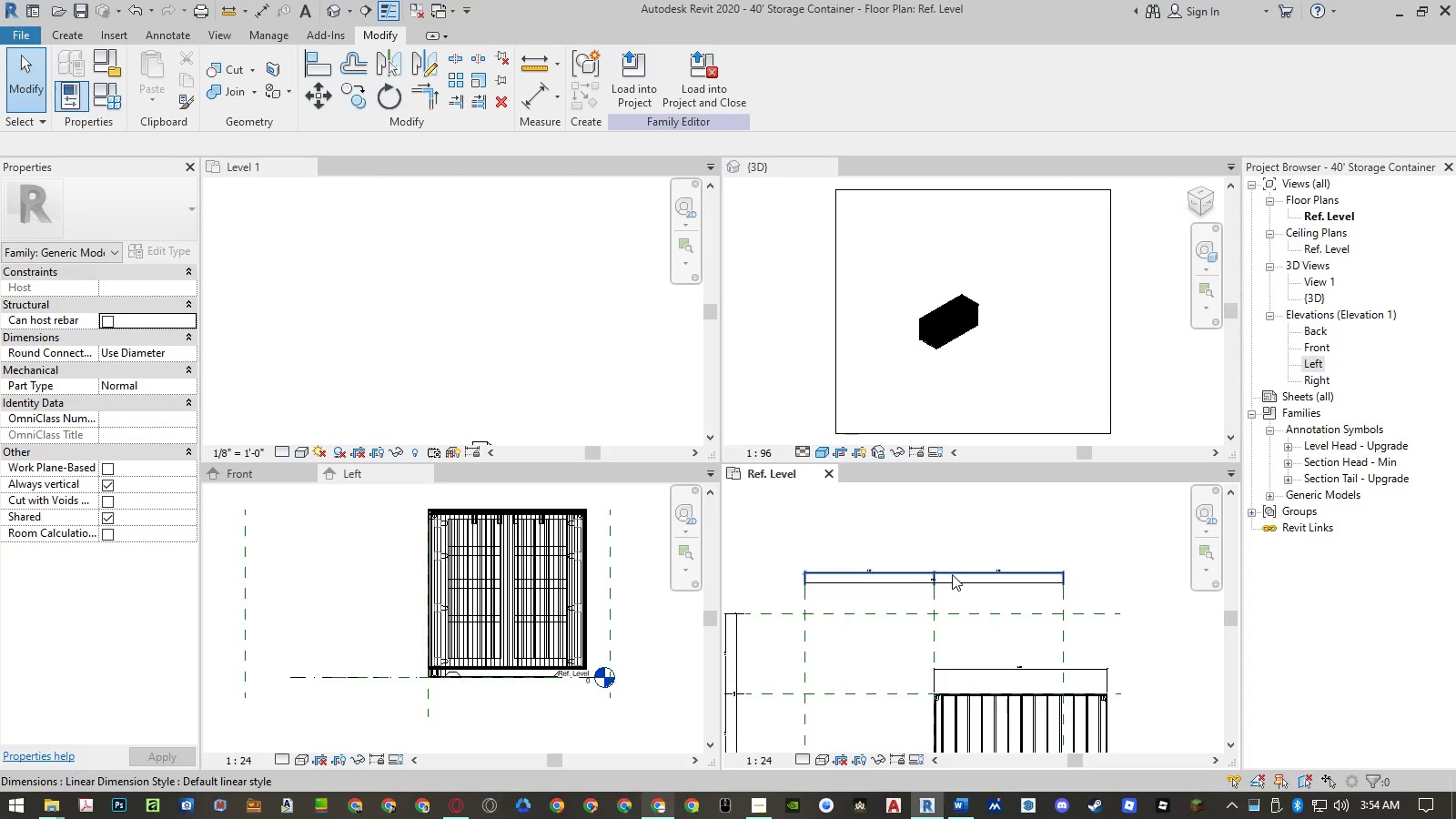 
scroll: coordinate [954, 589], scroll_direction: up, amount: 2.0
 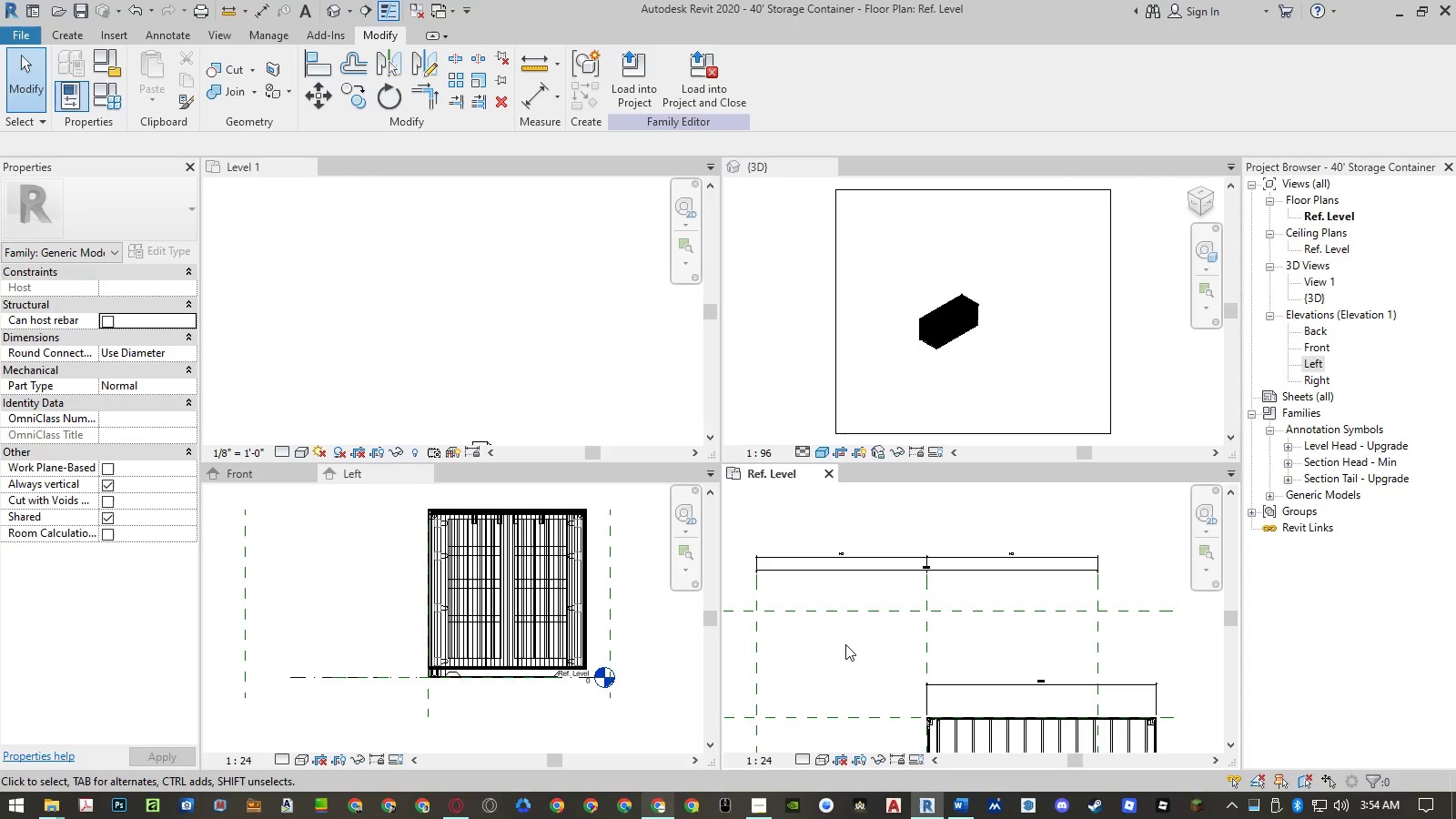 
left_click([845, 644])
 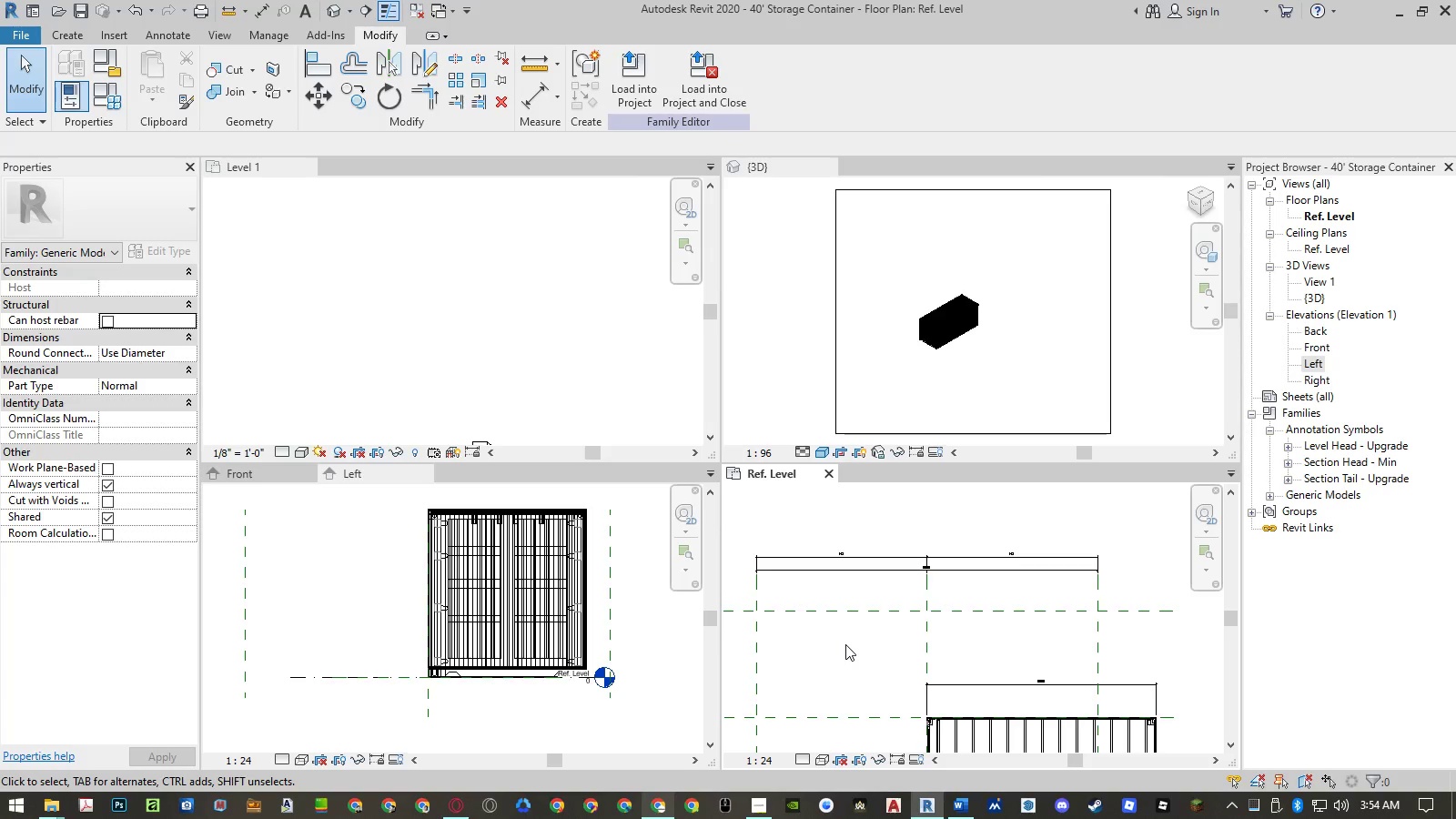 
type(un)
 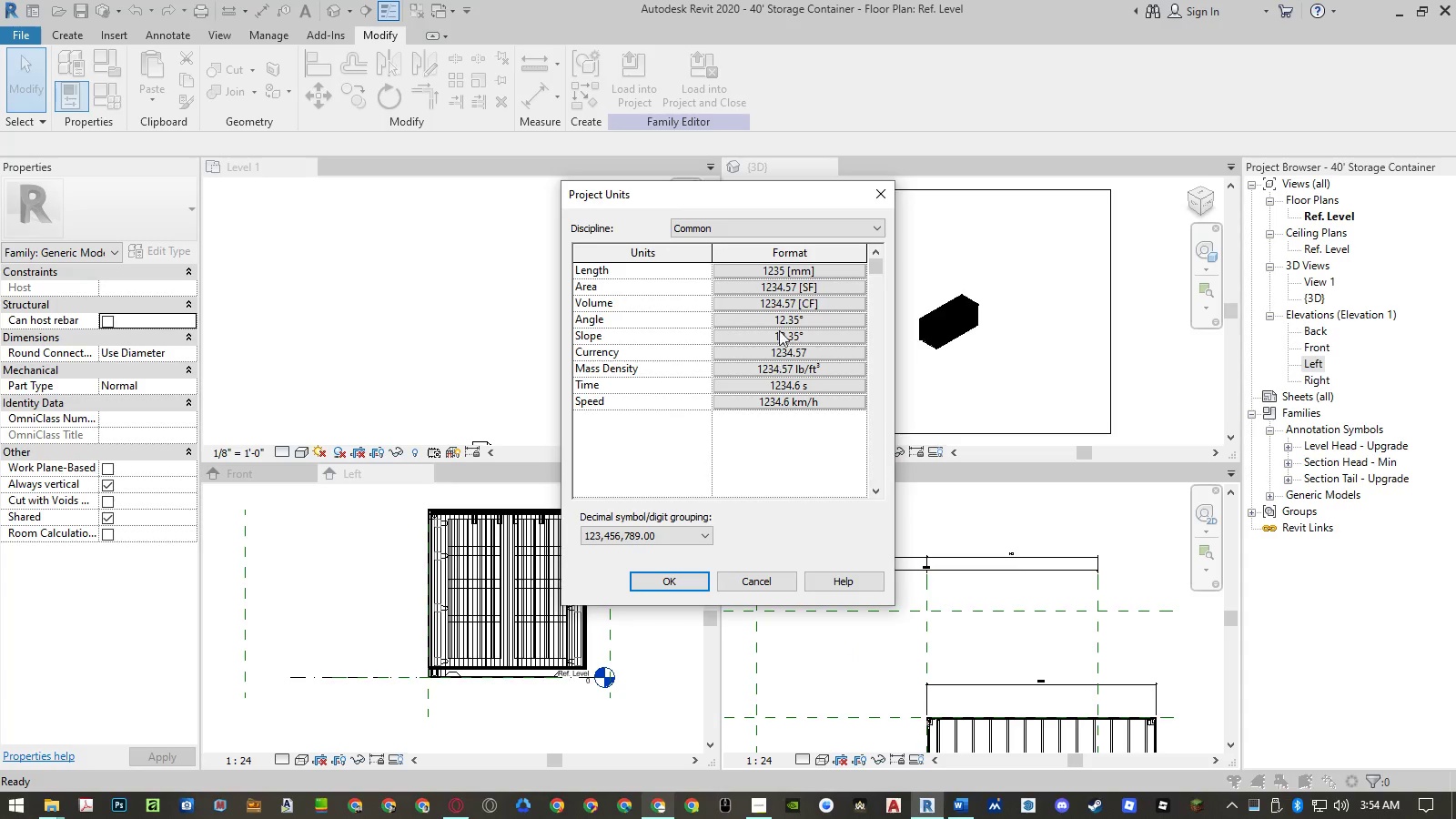 
left_click([799, 269])
 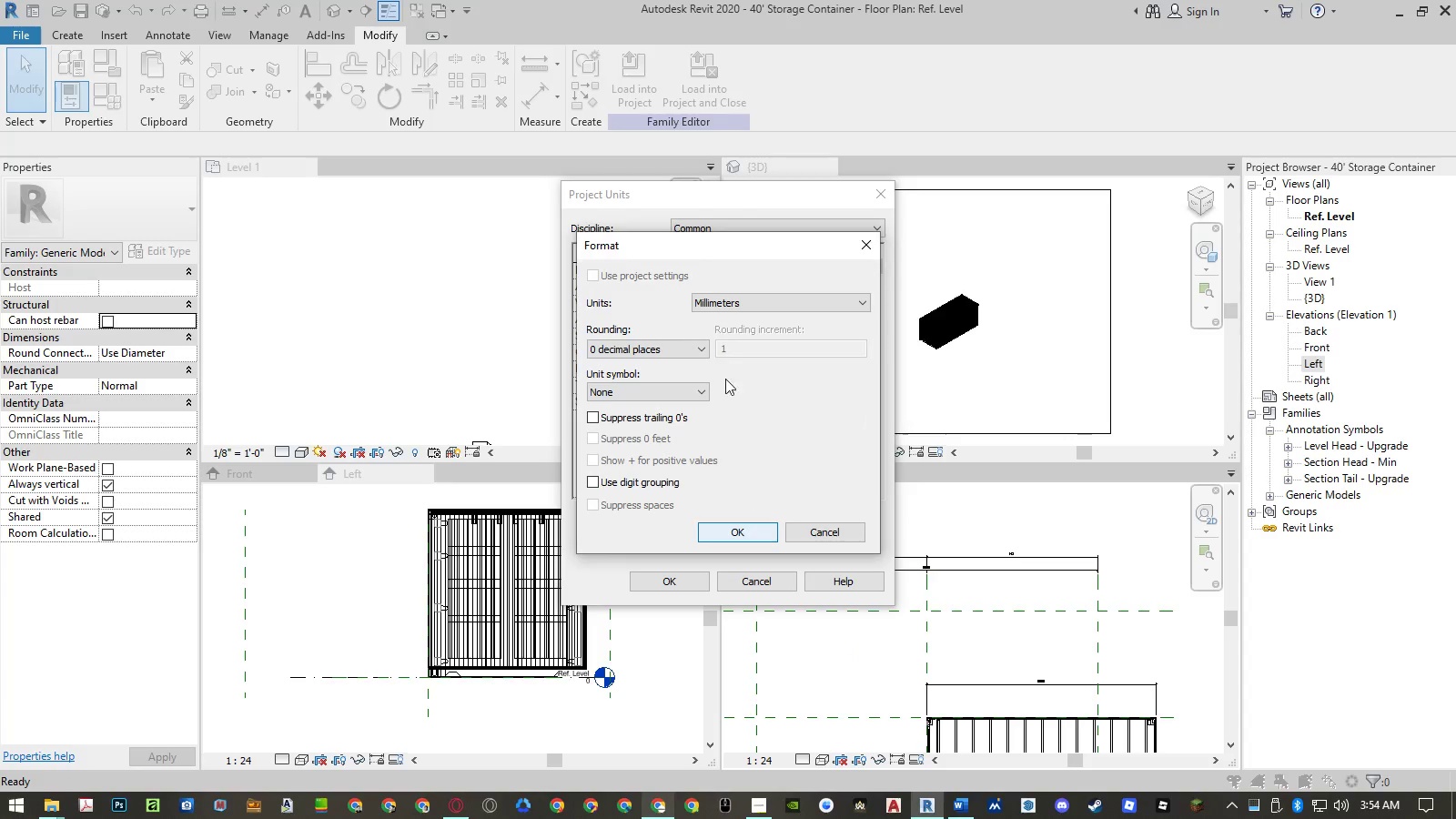 
left_click([719, 293])
 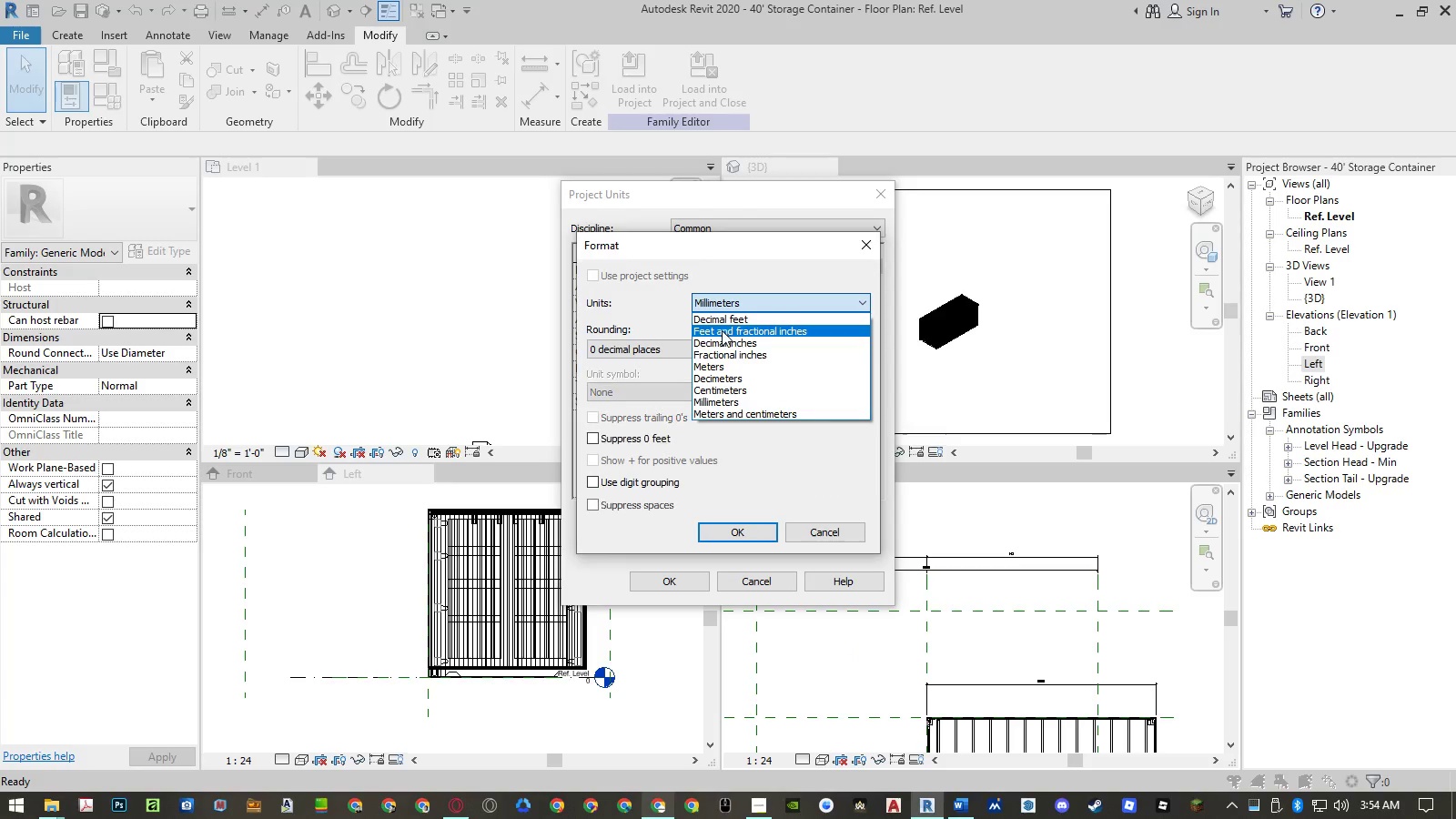 
left_click([722, 330])
 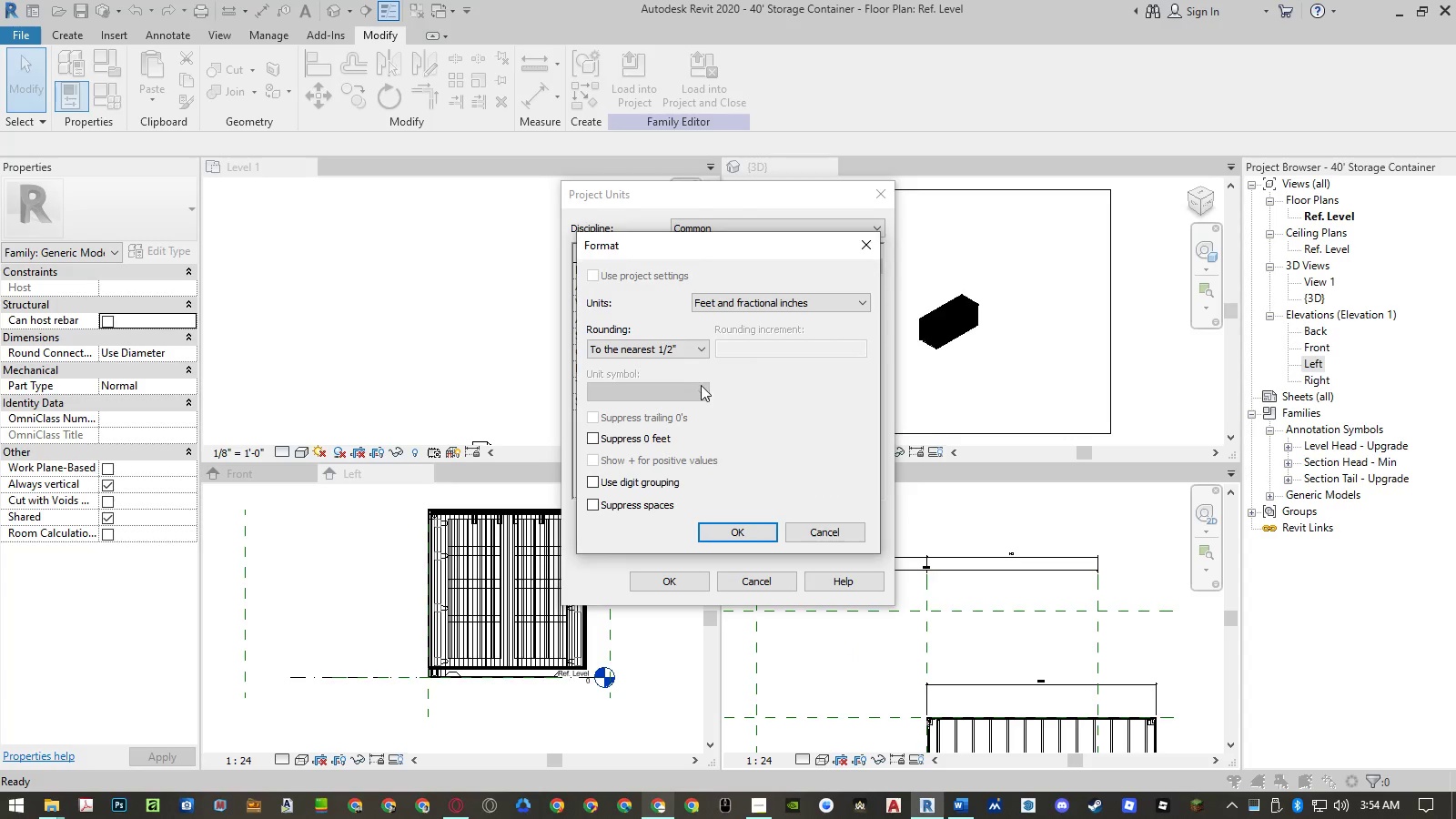 
left_click([683, 353])
 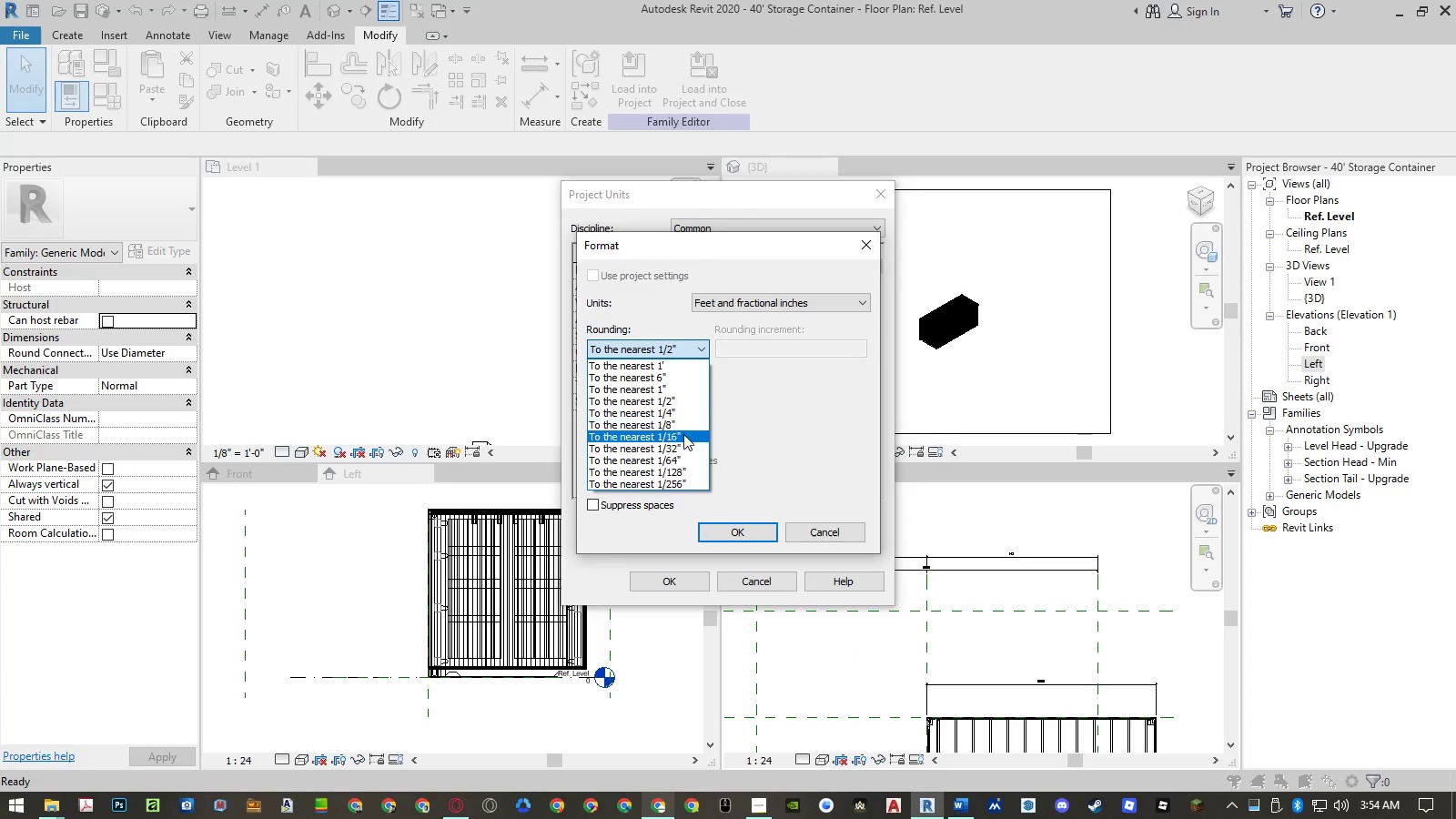 
left_click([687, 456])
 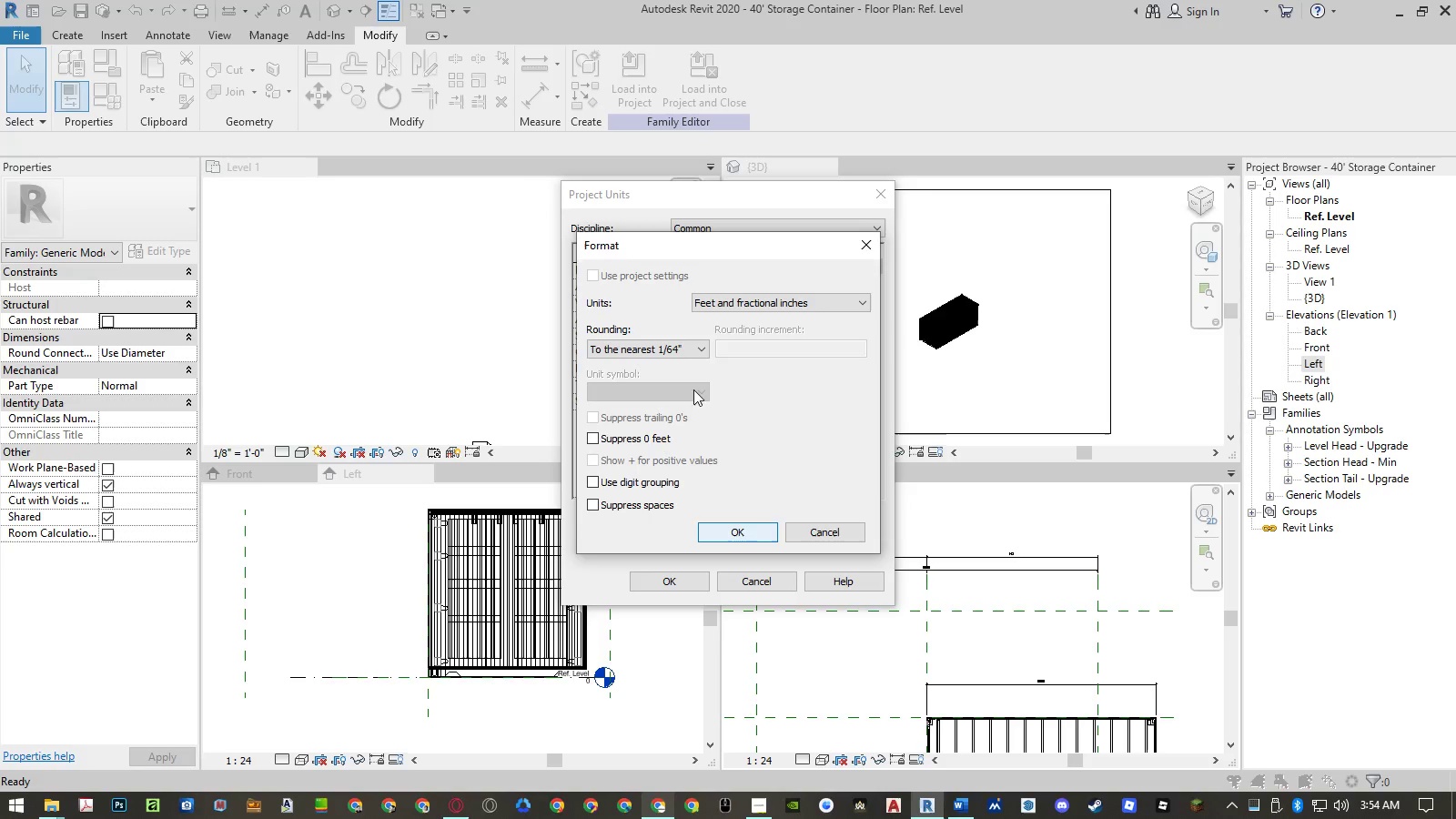 
left_click([678, 353])
 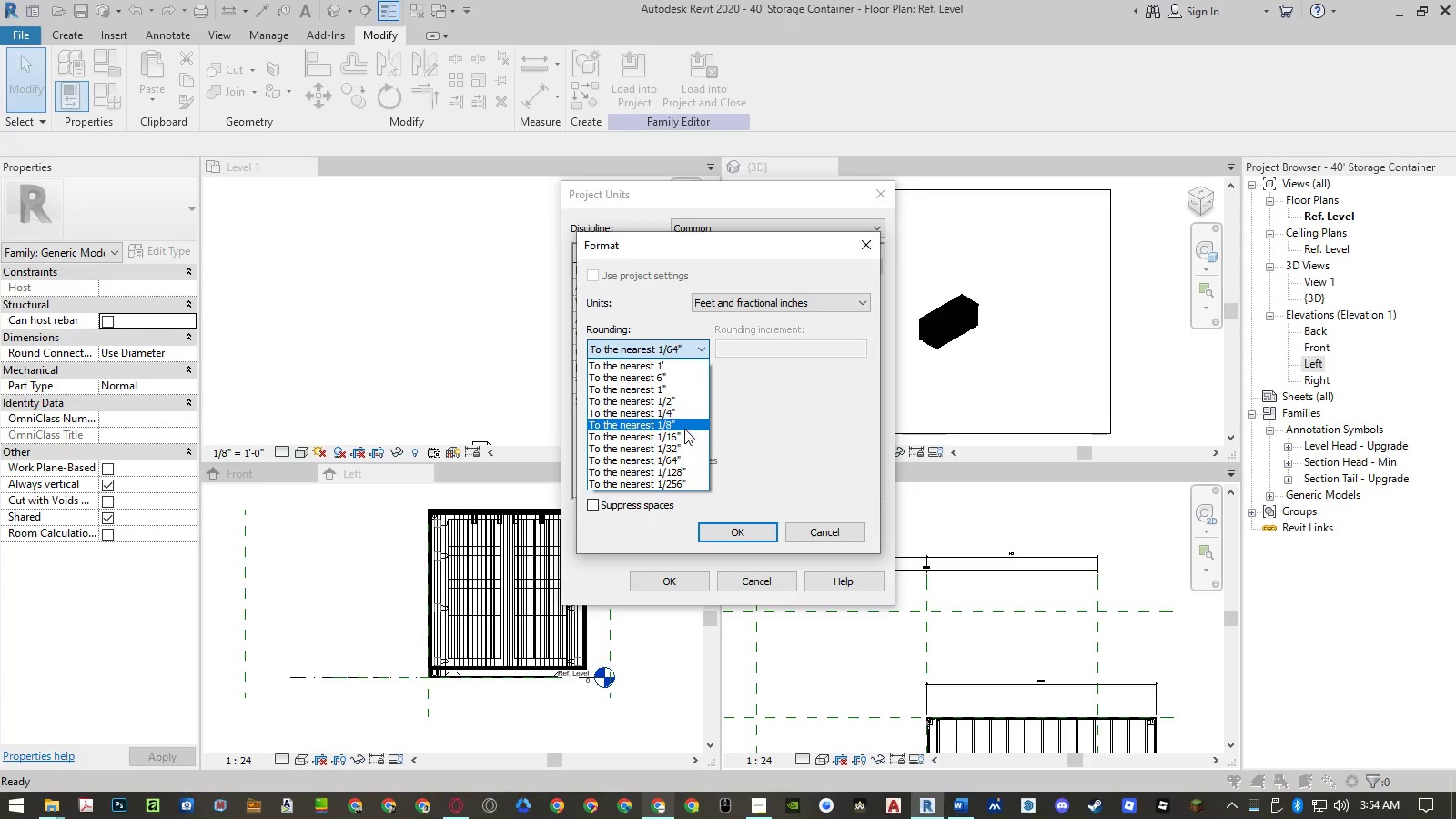 
left_click([684, 436])
 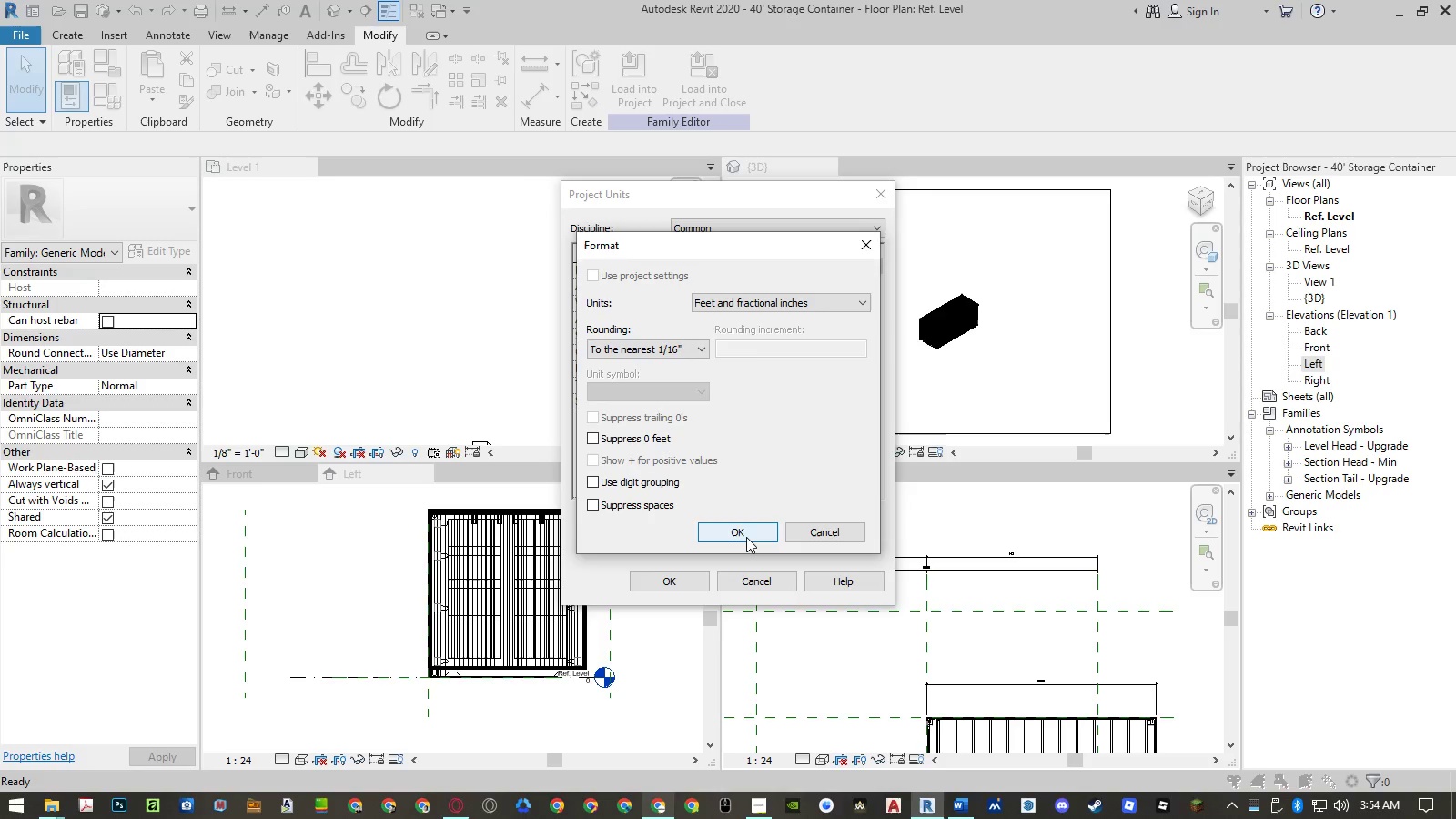 
left_click([746, 537])
 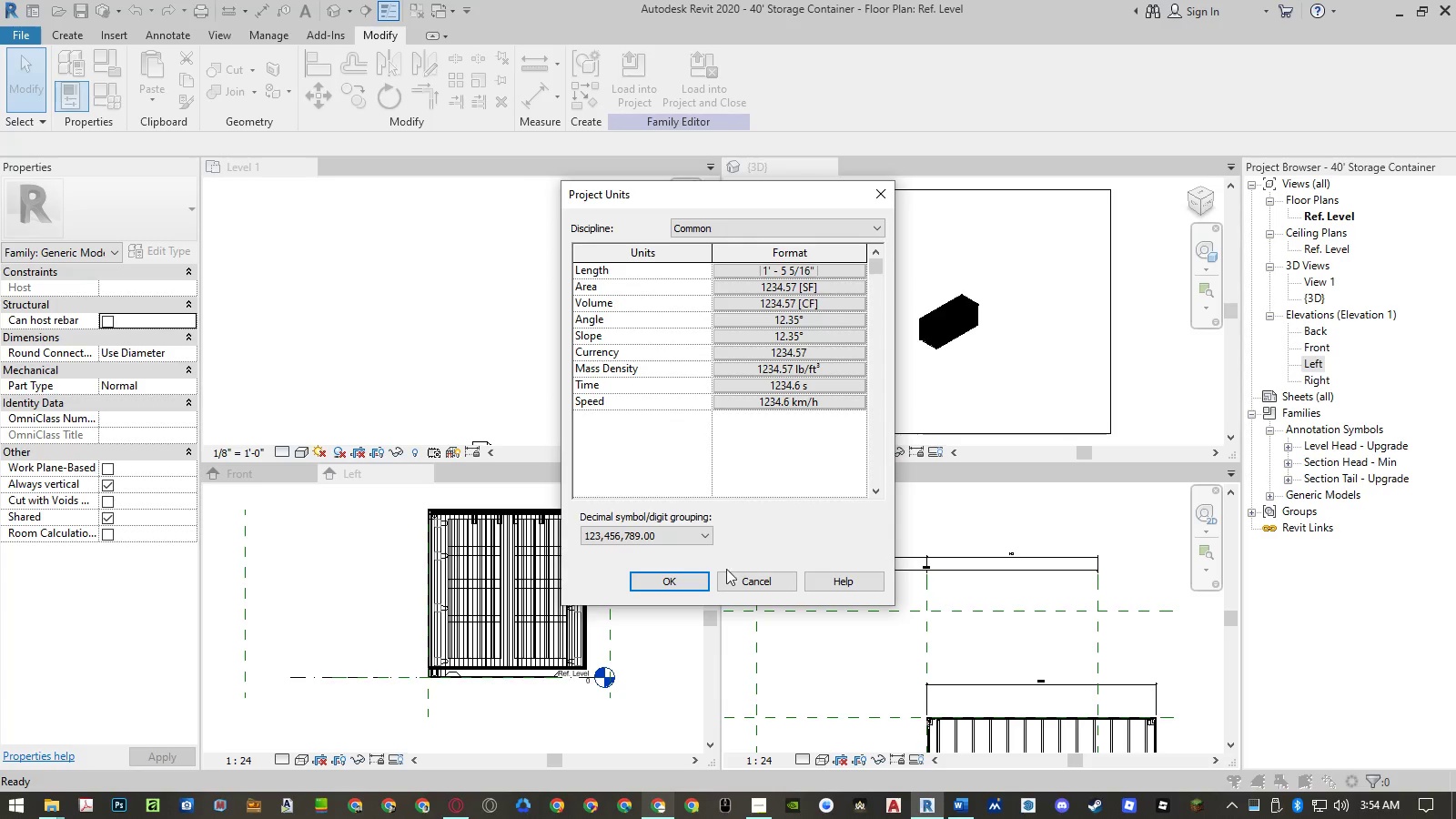 
left_click([683, 585])
 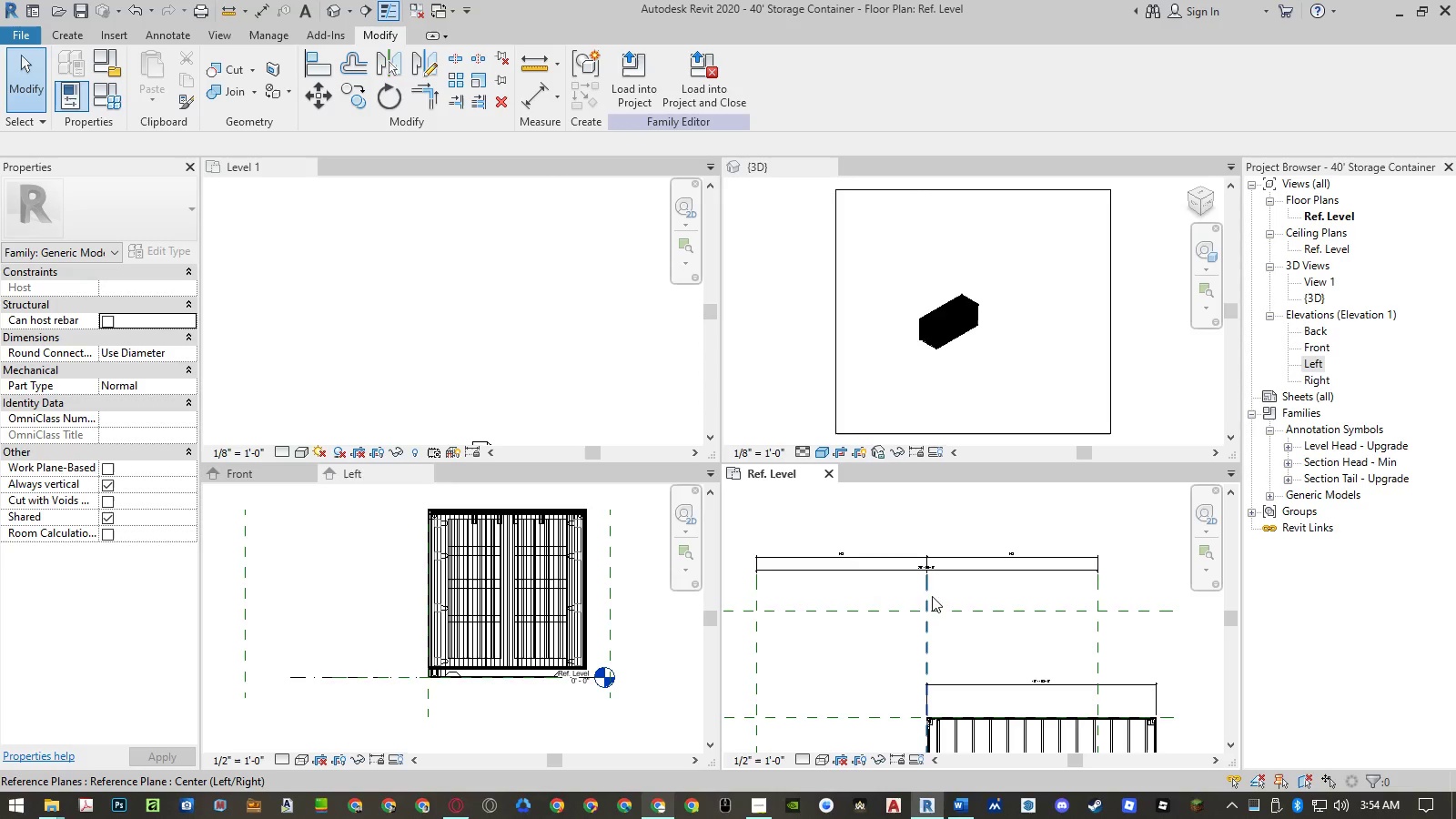 
scroll: coordinate [945, 569], scroll_direction: up, amount: 10.0
 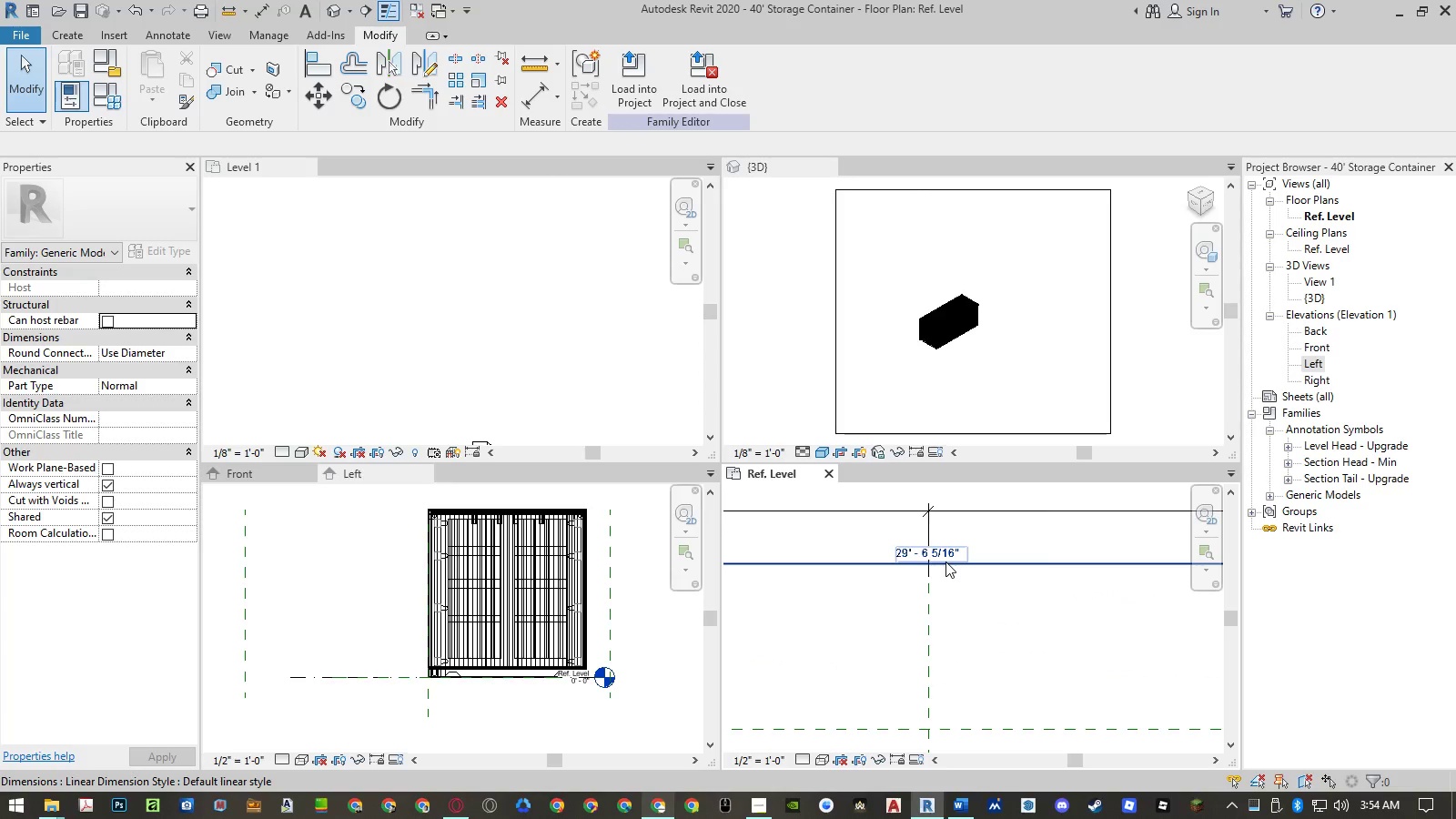 
scroll: coordinate [947, 561], scroll_direction: down, amount: 8.0
 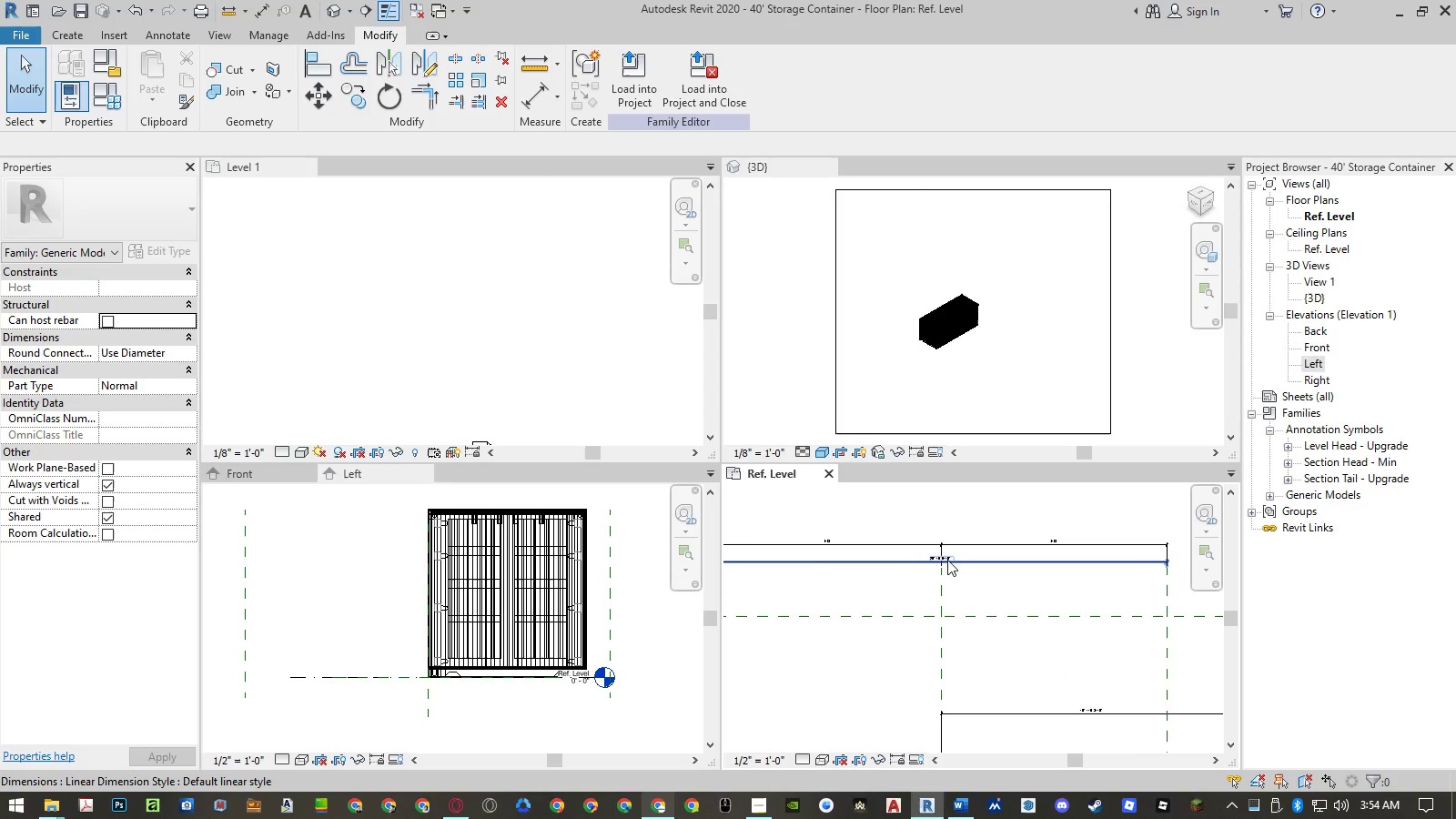 
scroll: coordinate [945, 556], scroll_direction: up, amount: 7.0
 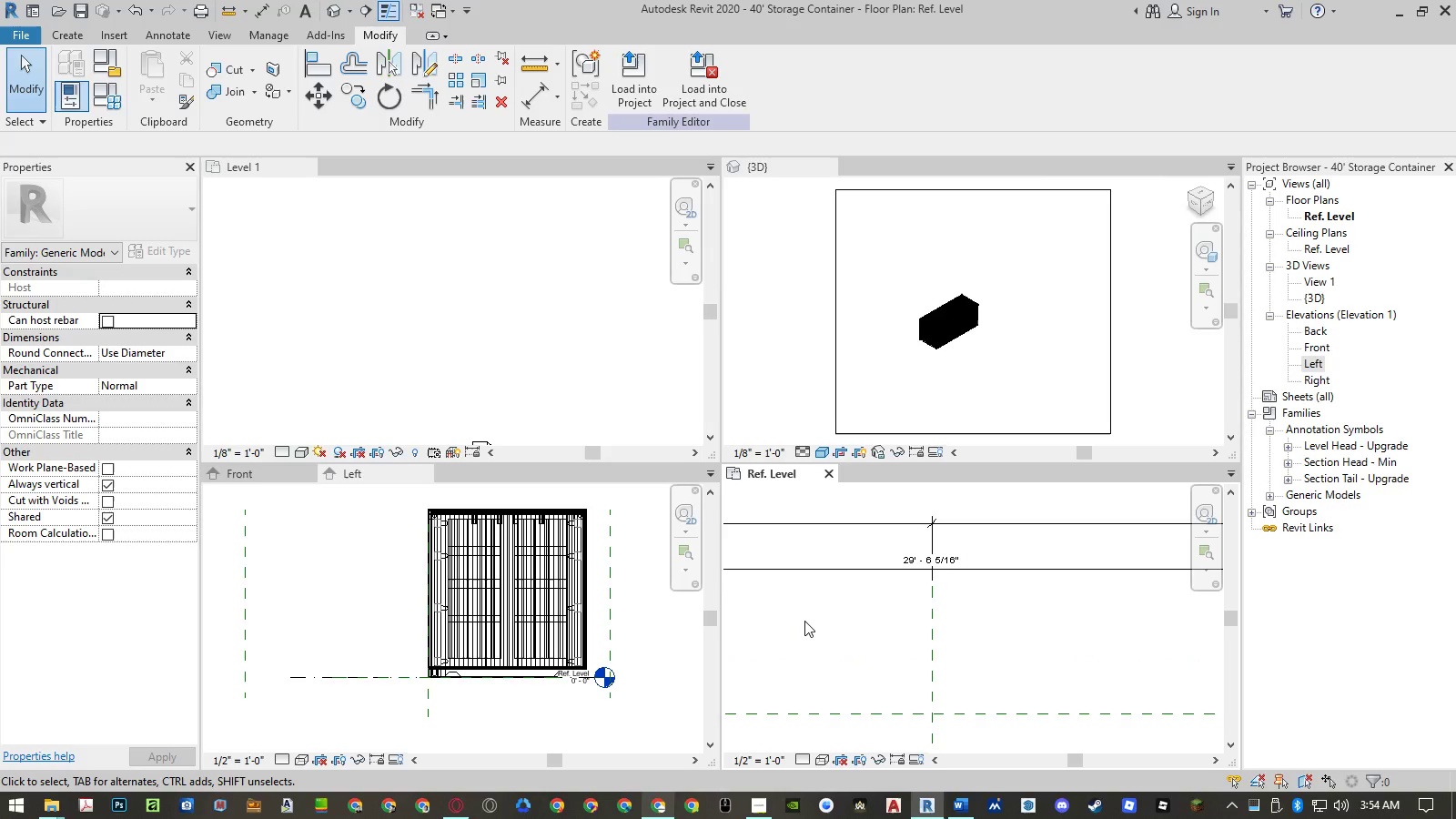 
left_click([805, 621])
 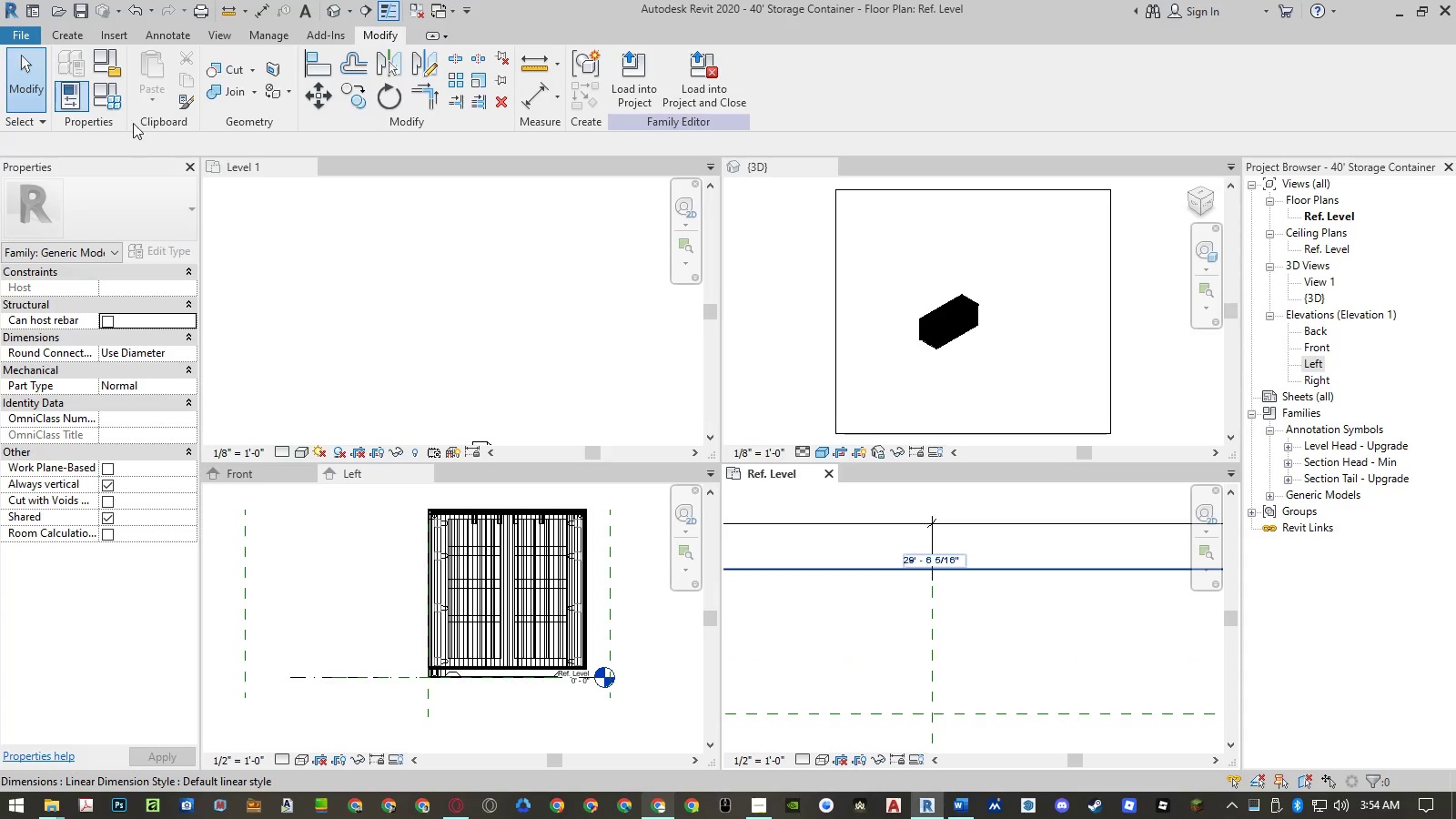 
left_click([116, 103])
 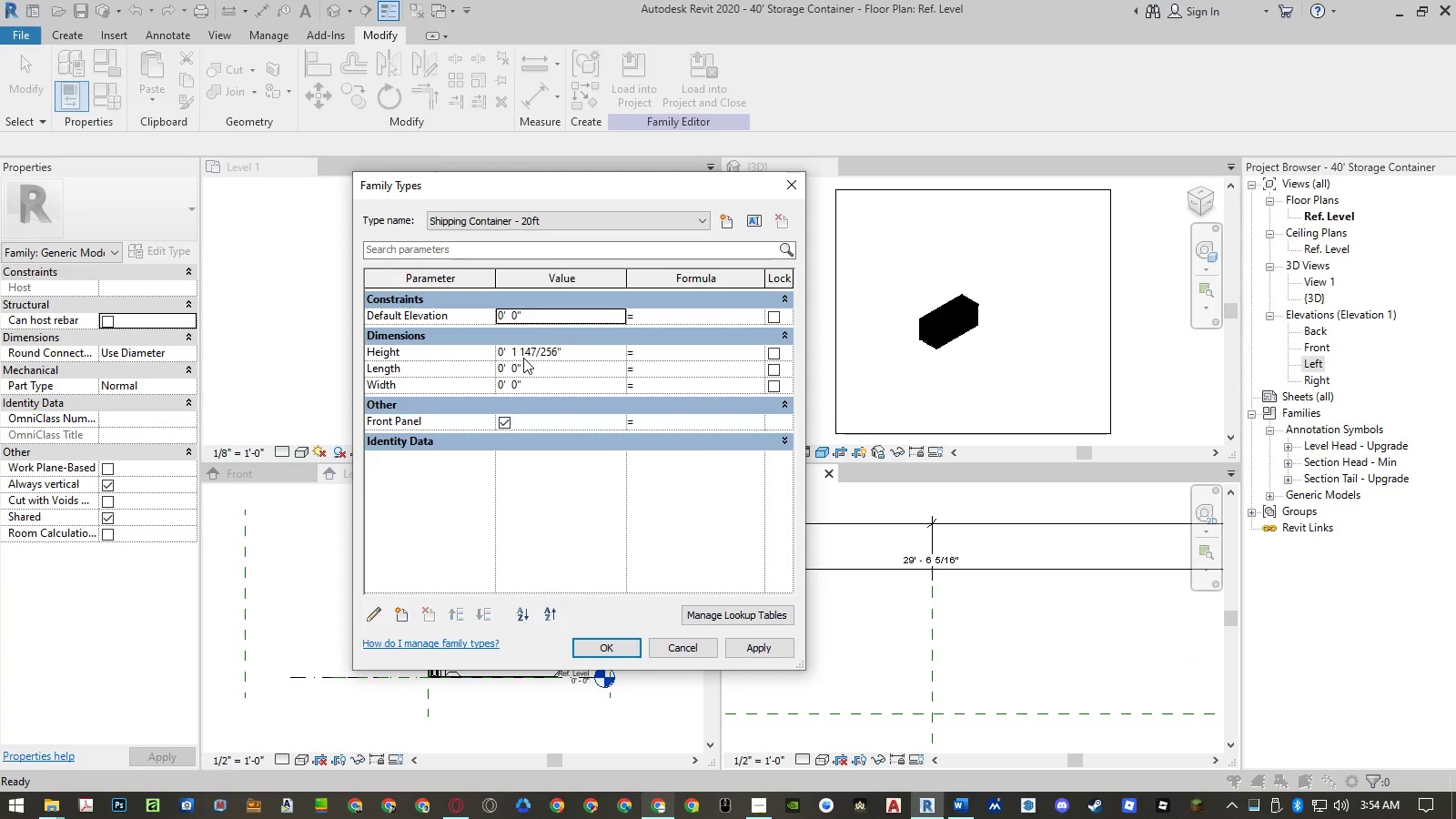 
wait(5.55)
 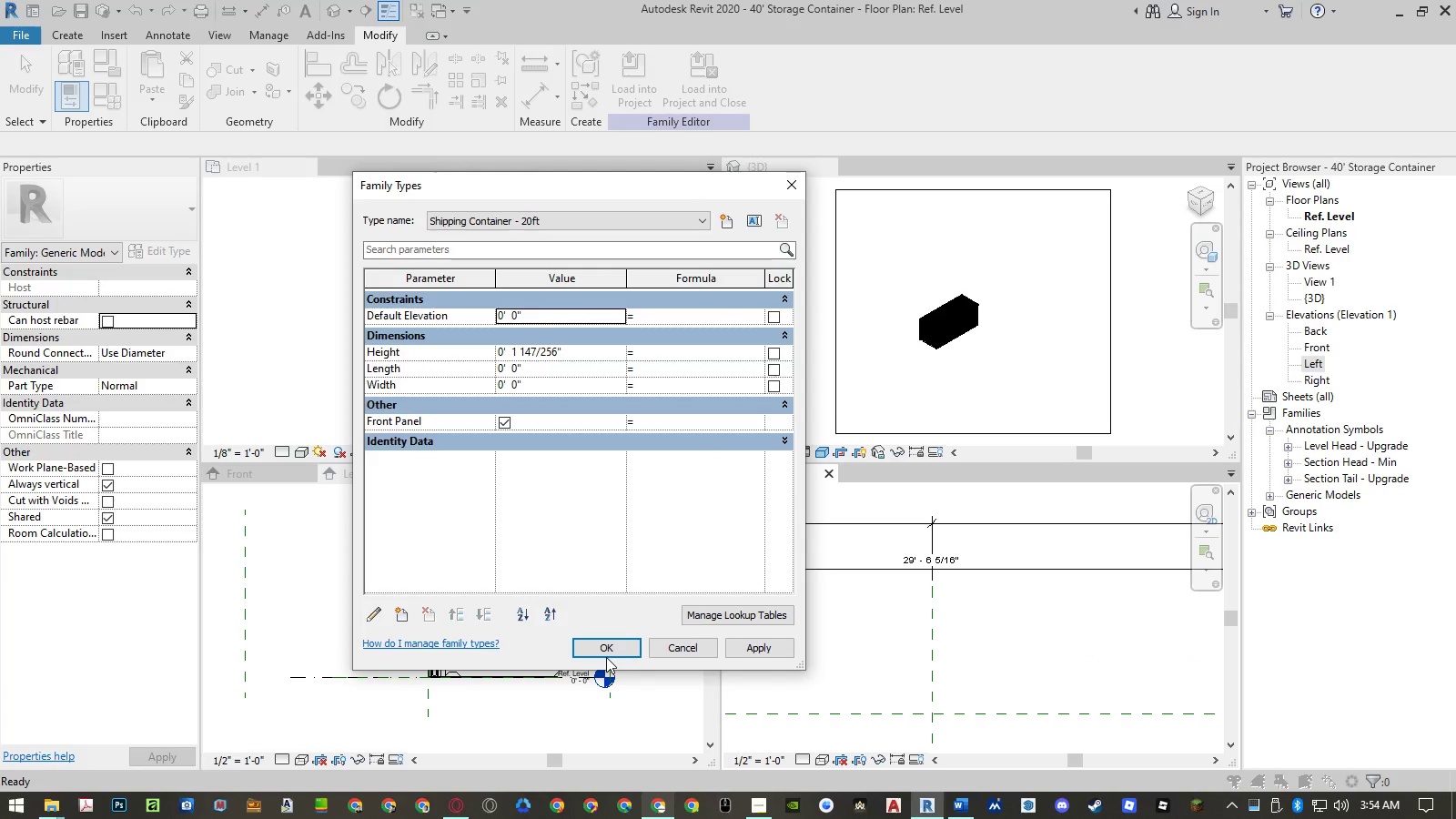 
left_click([584, 352])
 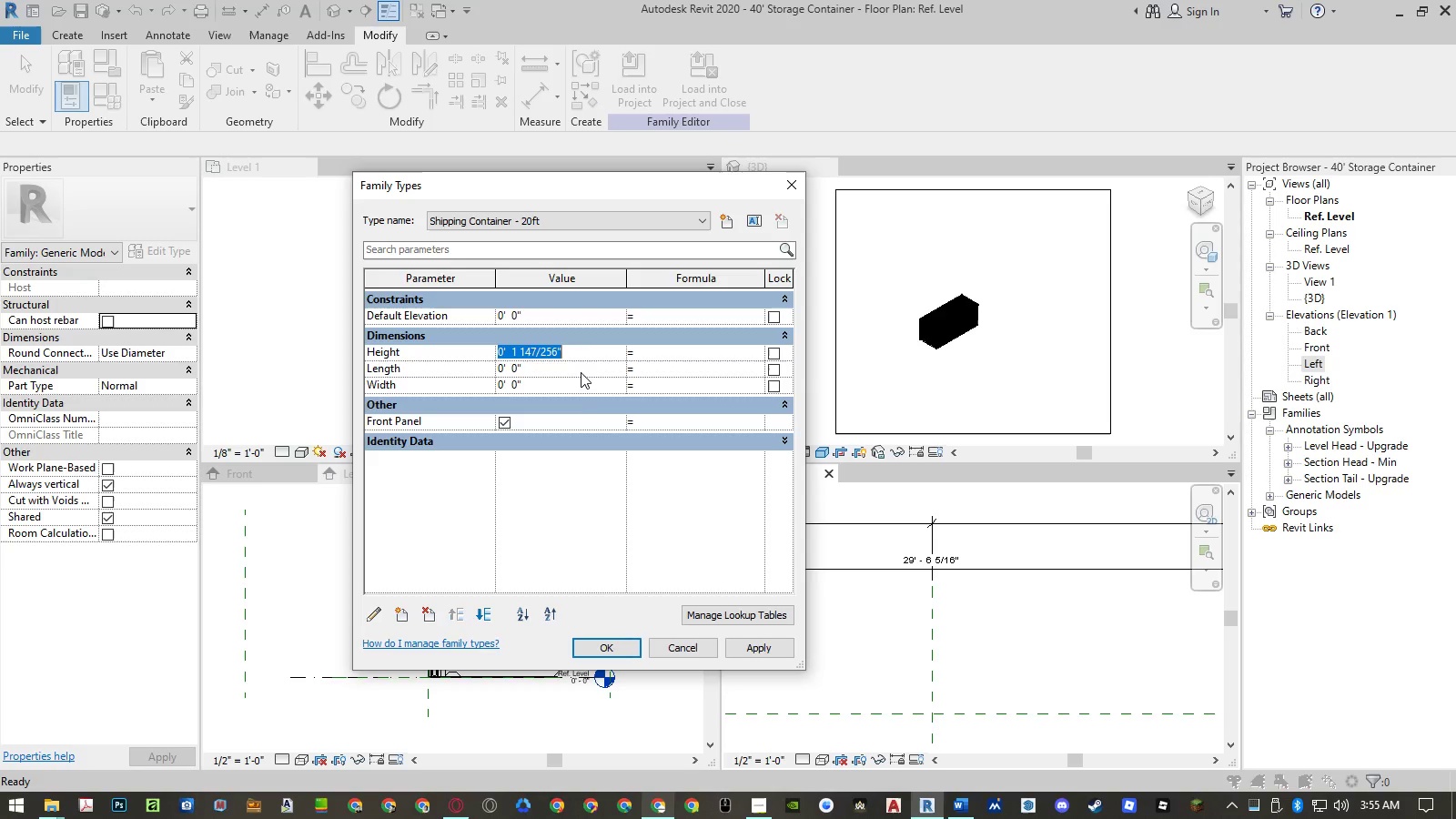 
key(Control+ControlLeft)
 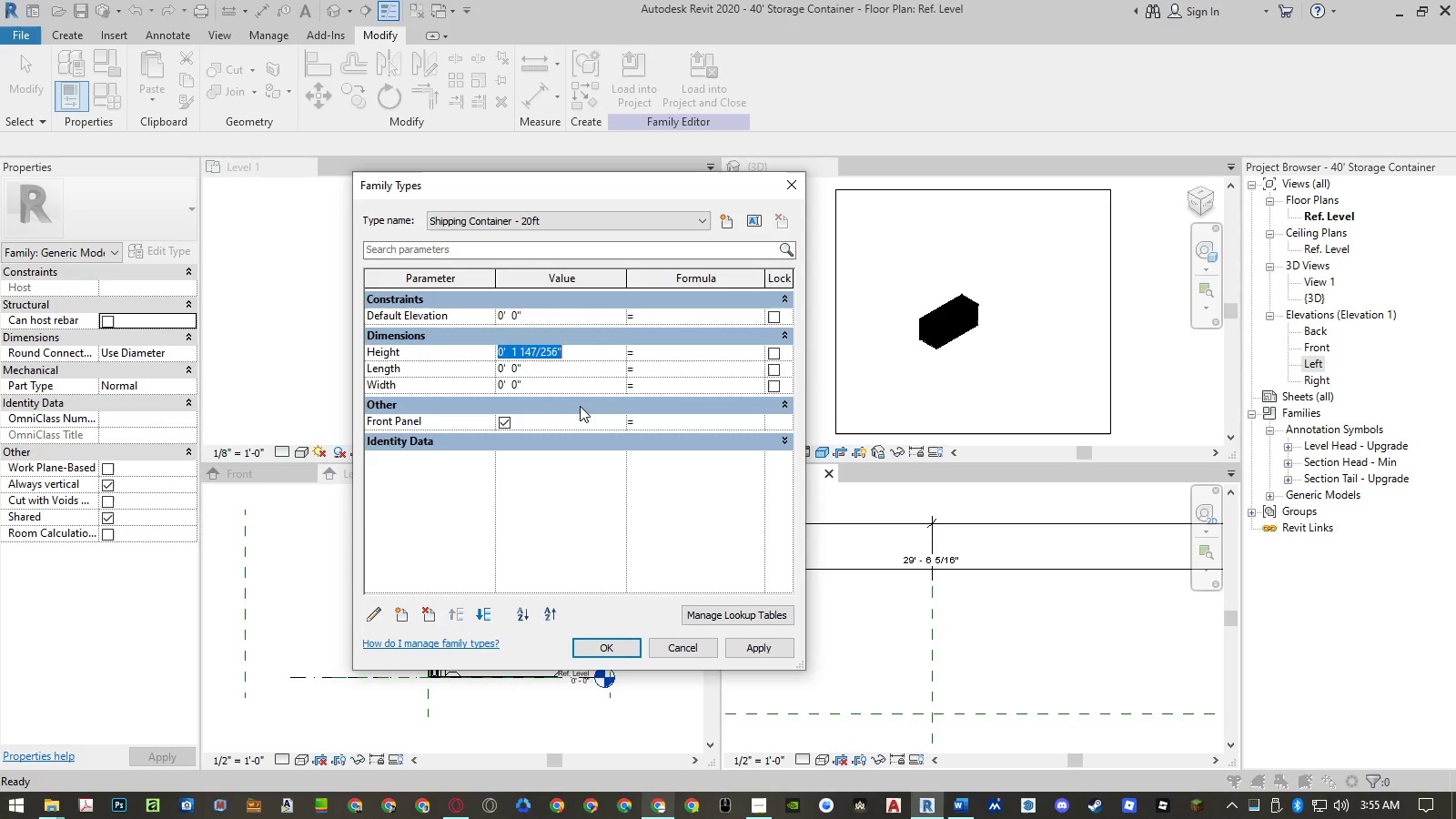 
key(Control+V)
 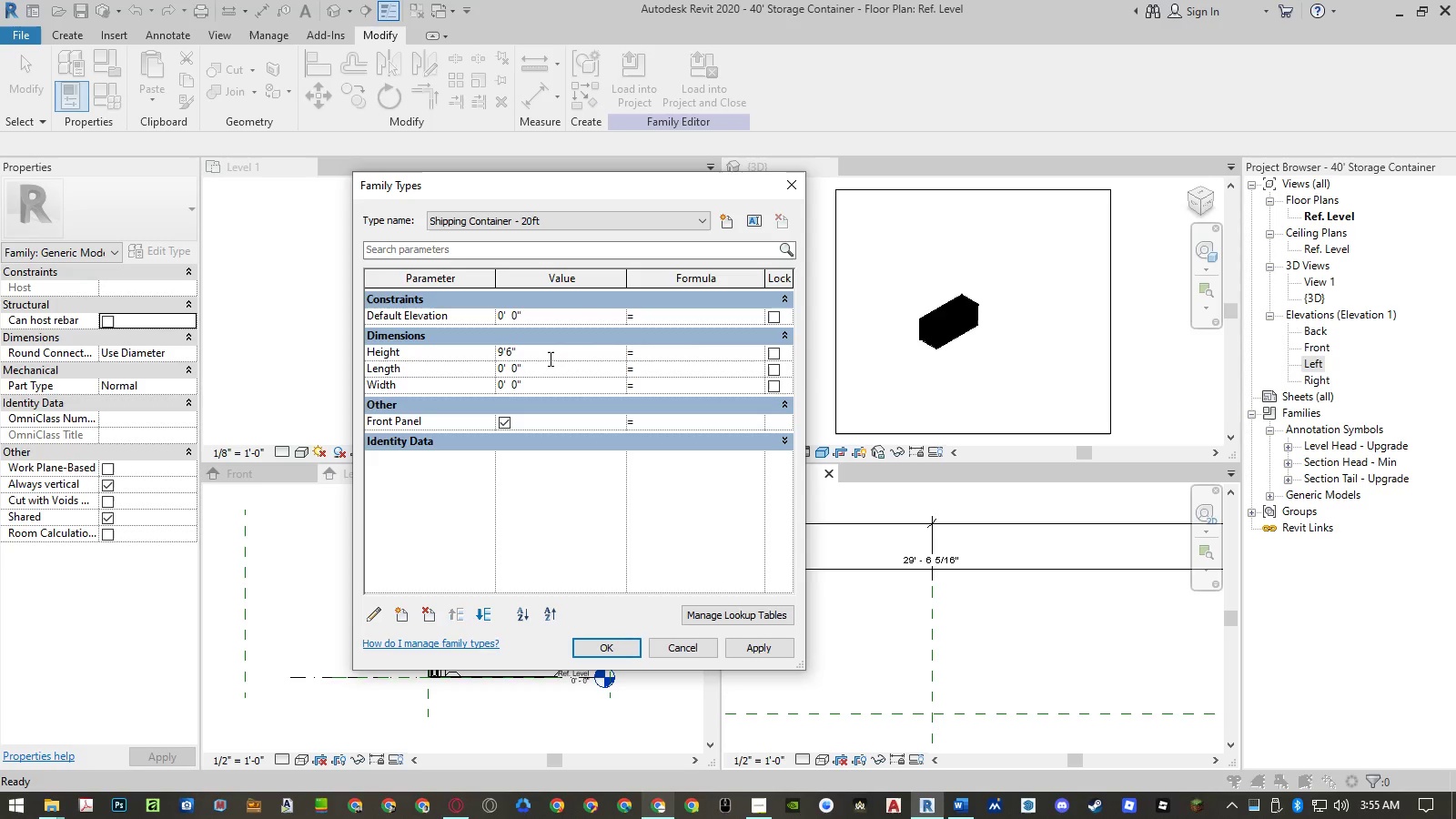 
hold_key(key=Backspace, duration=0.77)
 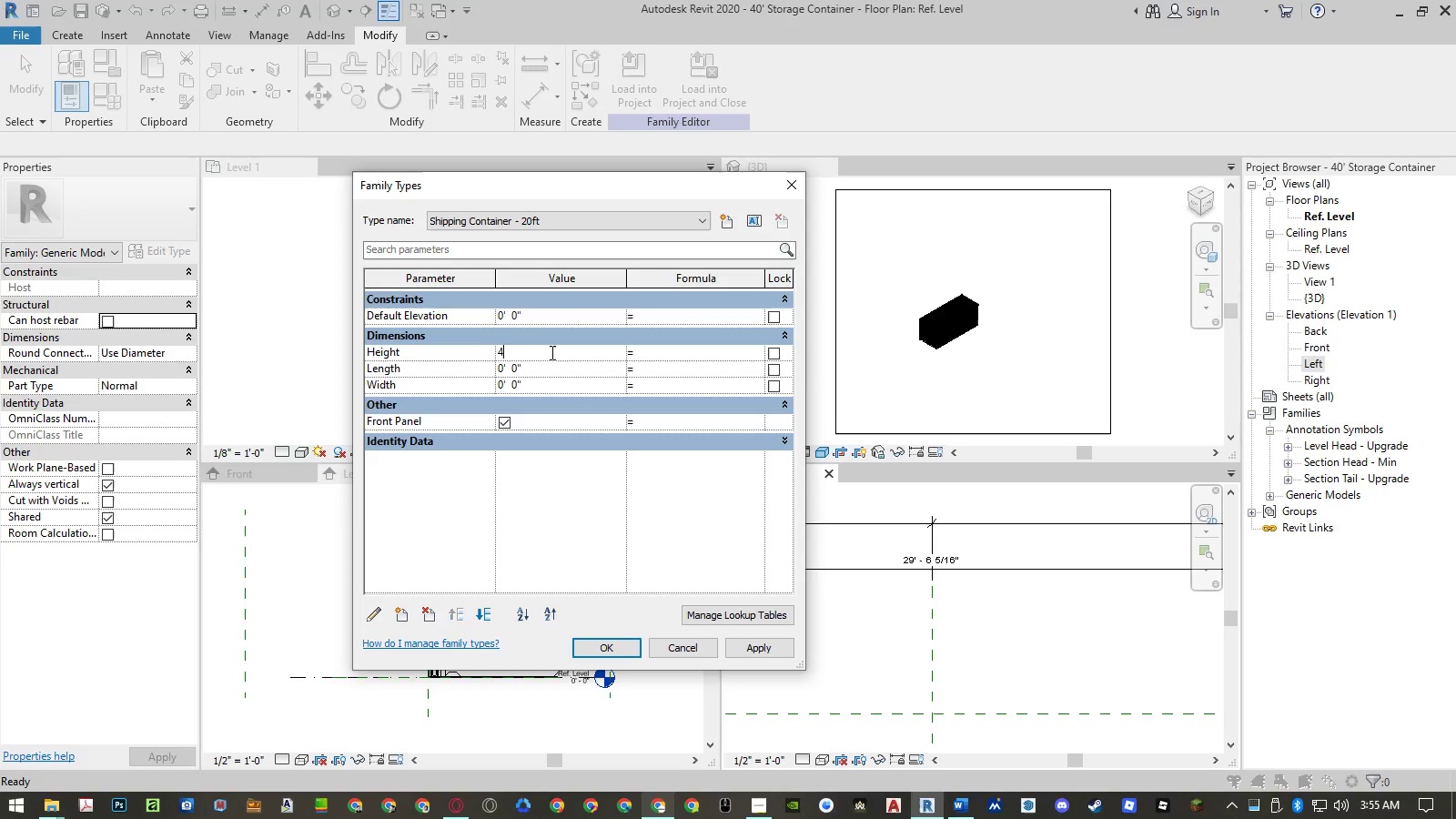 
key(Numpad4)
 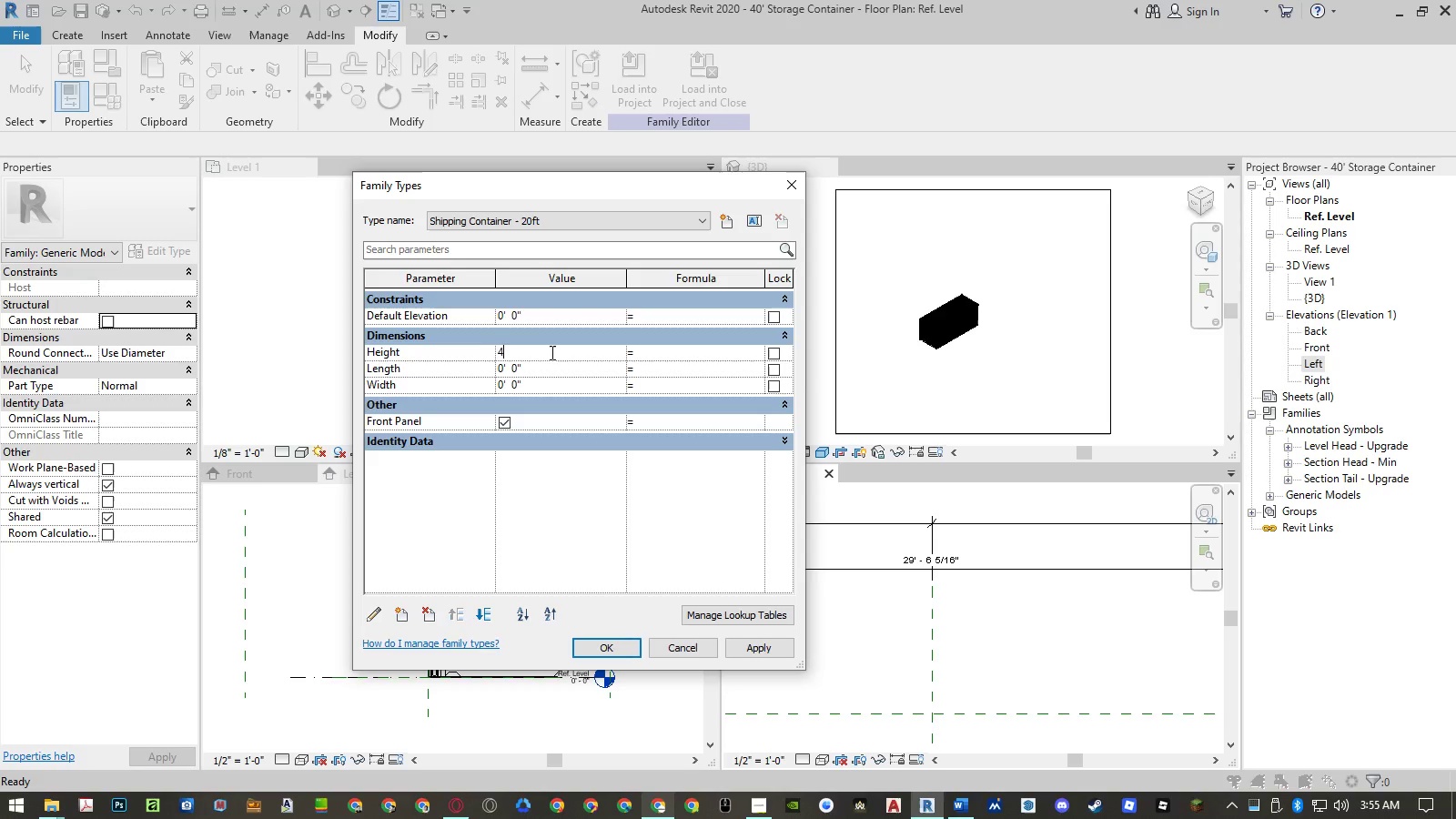 
key(Numpad0)
 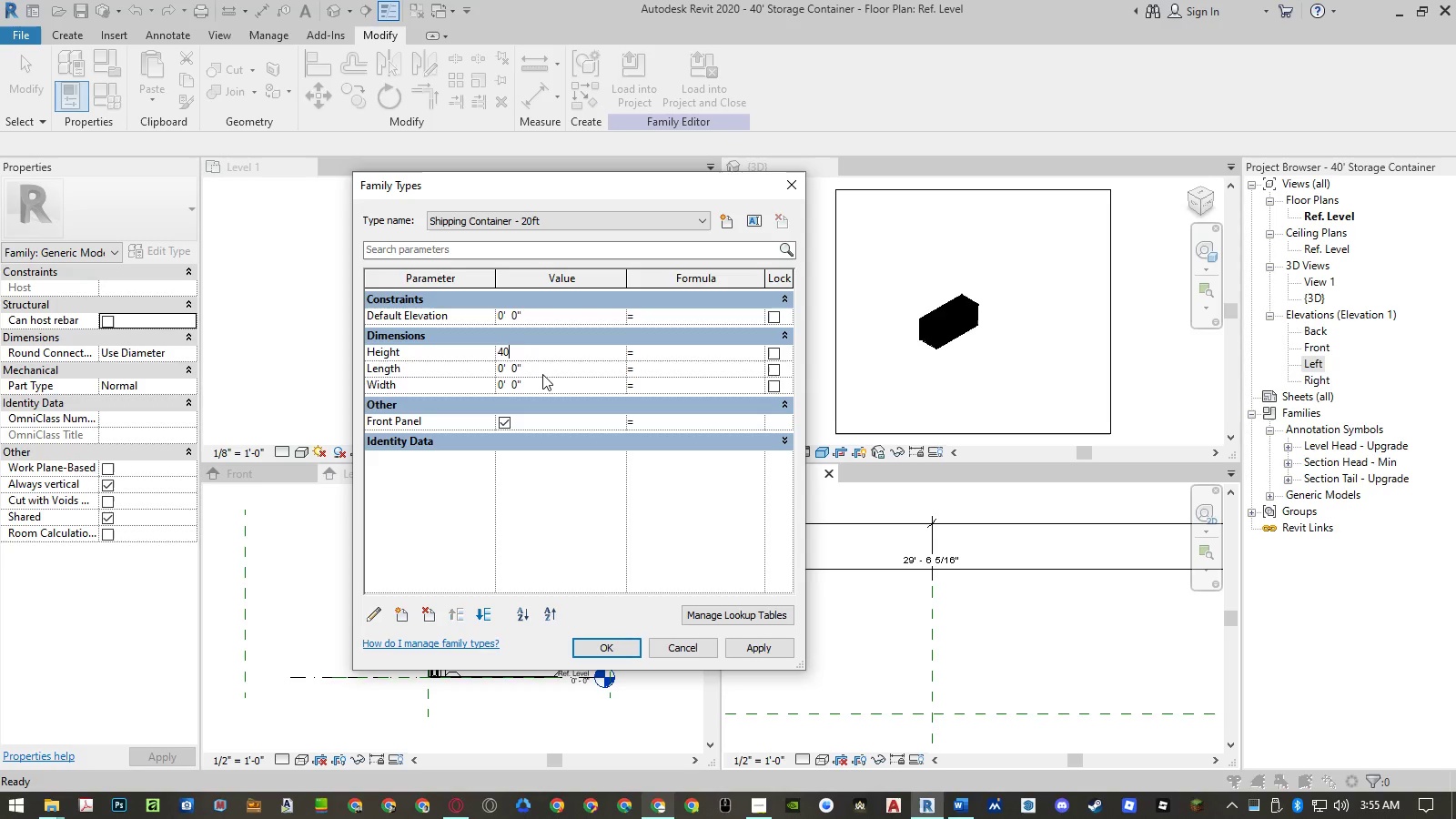 
left_click([542, 374])
 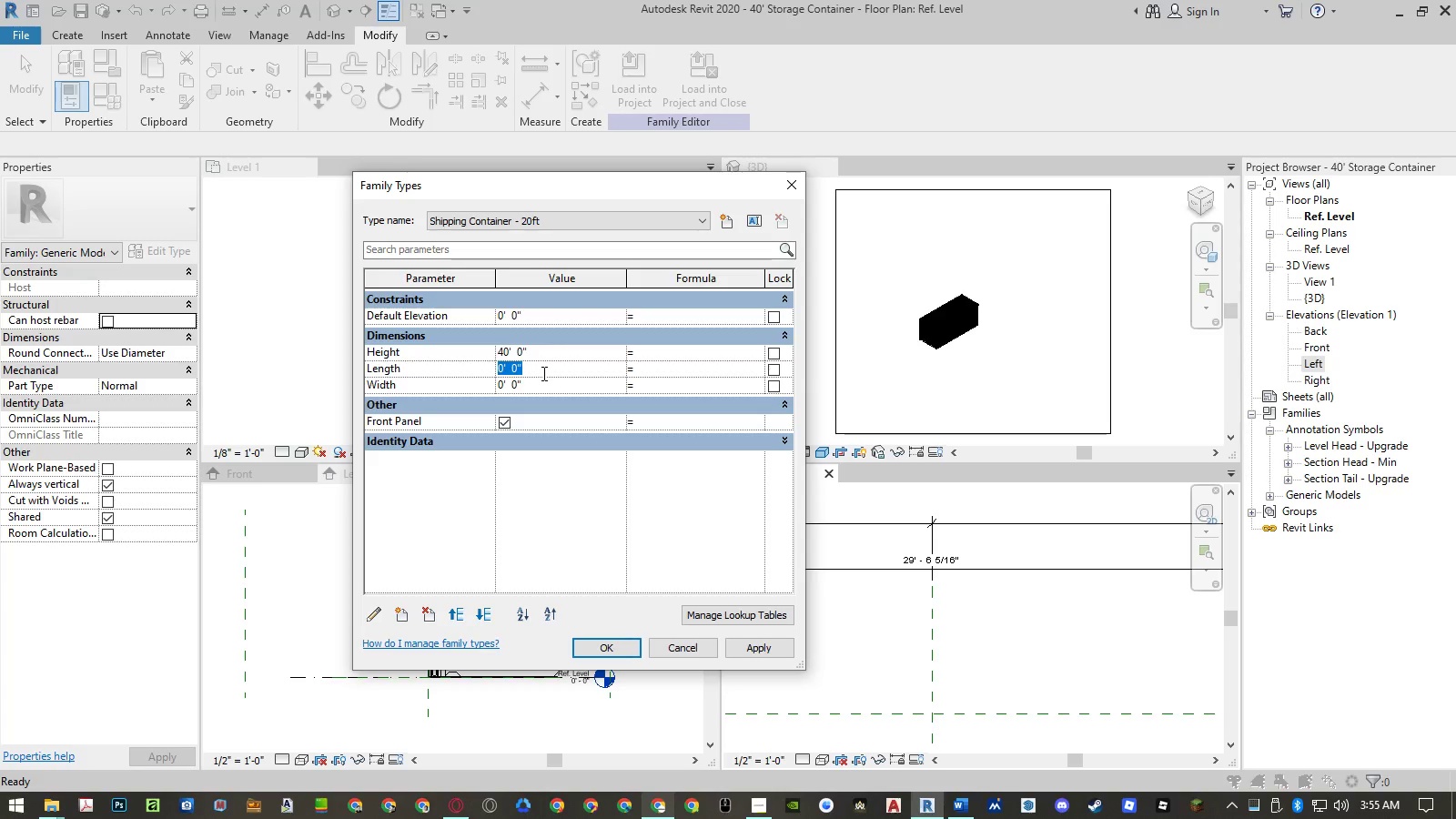 
key(Numpad8)
 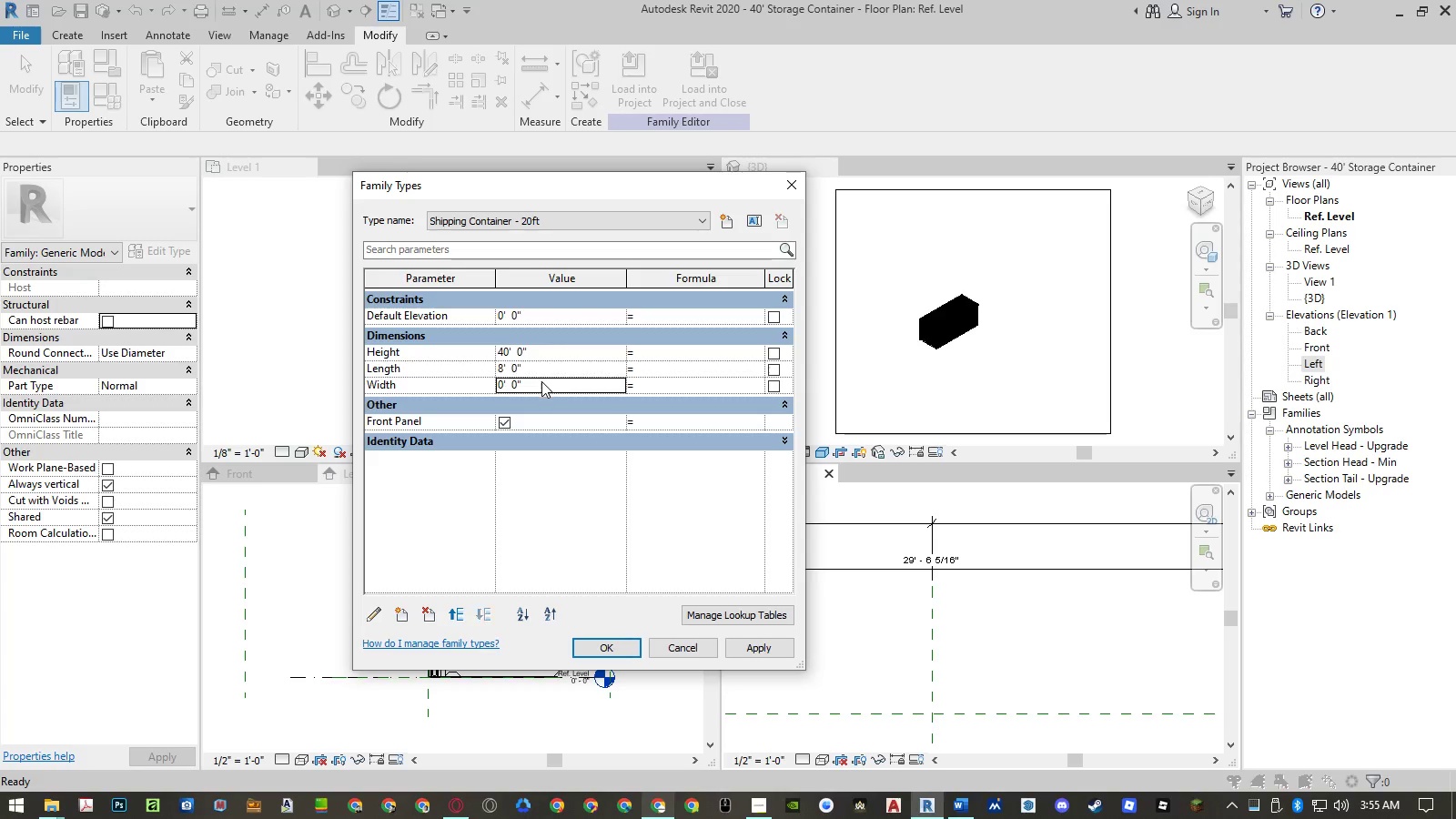 
left_click([541, 381])
 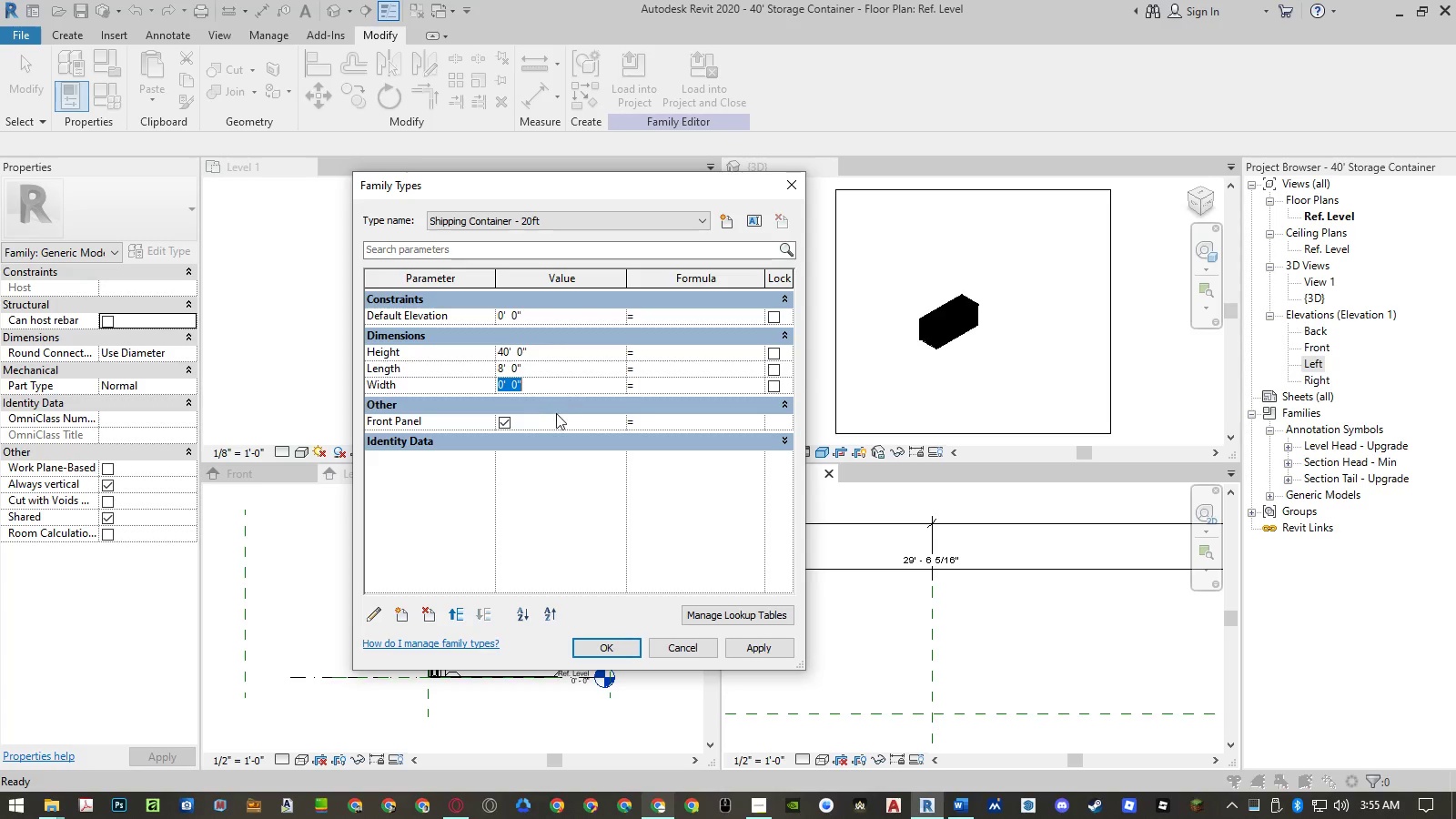 
key(Control+ControlLeft)
 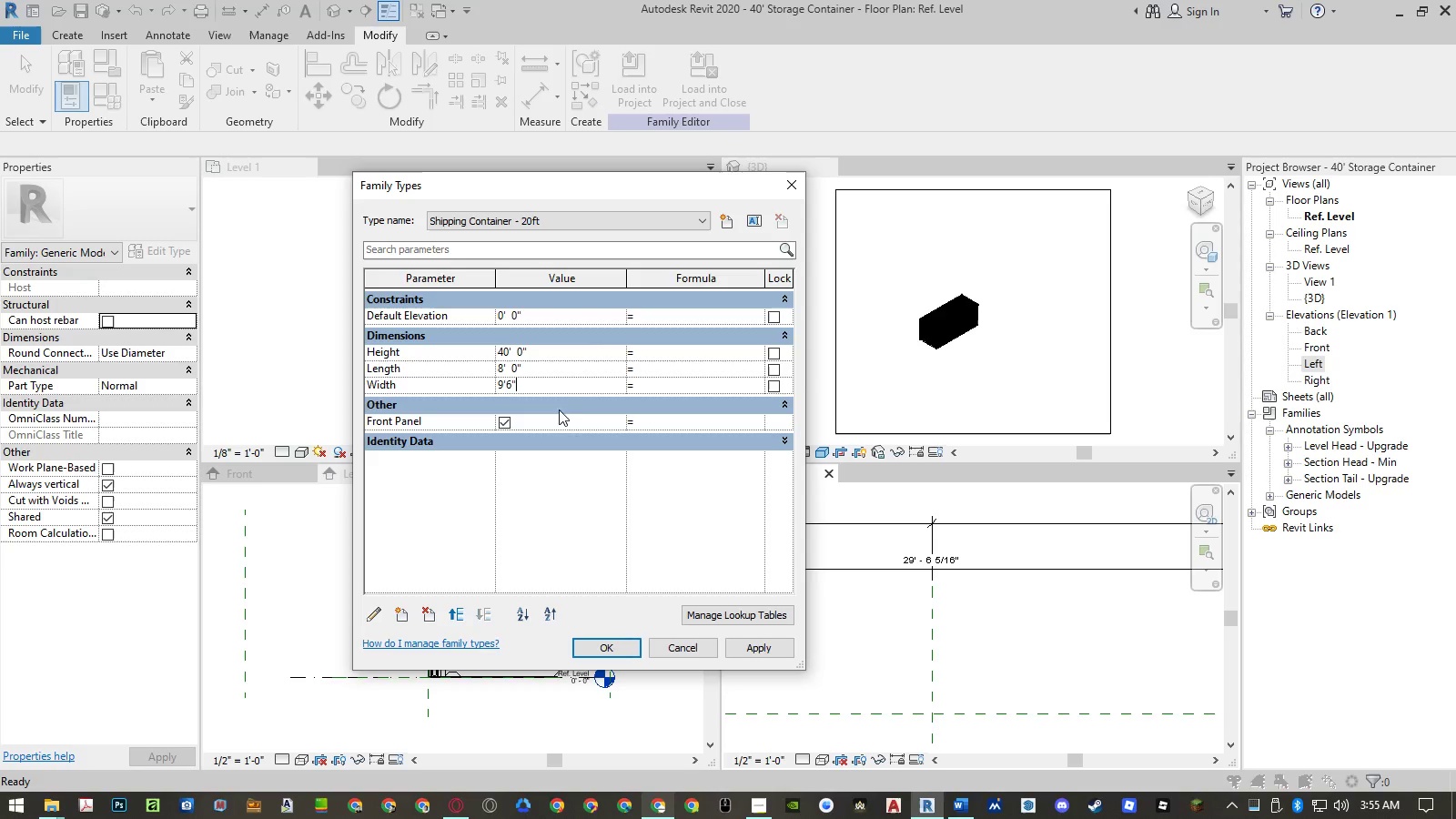 
key(Control+V)
 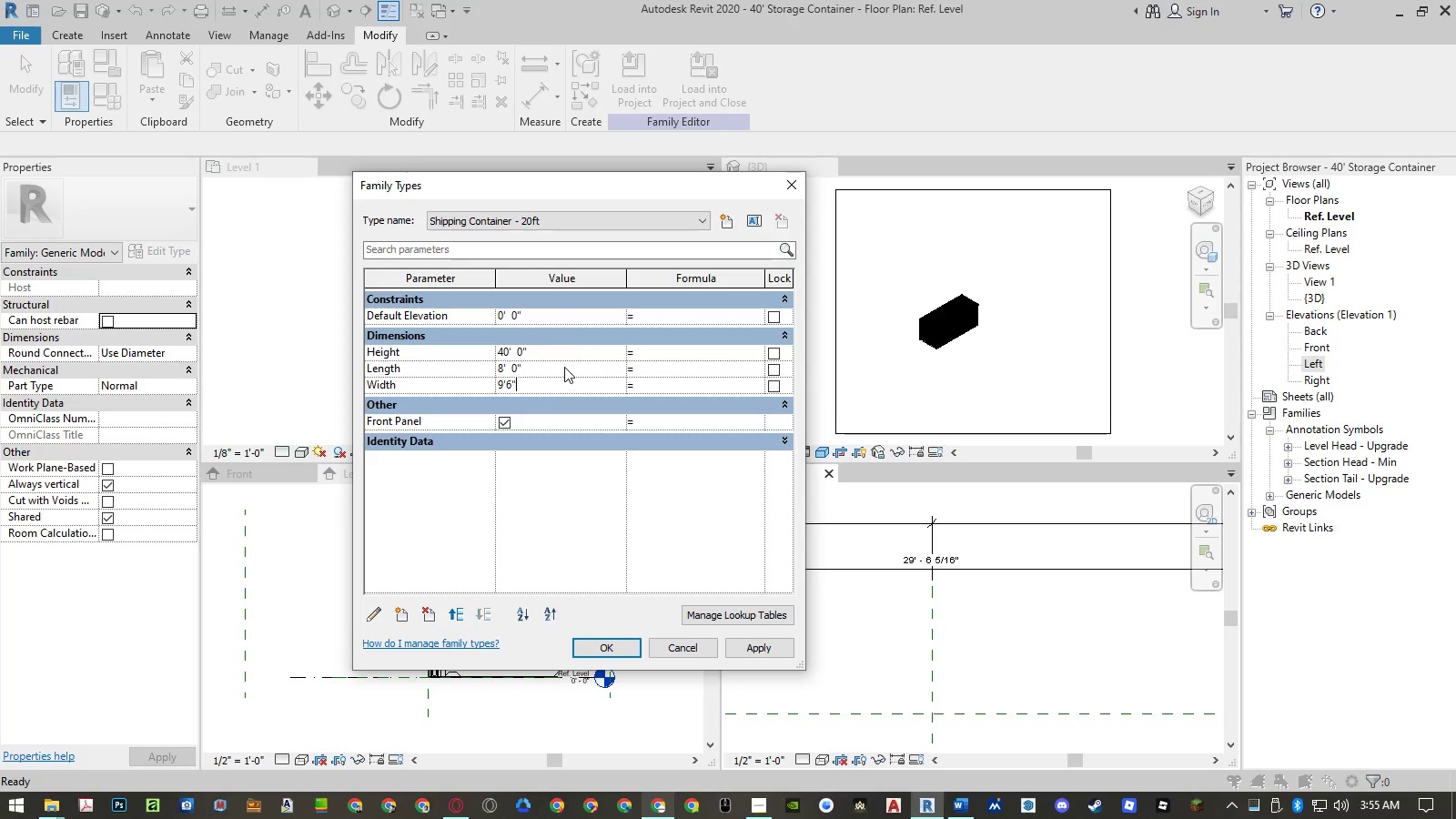 
left_click([565, 367])
 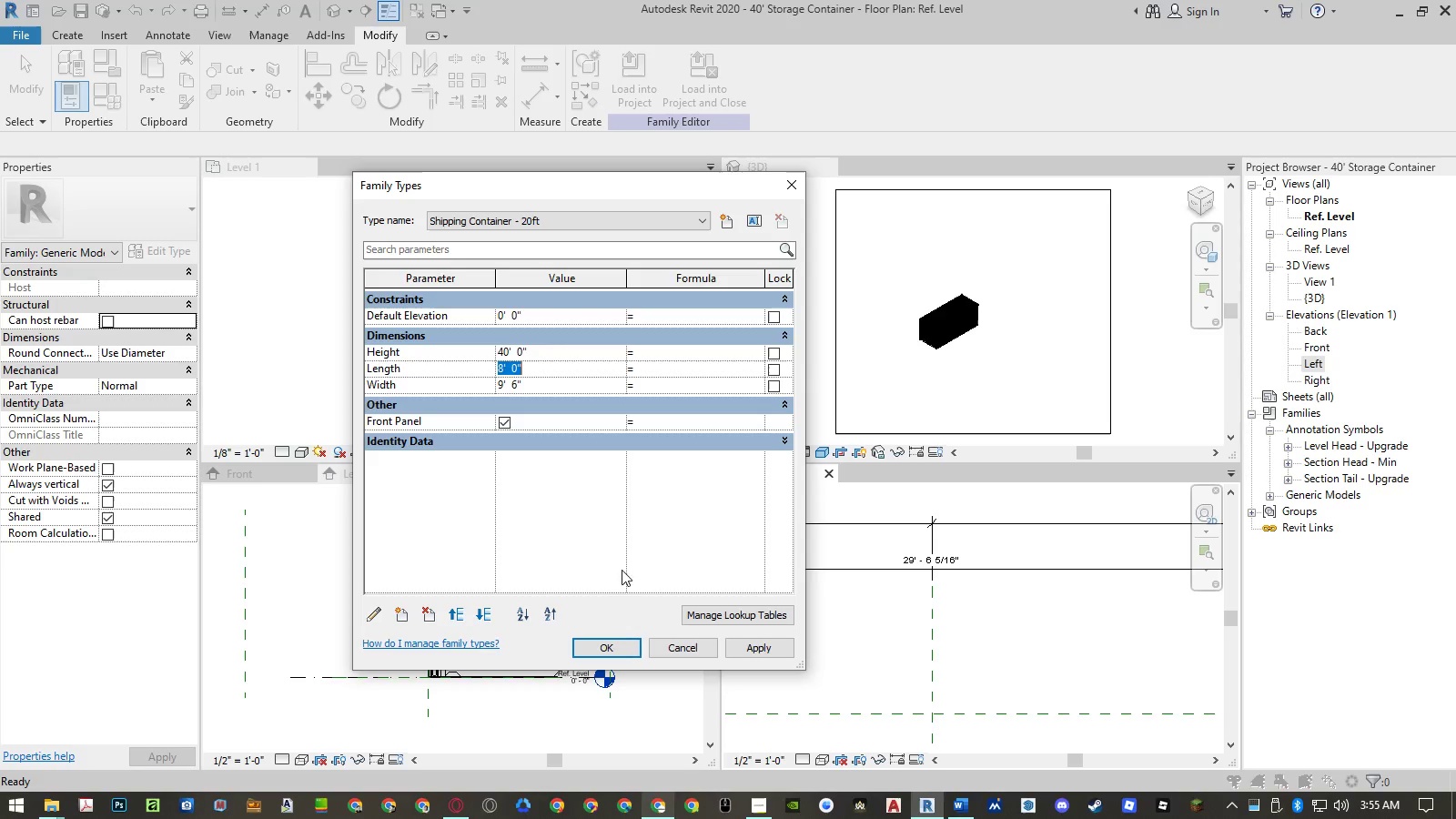 
left_click([741, 651])
 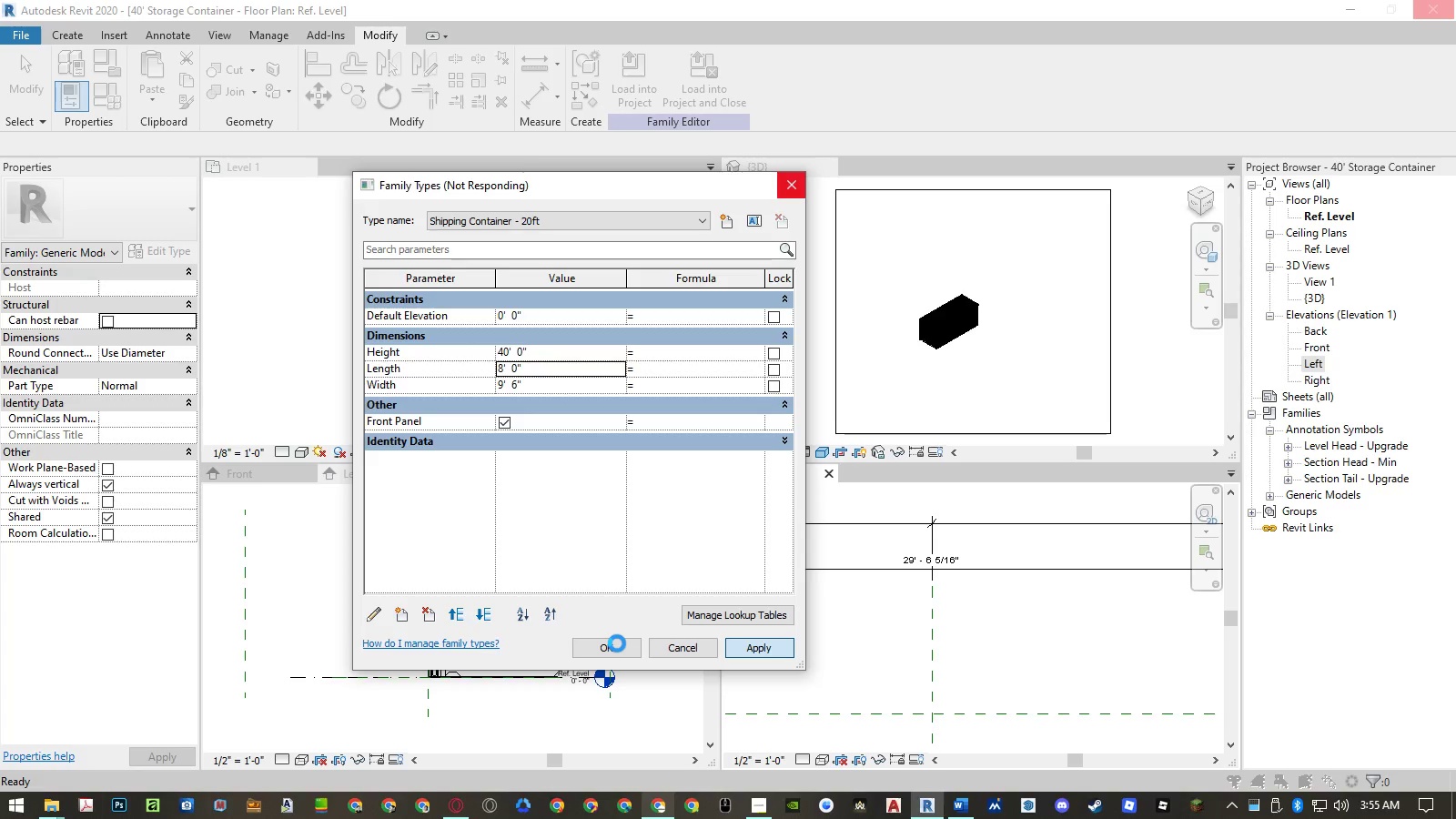 
wait(11.5)
 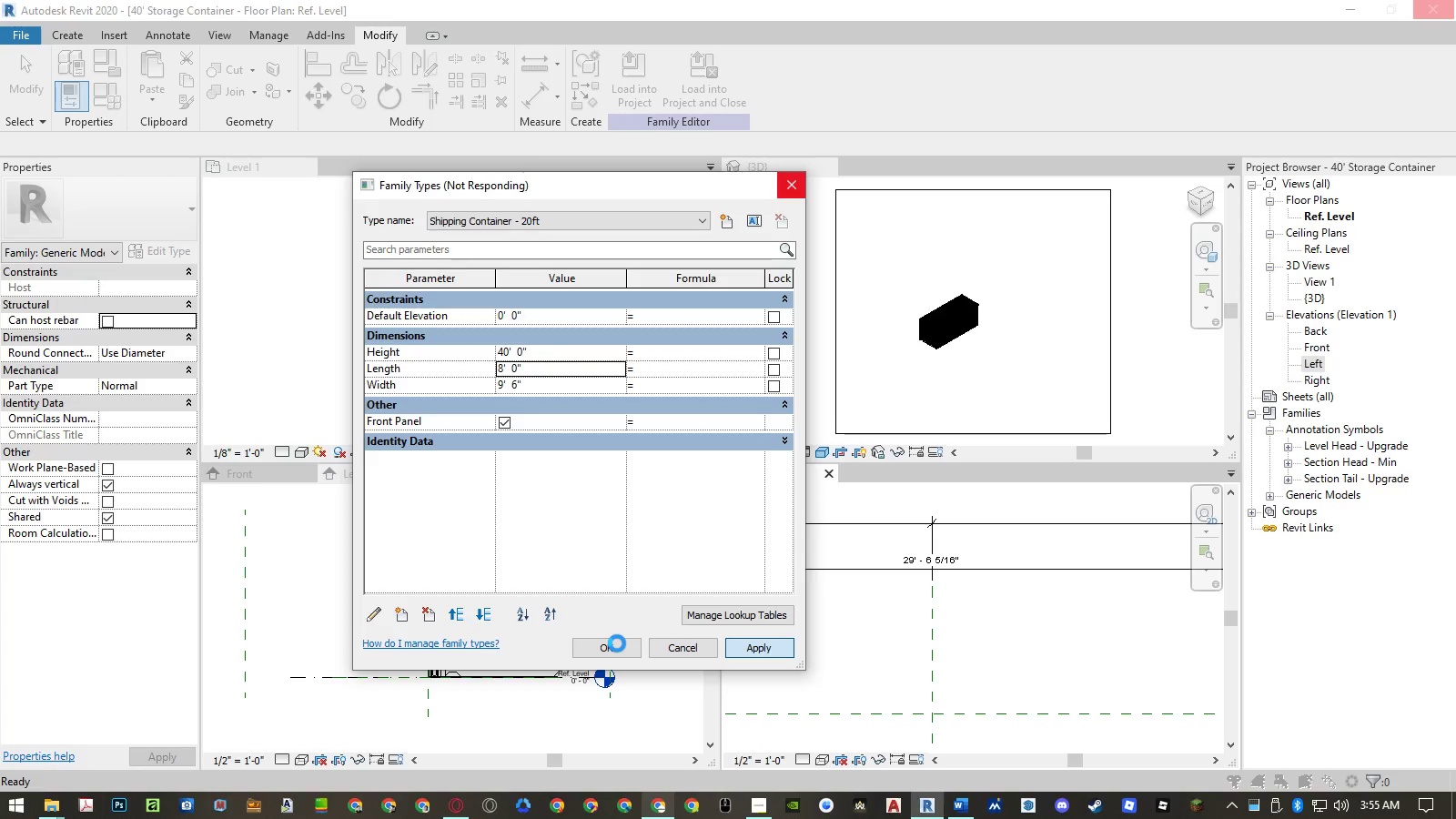 
left_click([617, 643])
 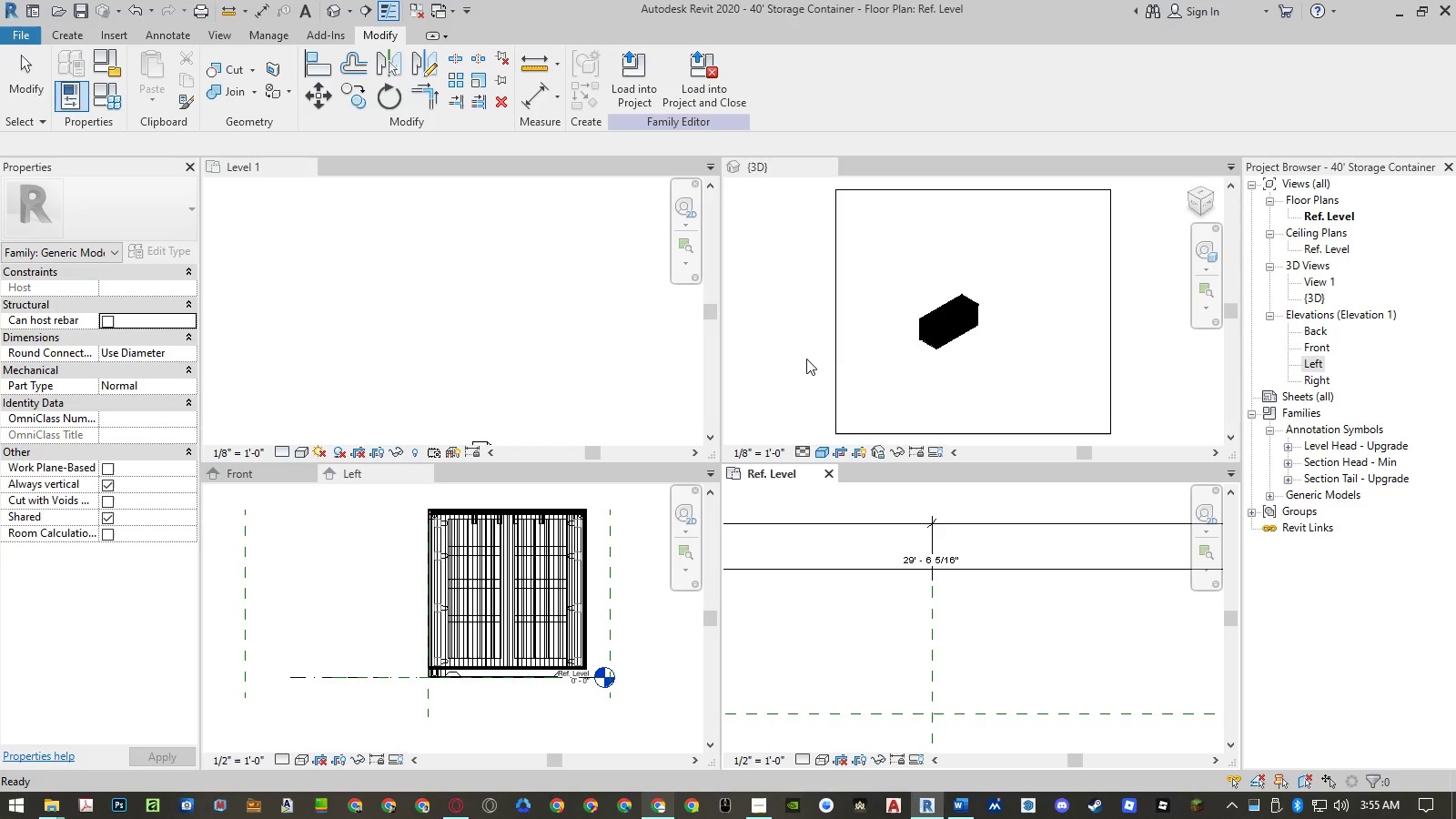 
left_click([790, 378])
 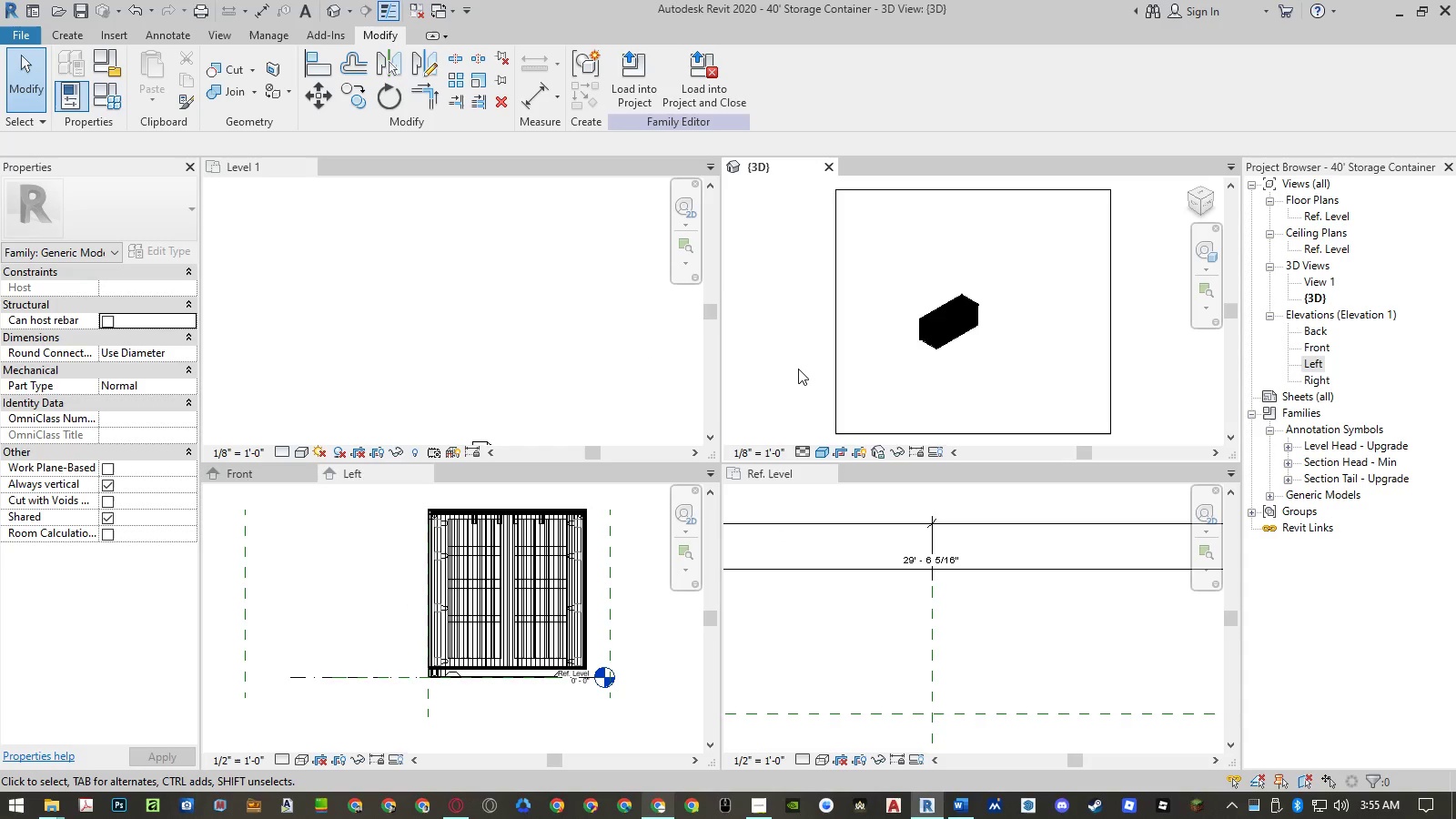 
double_click([800, 368])
 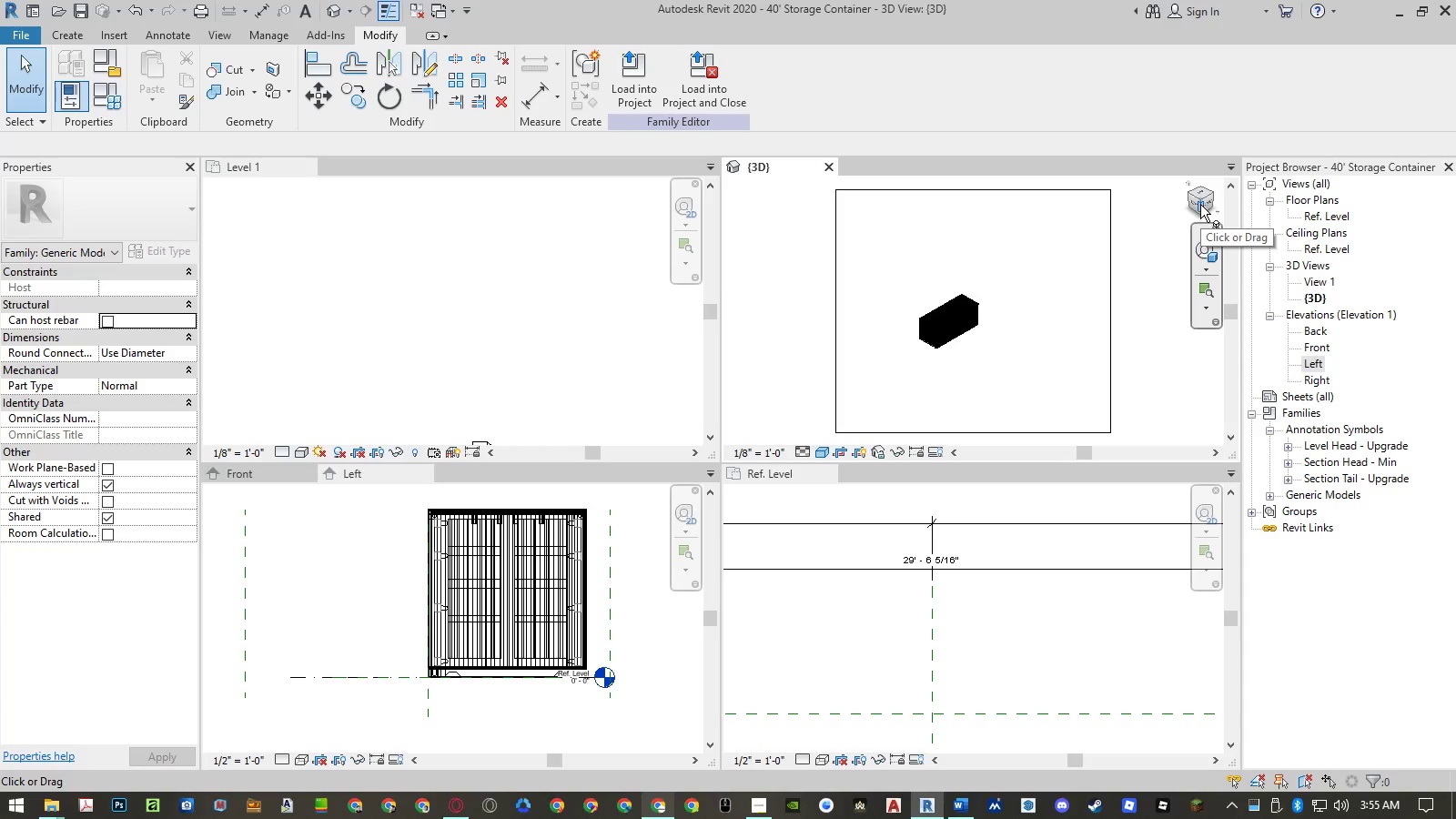 
scroll: coordinate [799, 368], scroll_direction: up, amount: 1.0
 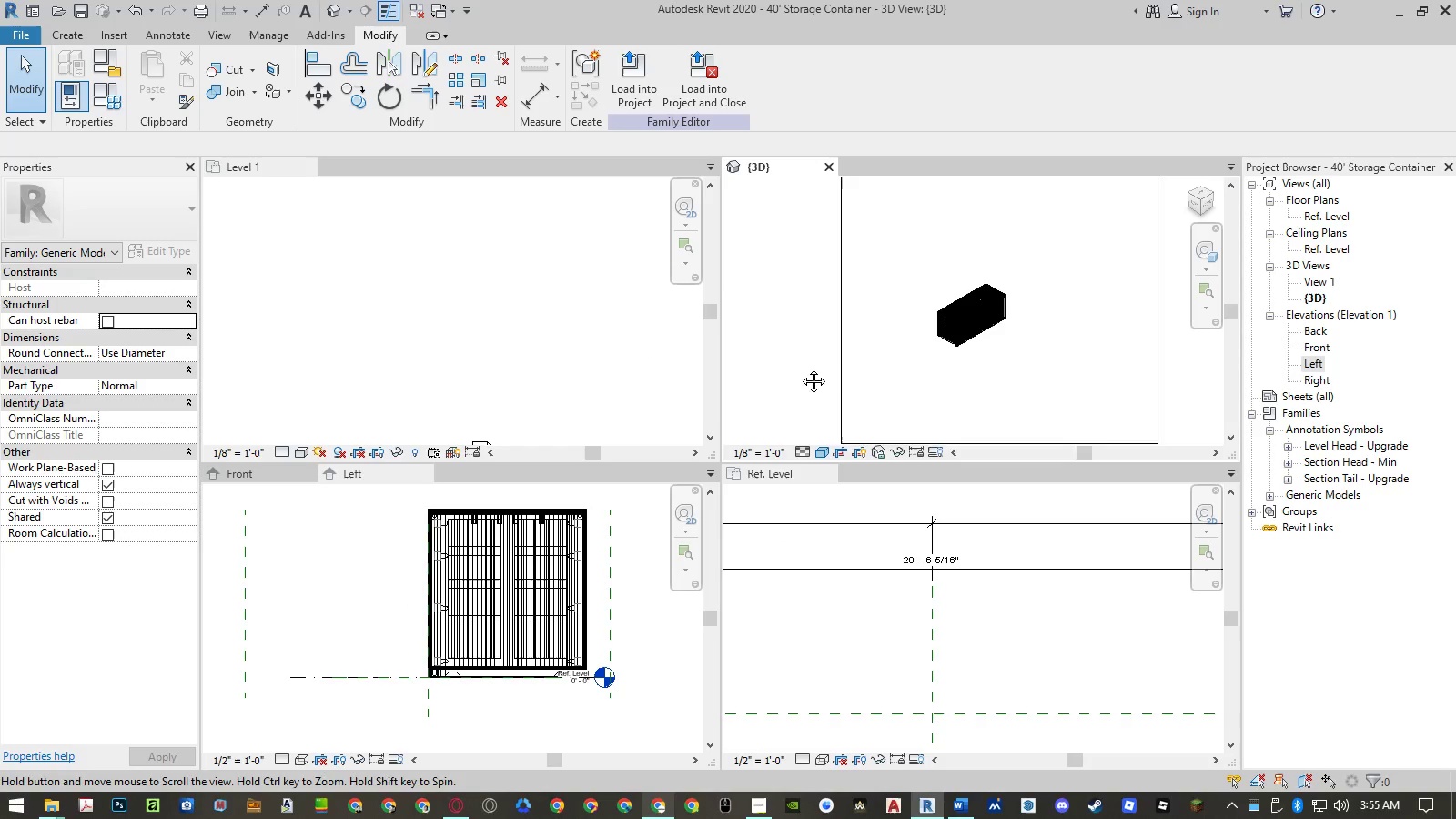 
left_click([1201, 202])
 